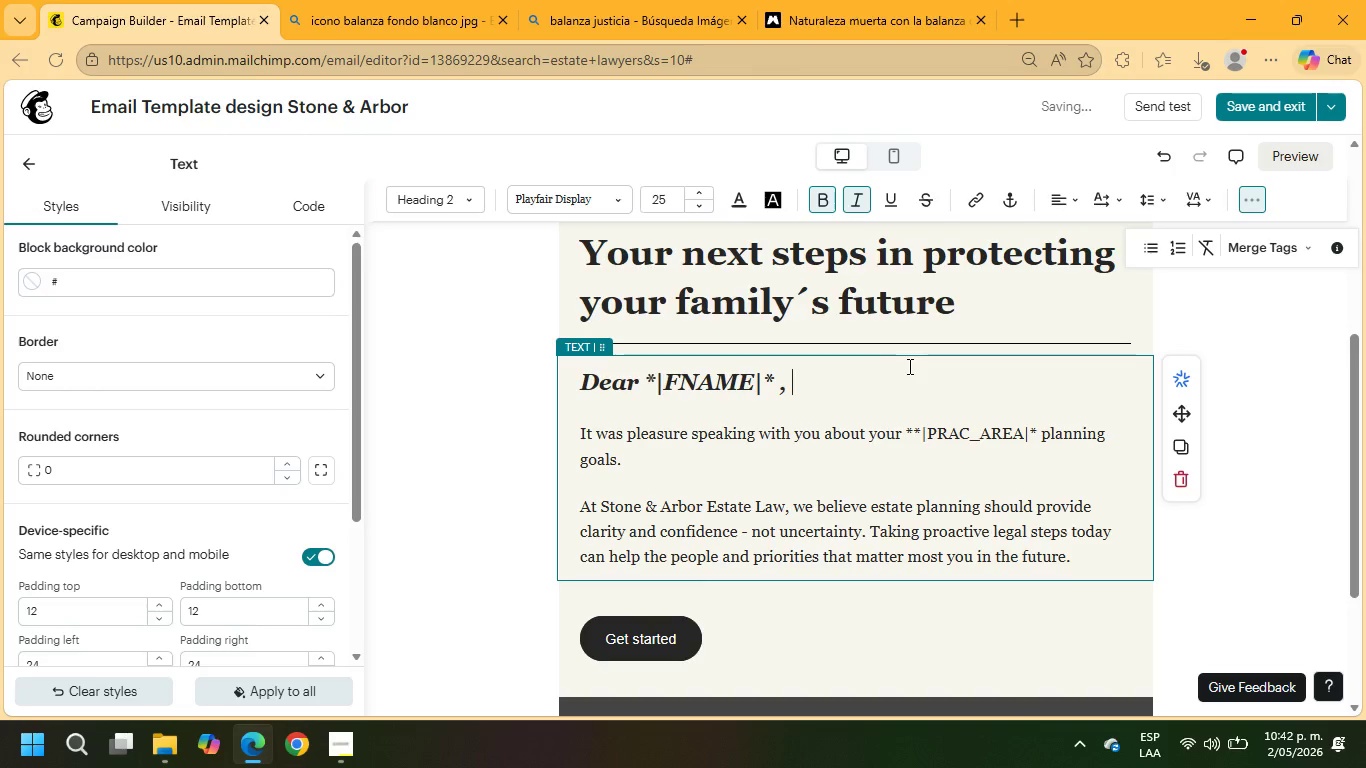 
scroll: coordinate [909, 365], scroll_direction: down, amount: 1.0
 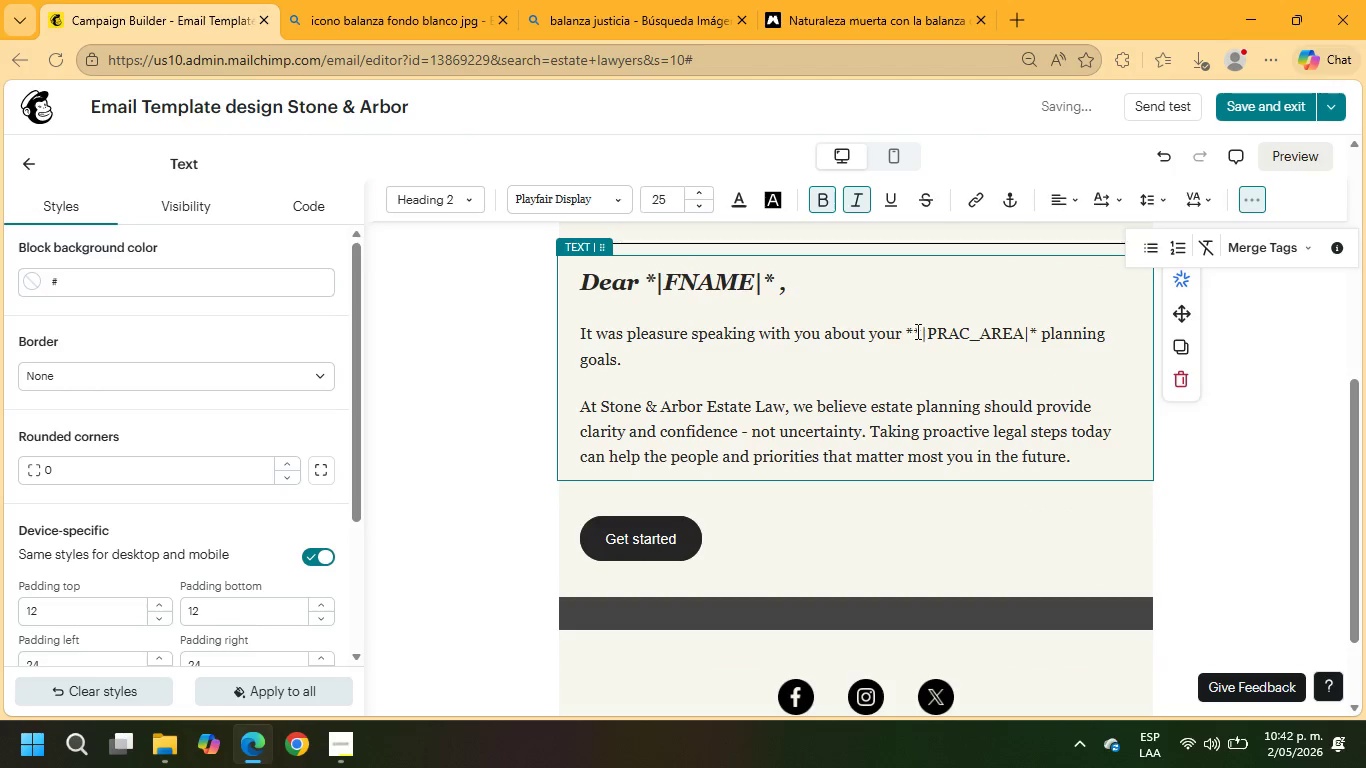 
key(Backspace)
 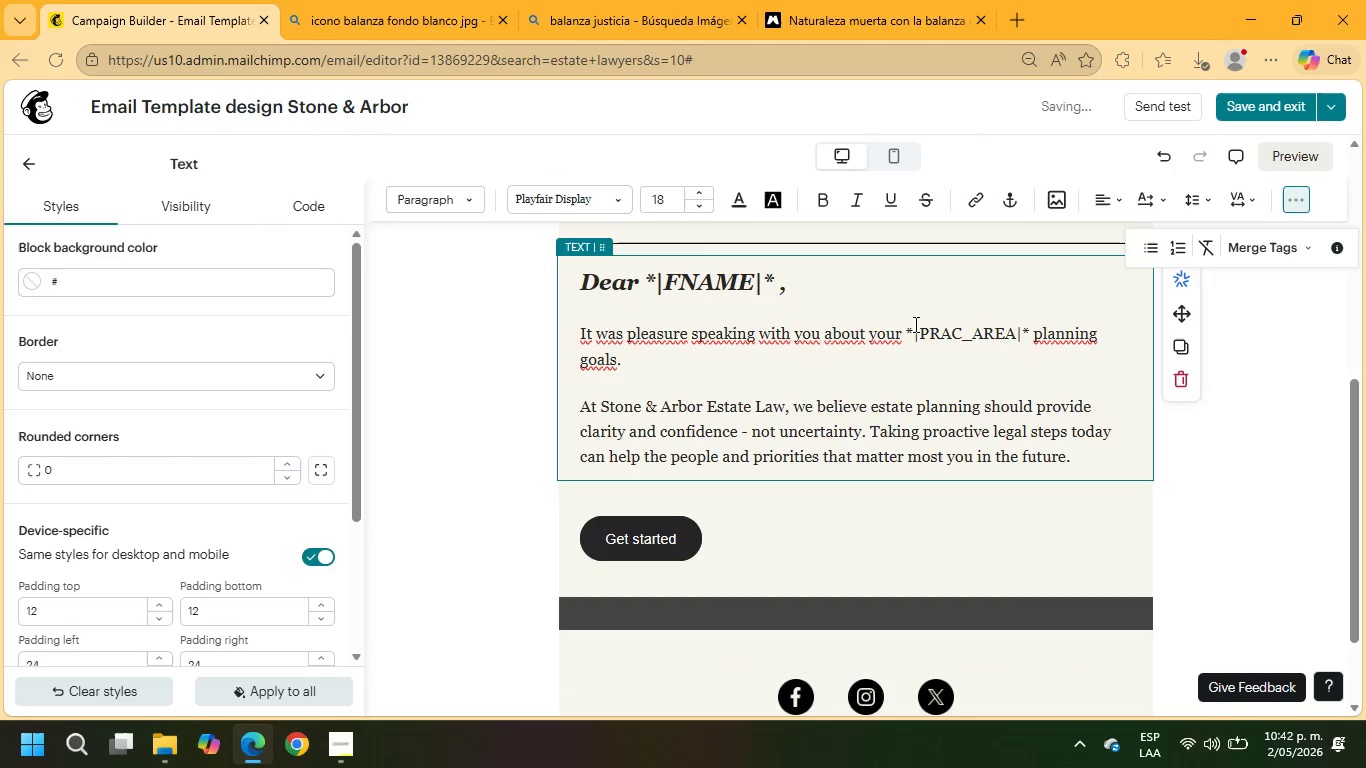 
key(Space)
 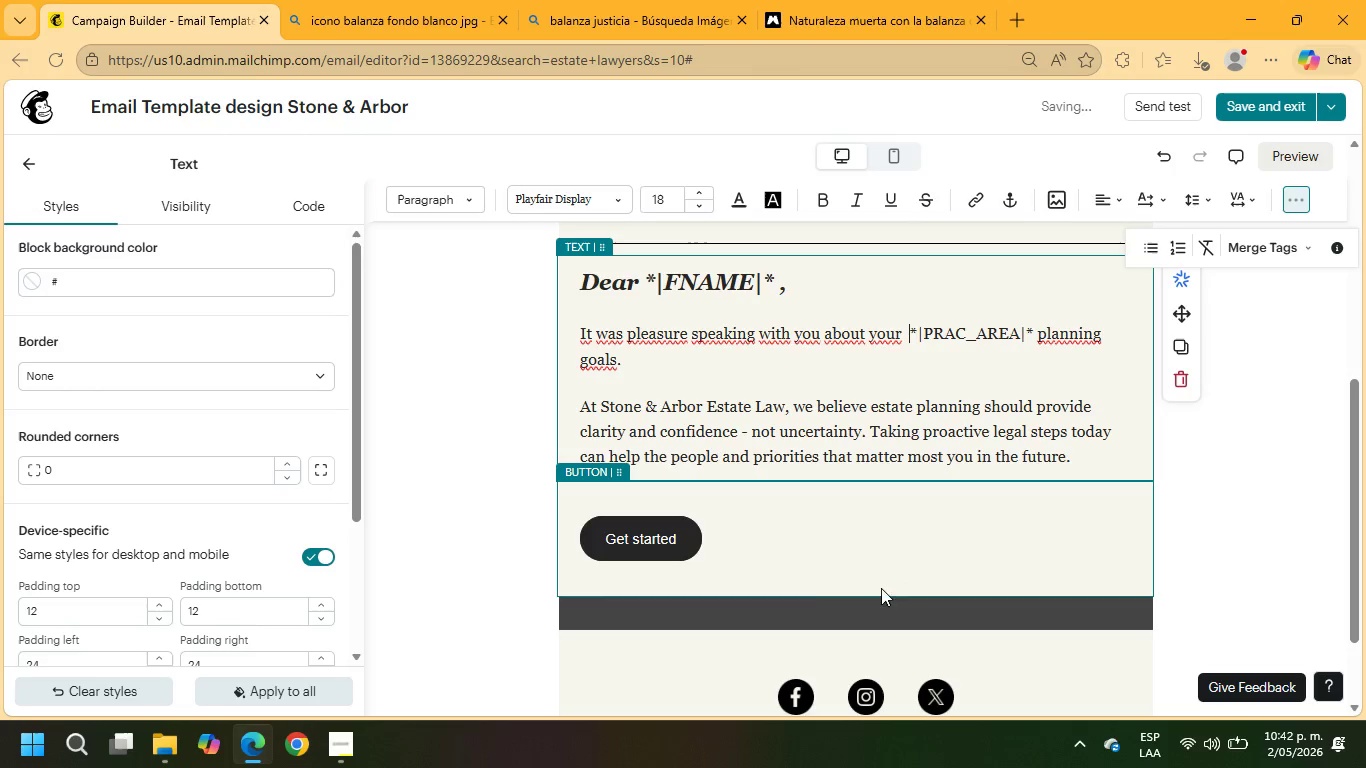 
wait(10.92)
 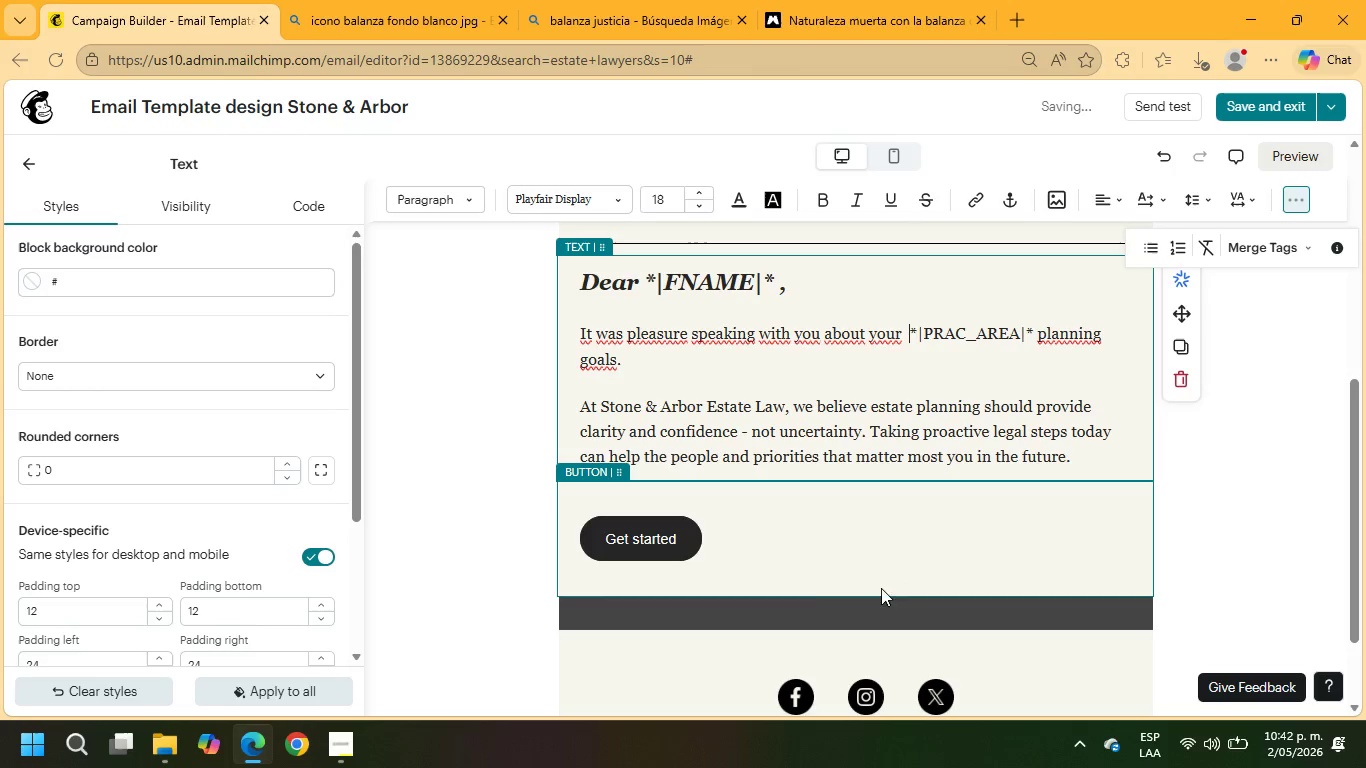 
left_click([18, 158])
 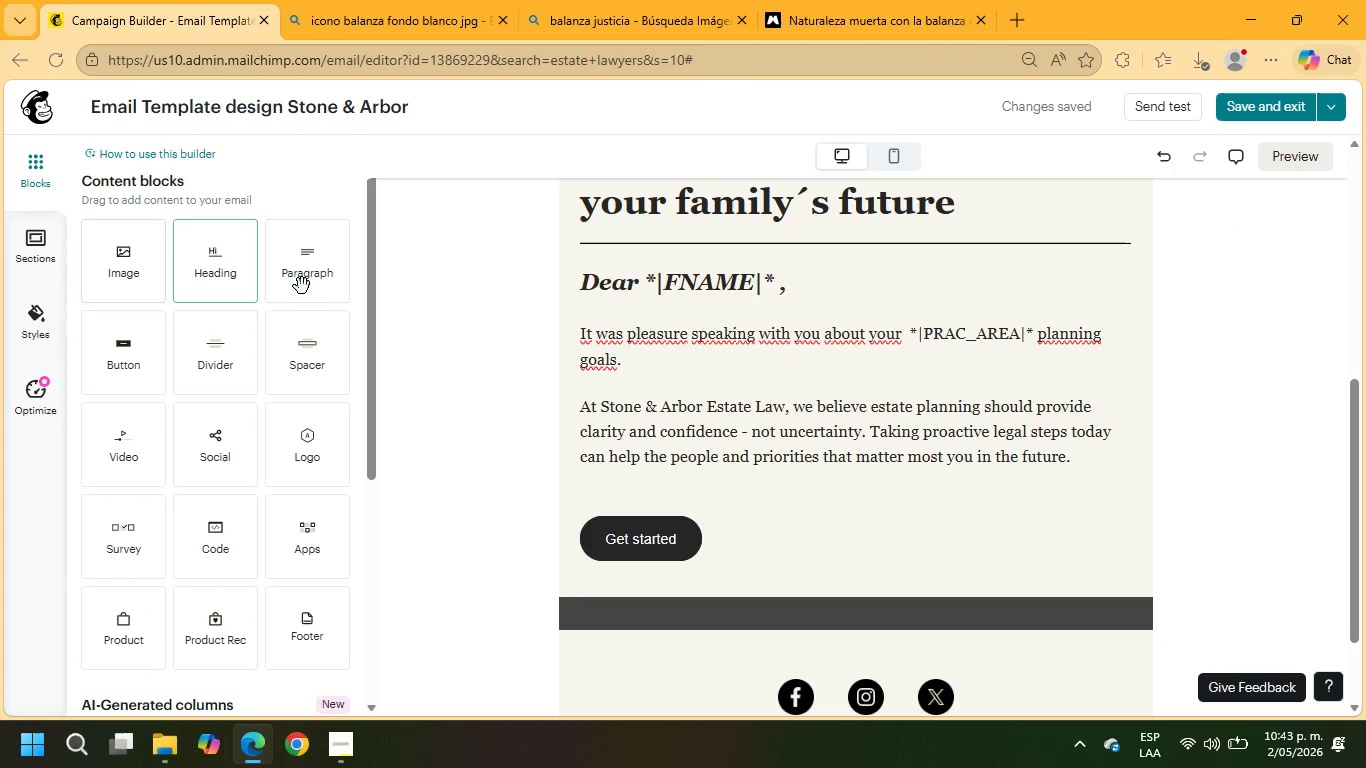 
left_click_drag(start_coordinate=[307, 281], to_coordinate=[577, 544])
 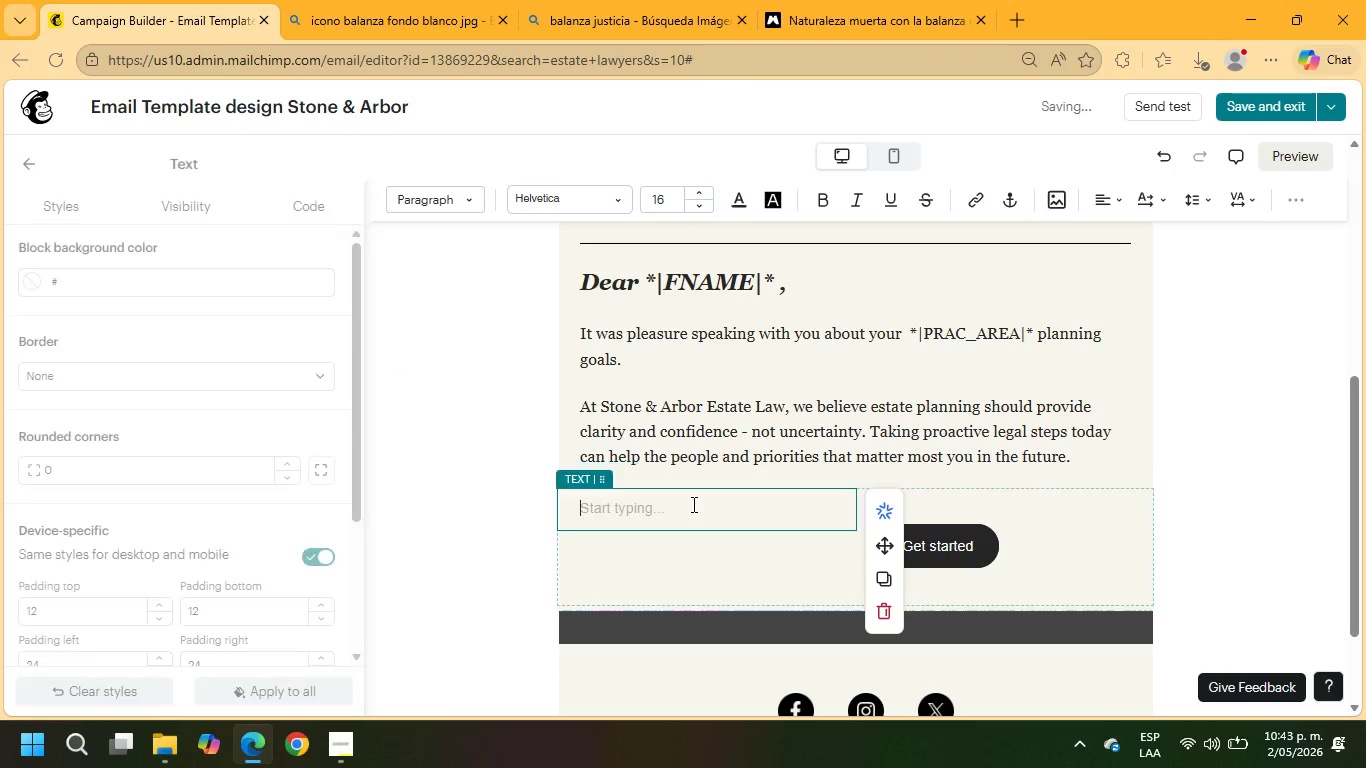 
type(To hep you review the process at your own pace, we;ve included our onboarding guide )
 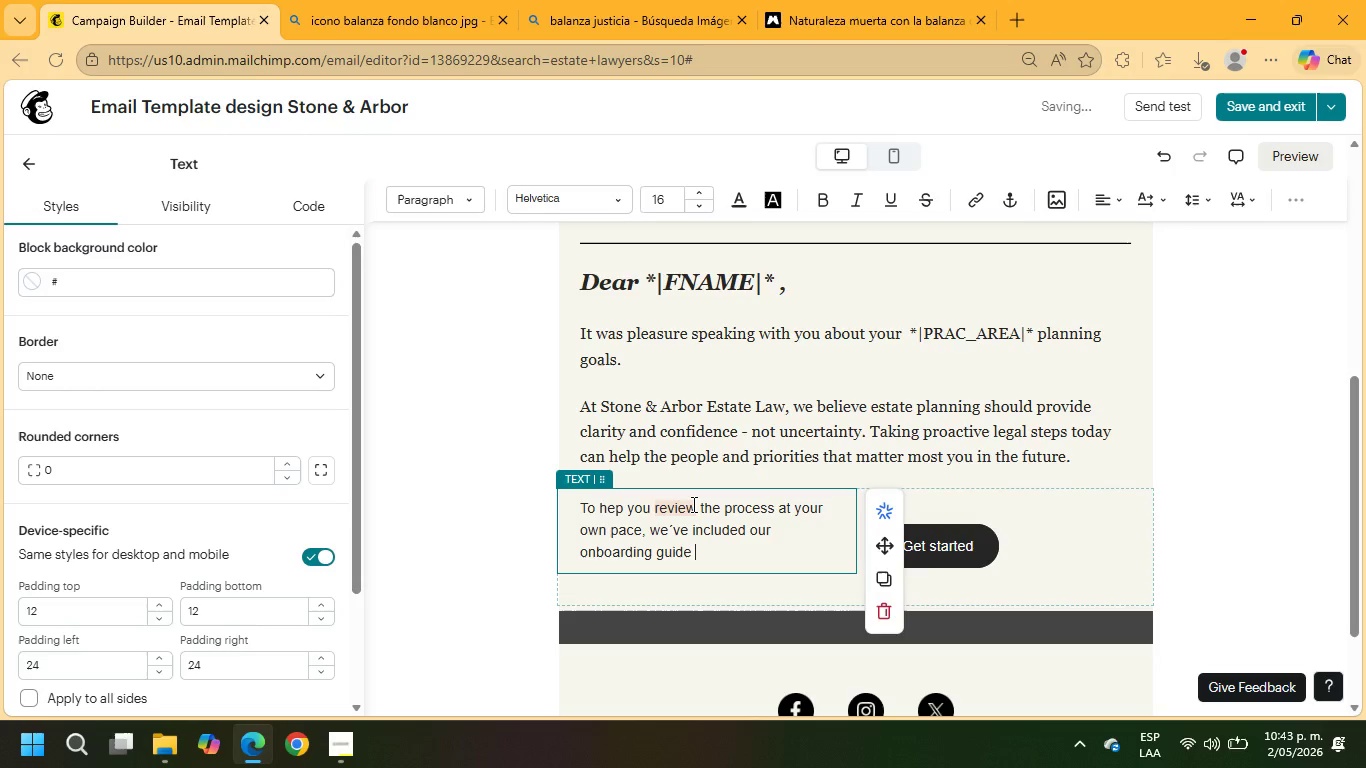 
type(with additional info about next step and planning)
 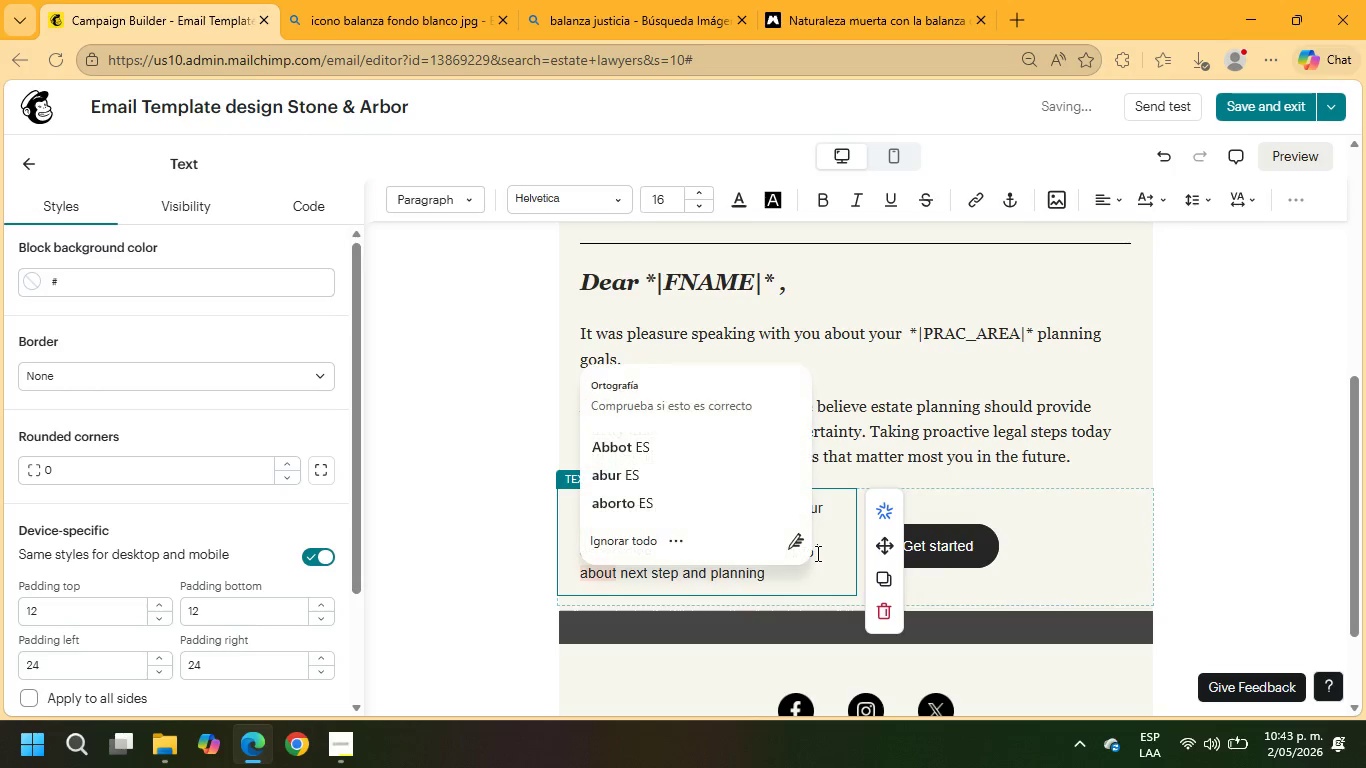 
key(Backspace)
type(rmation )
 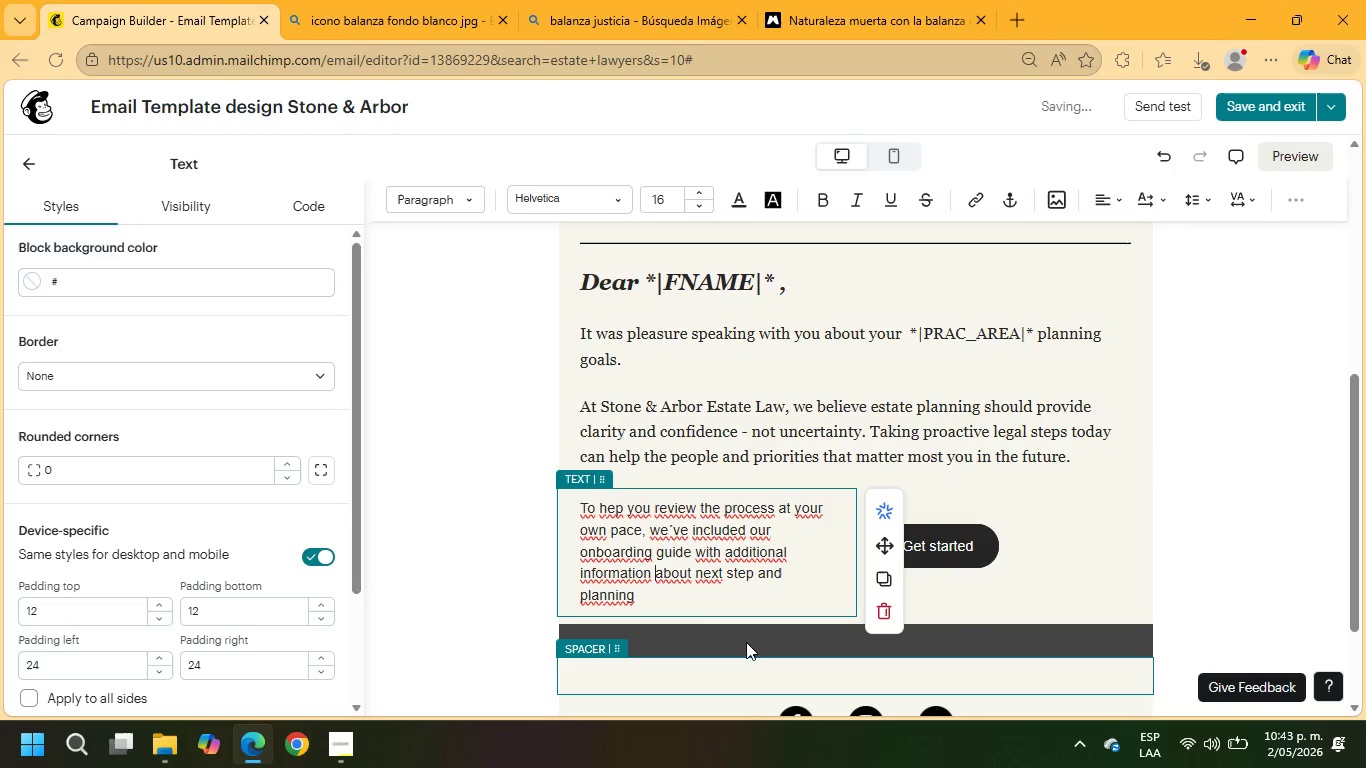 
left_click([685, 591])
 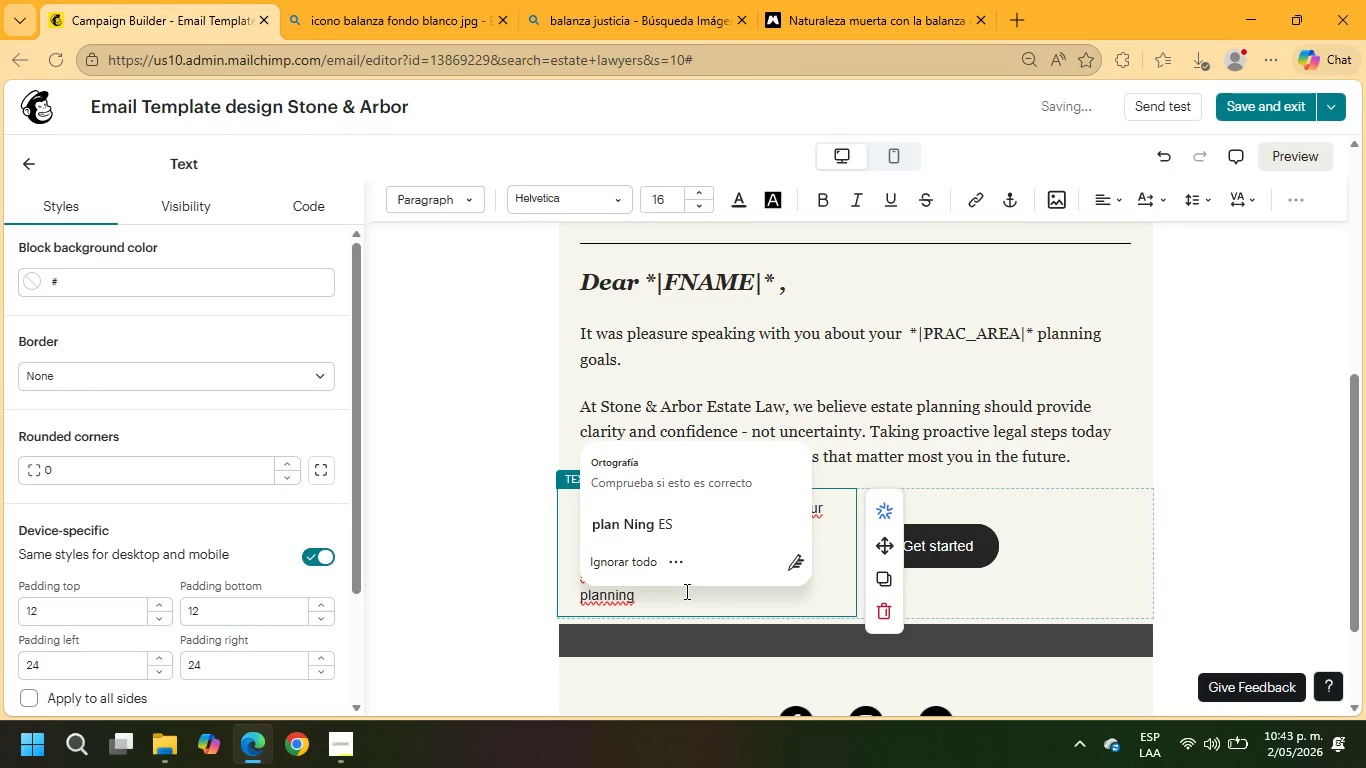 
type( considerations.)
 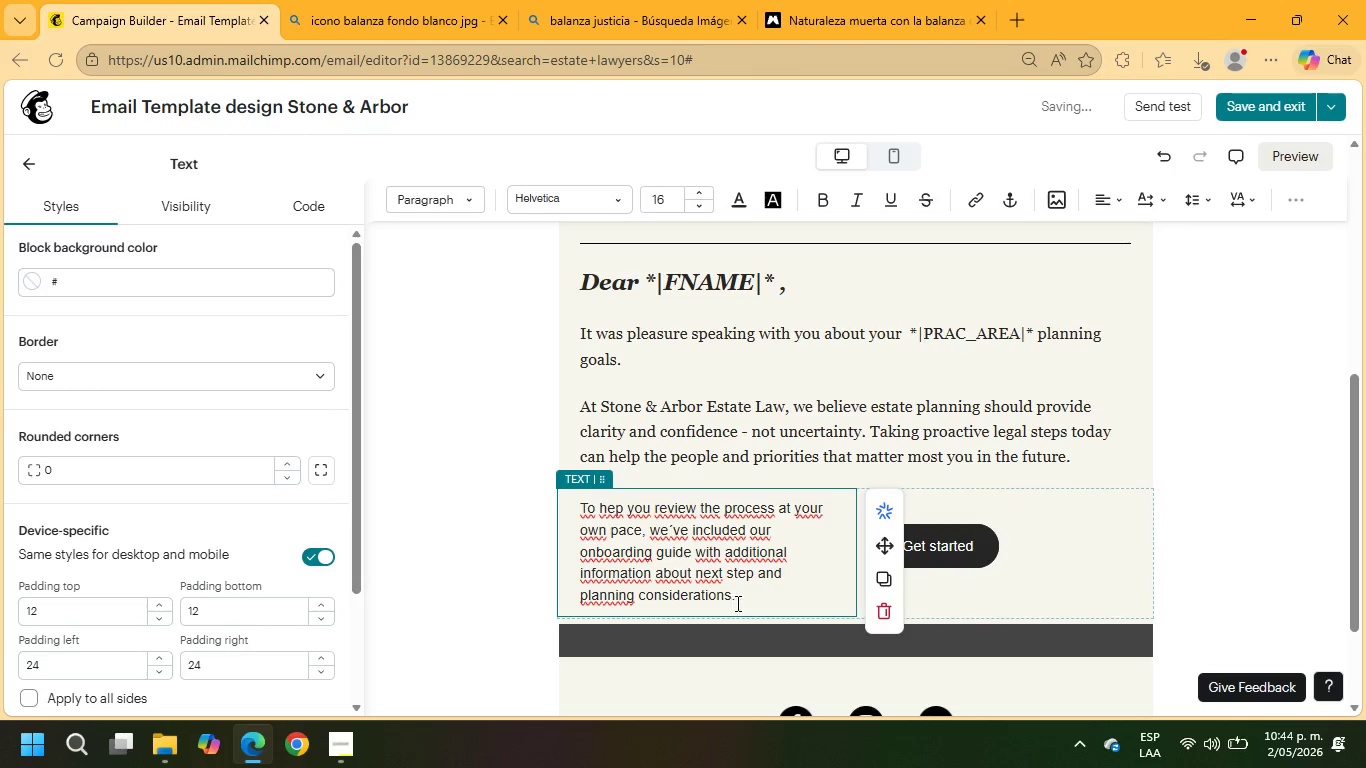 
left_click_drag(start_coordinate=[737, 601], to_coordinate=[547, 493])
 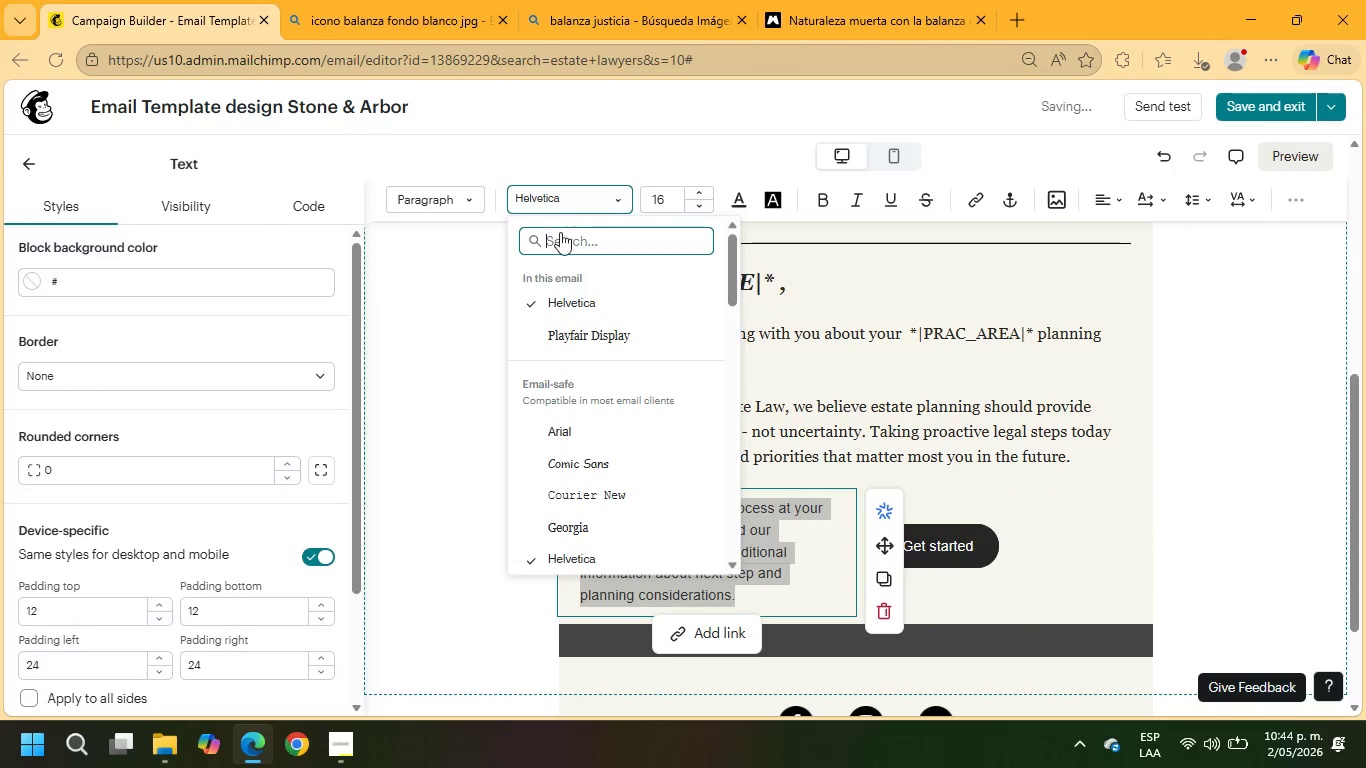 
left_click([610, 339])
 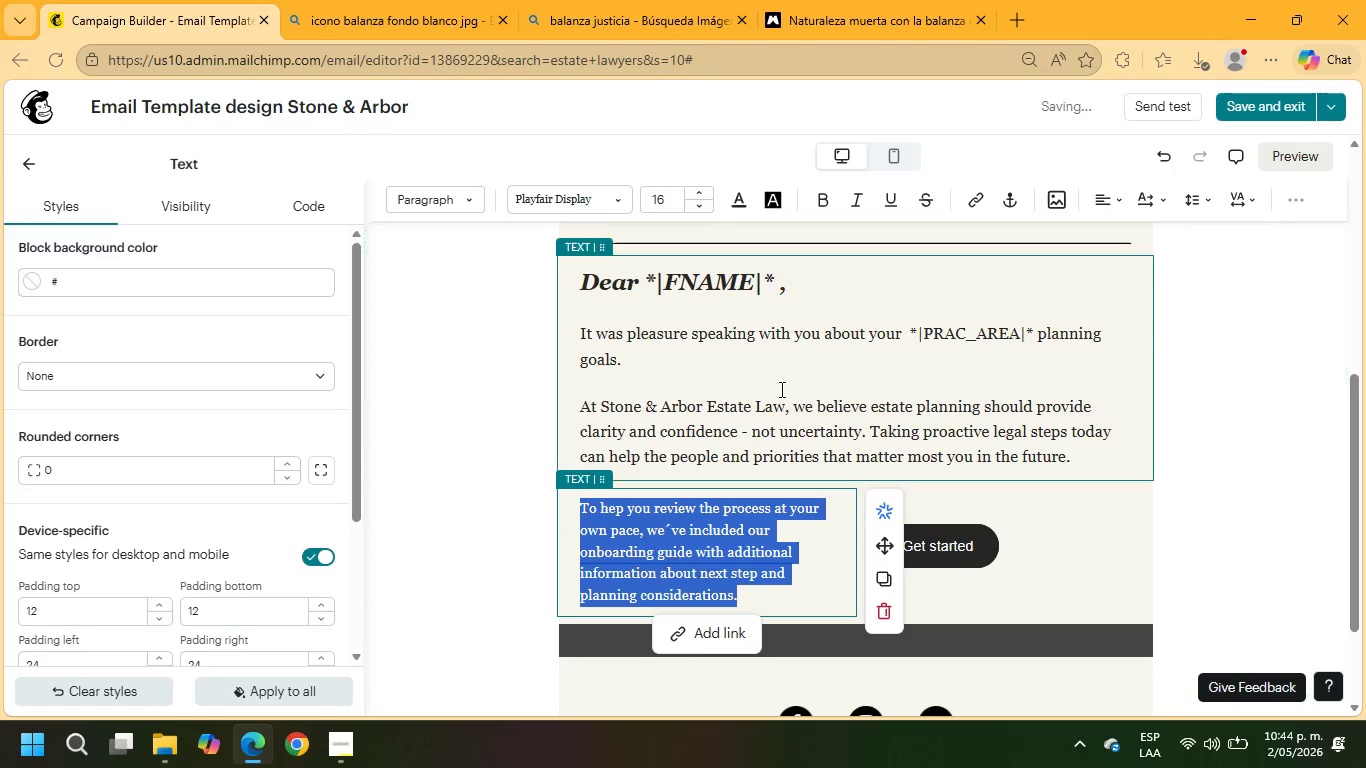 
left_click([788, 413])
 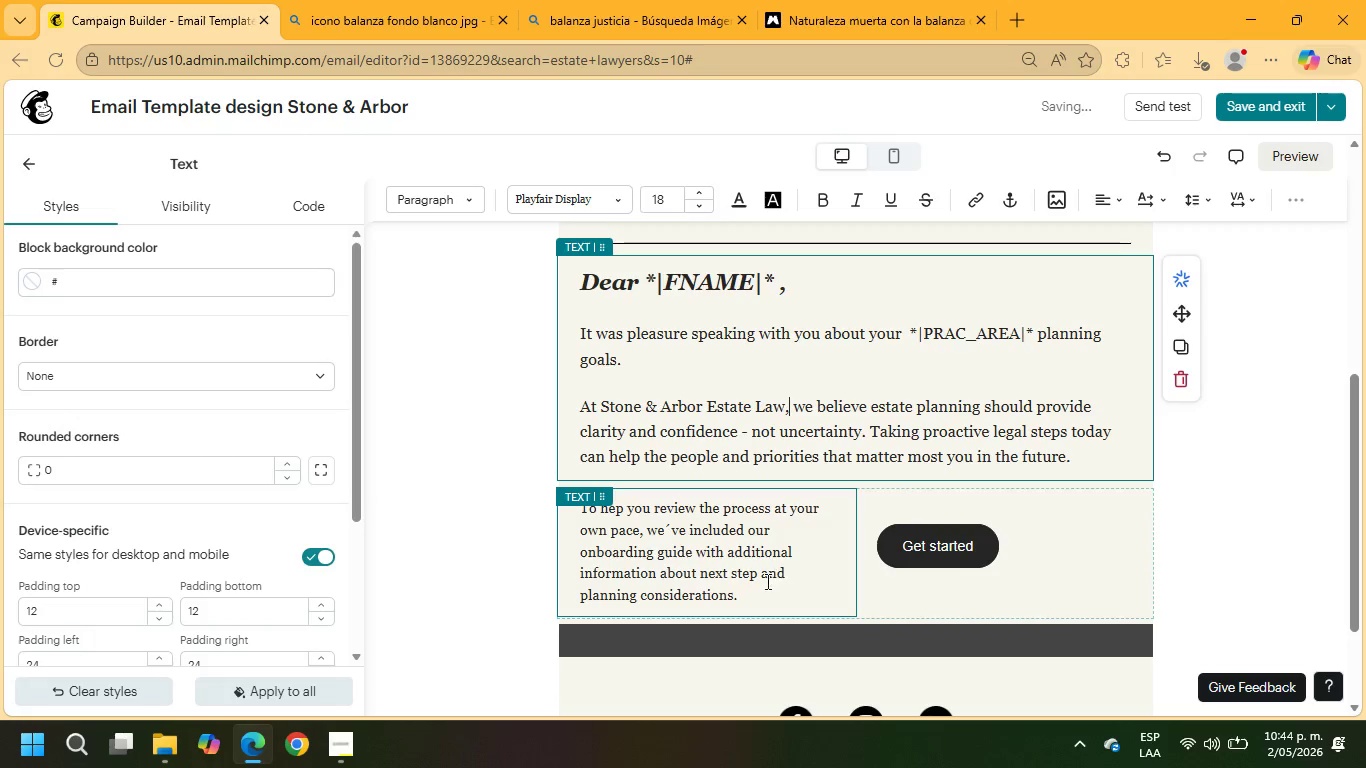 
left_click_drag(start_coordinate=[753, 595], to_coordinate=[574, 502])
 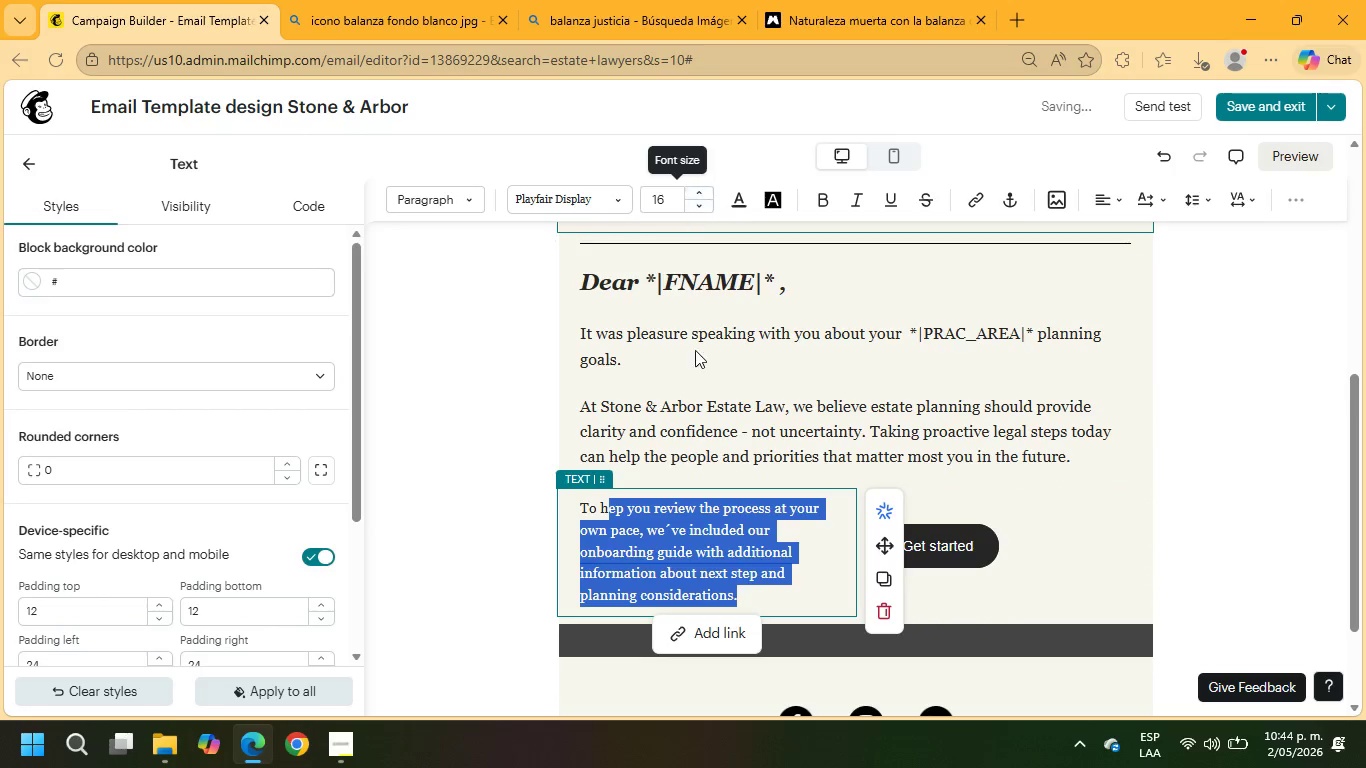 
left_click([690, 411])
 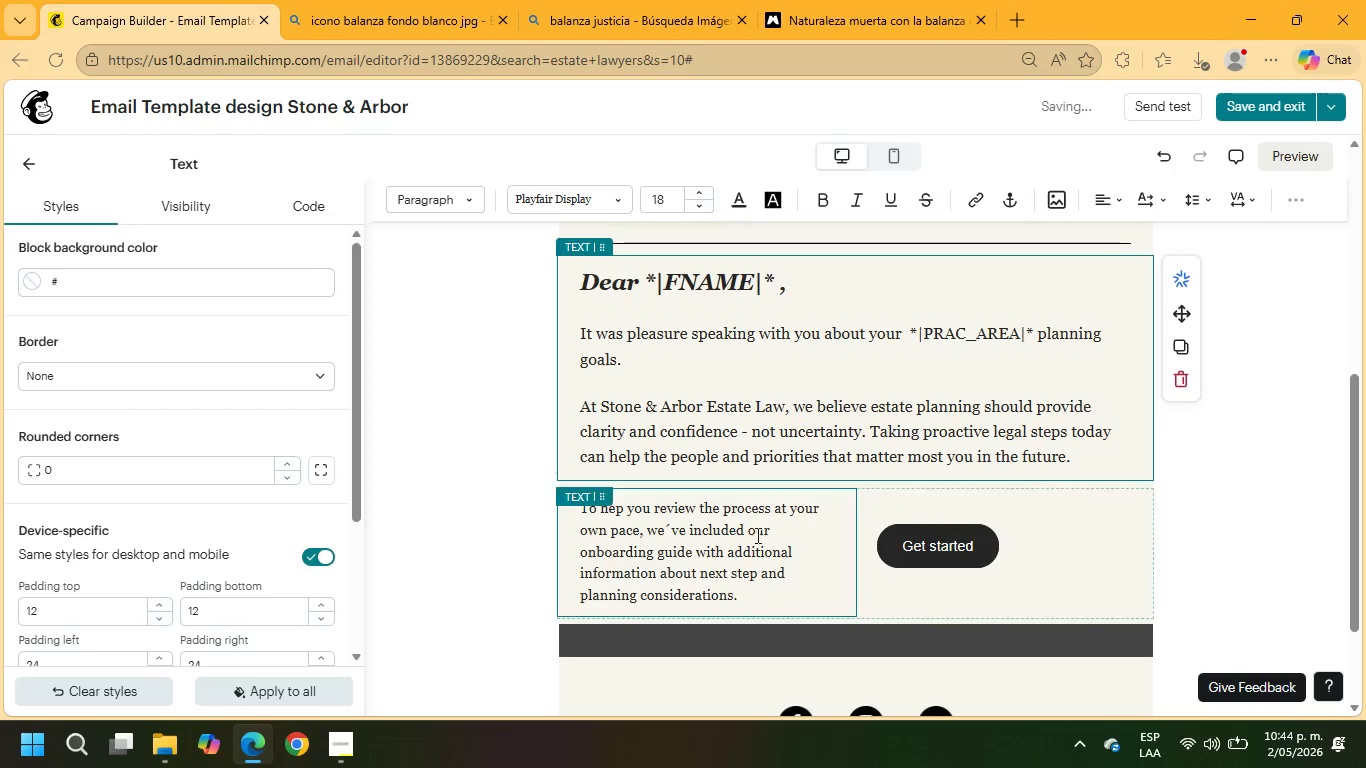 
left_click_drag(start_coordinate=[740, 592], to_coordinate=[580, 509])
 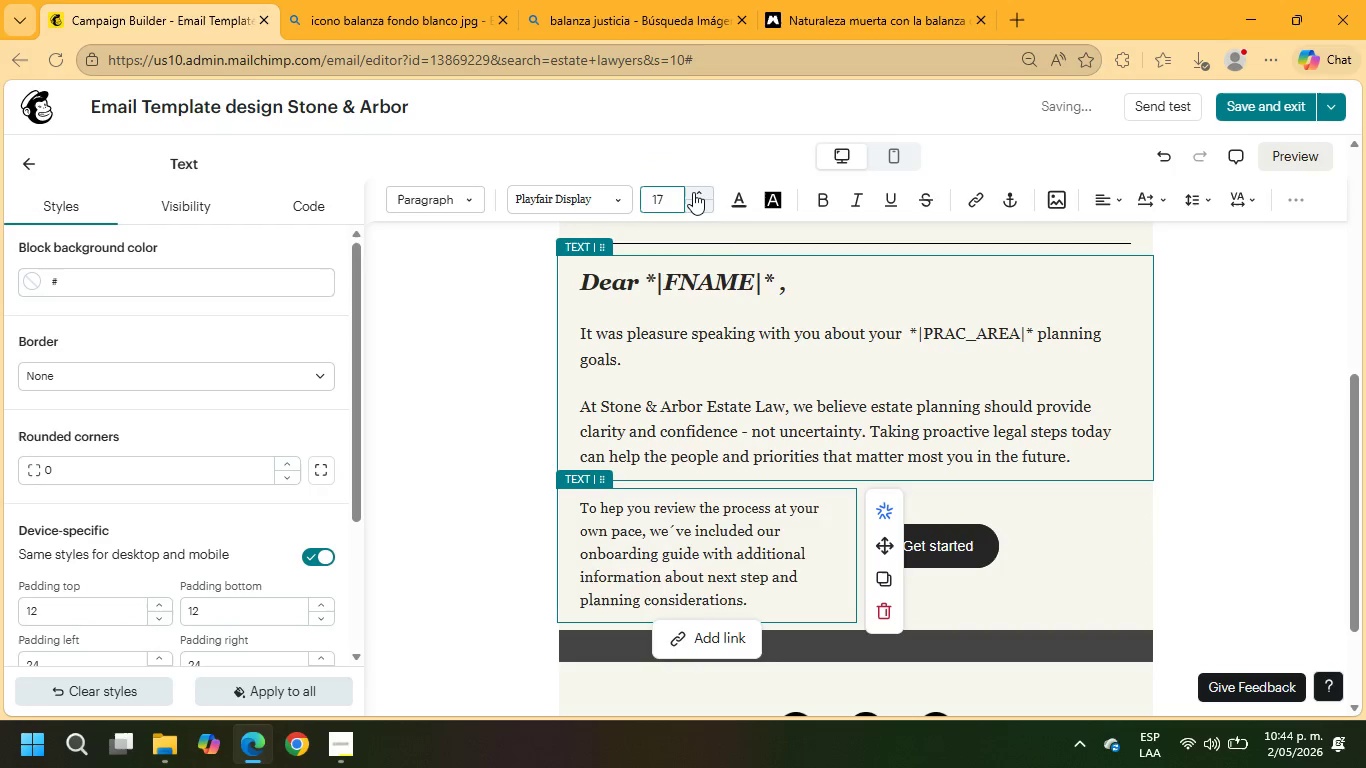 
left_click([703, 192])
 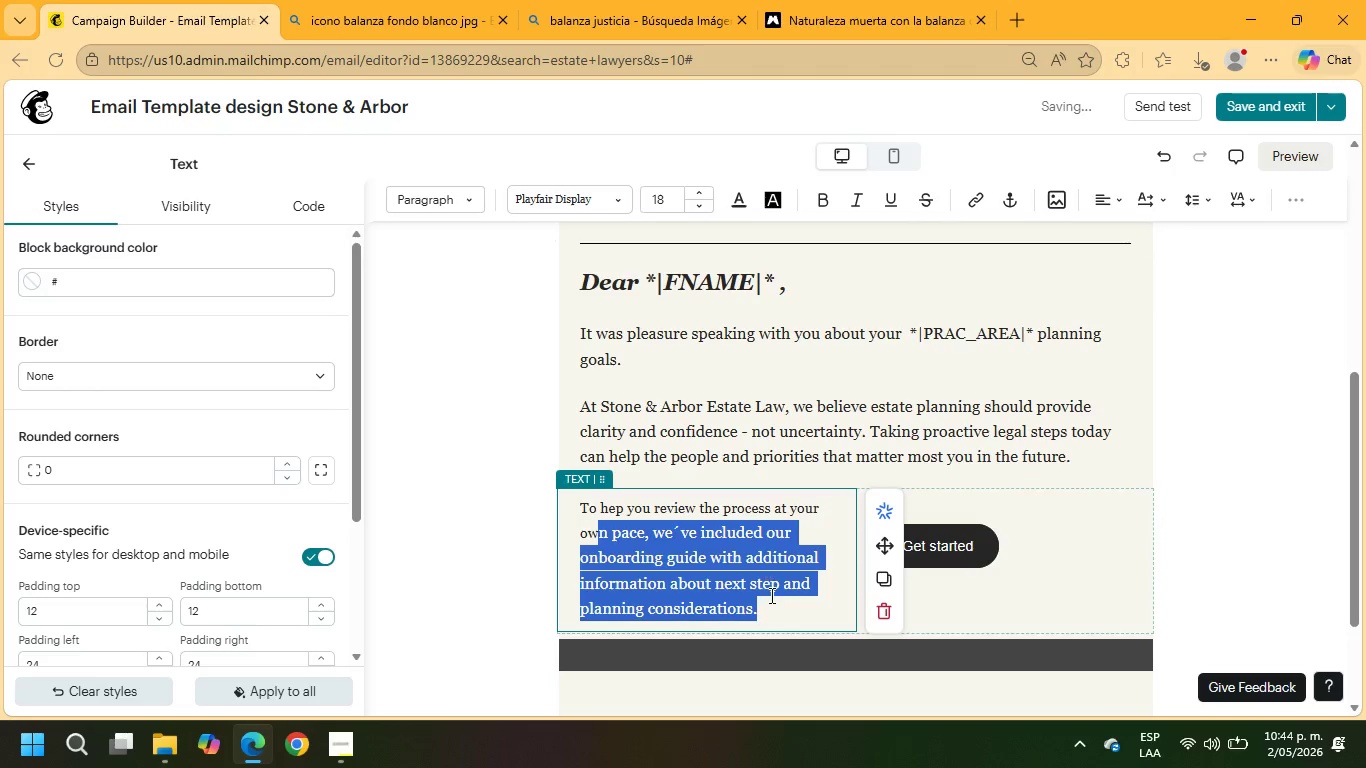 
left_click([765, 612])
 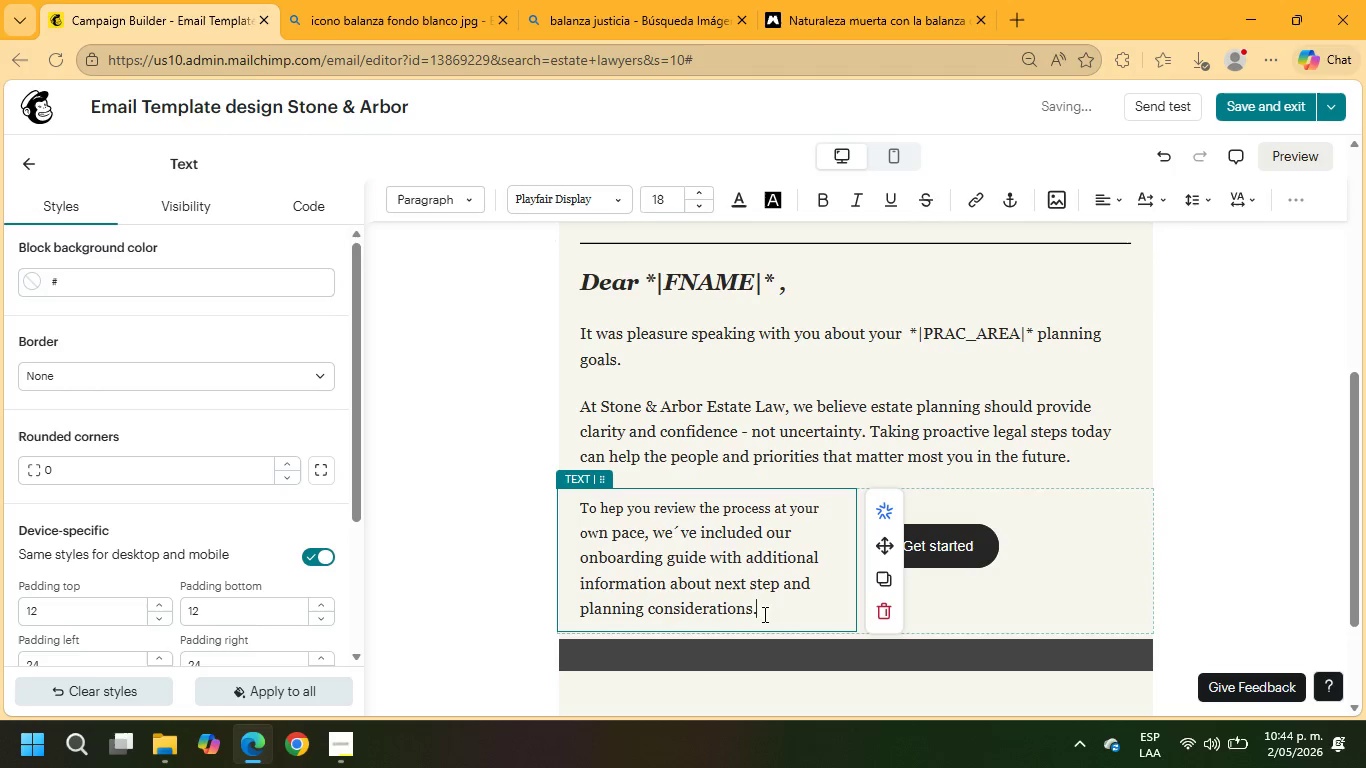 
left_click_drag(start_coordinate=[763, 614], to_coordinate=[567, 501])
 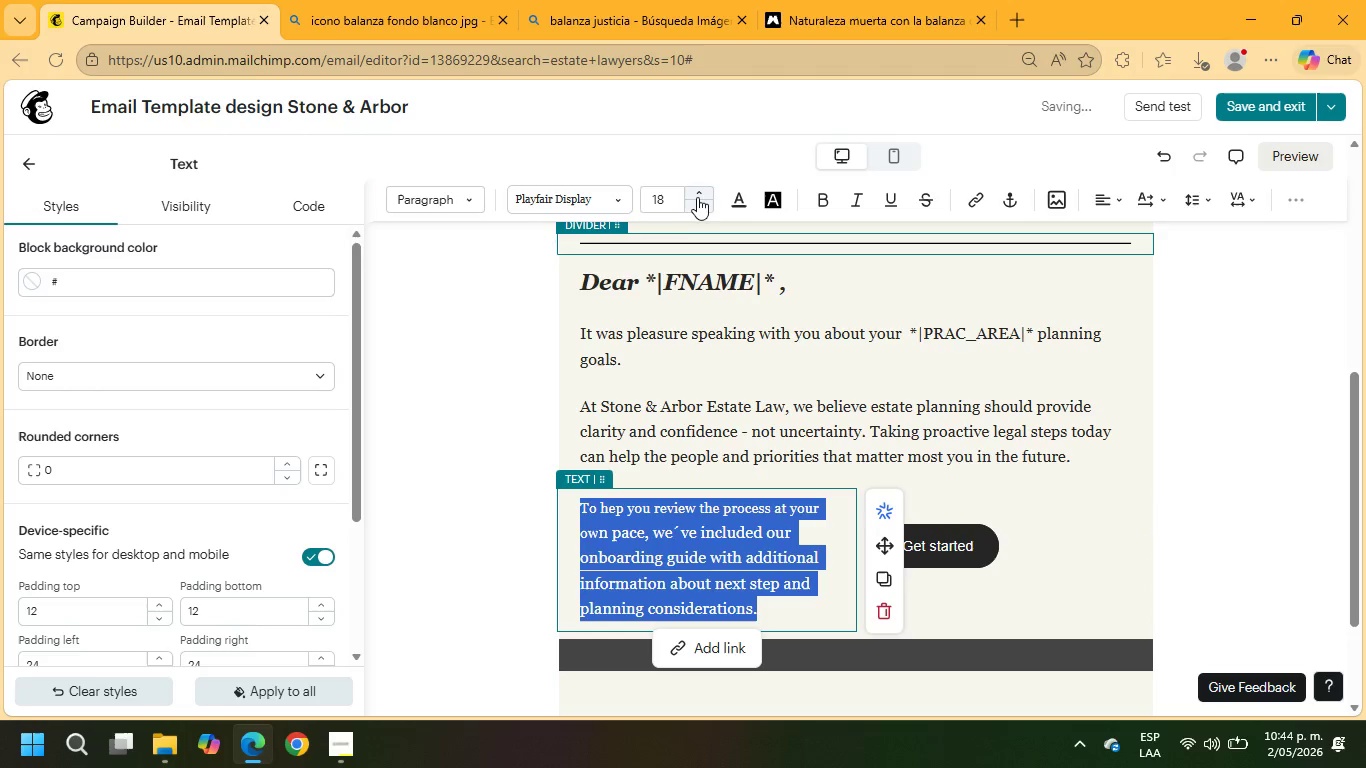 
left_click([696, 194])
 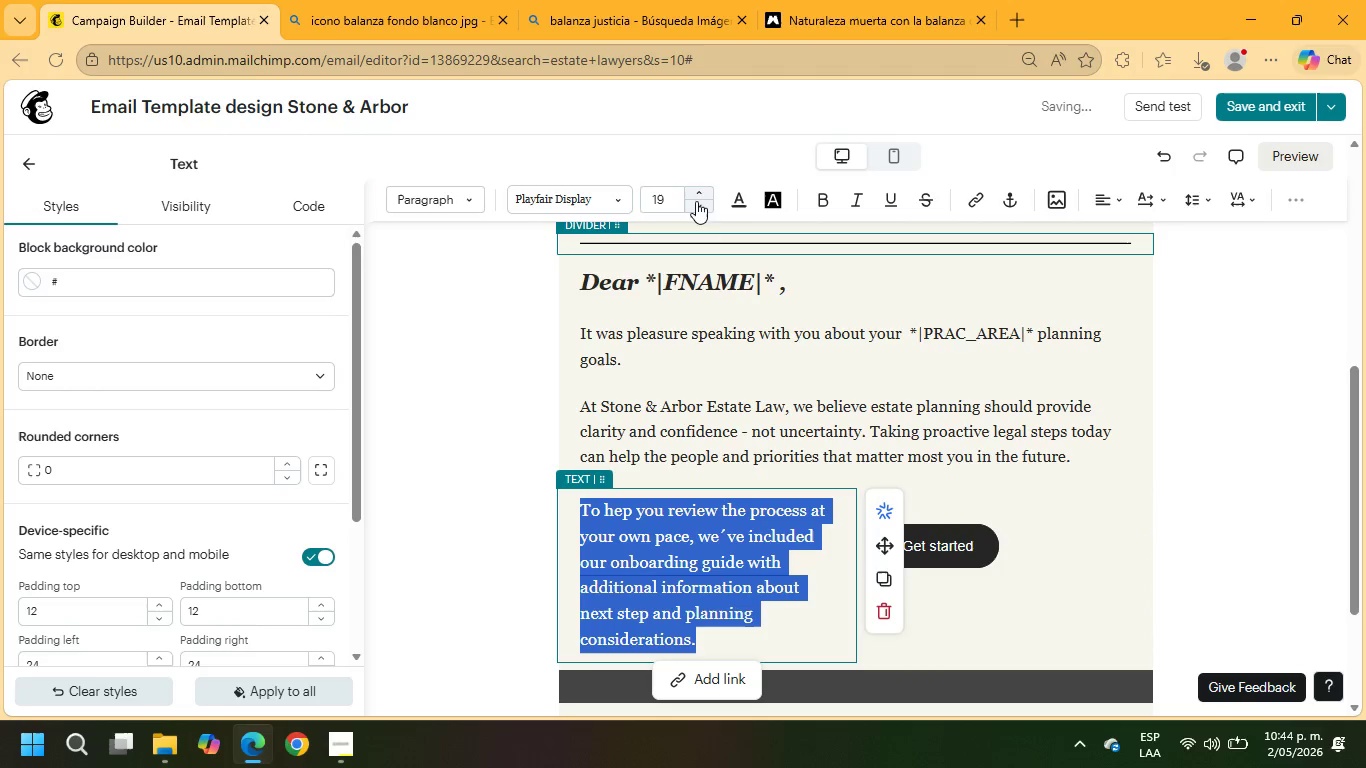 
left_click([699, 211])
 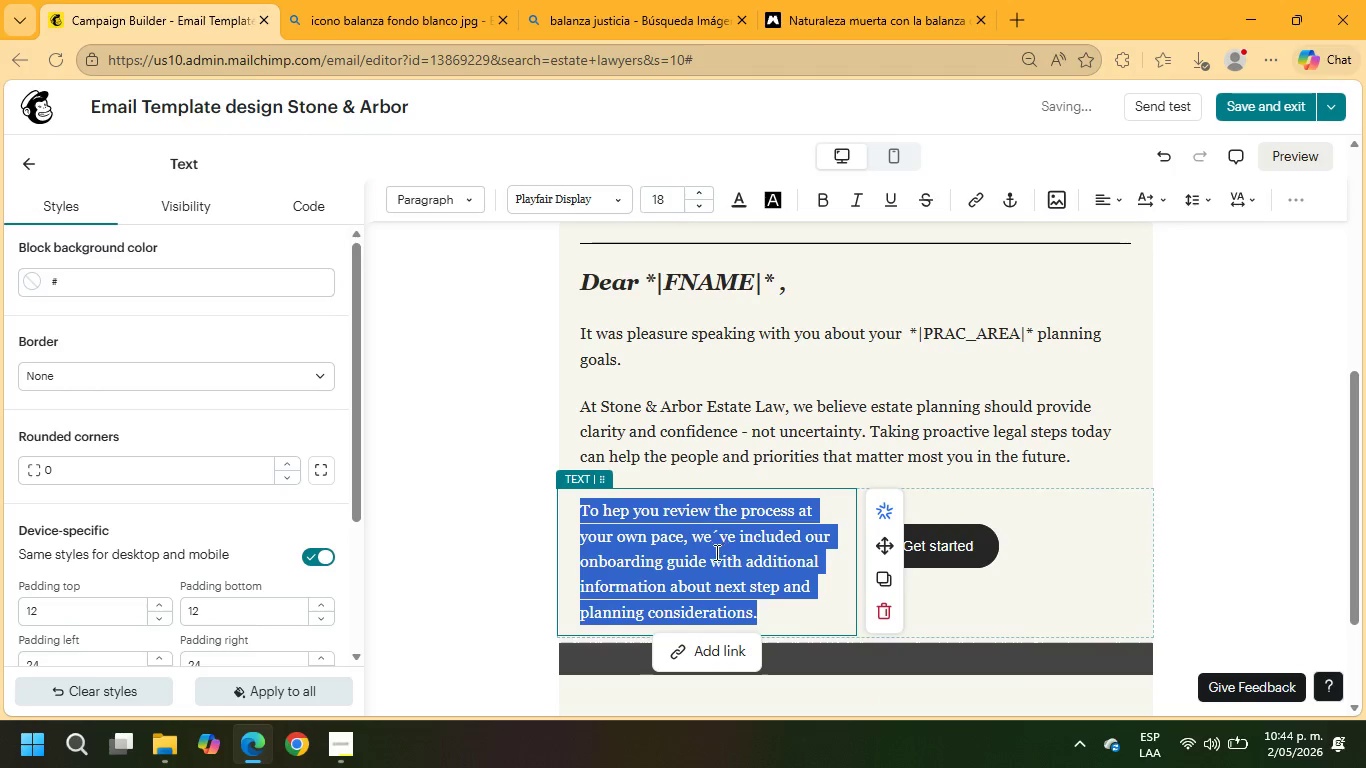 
left_click([618, 508])
 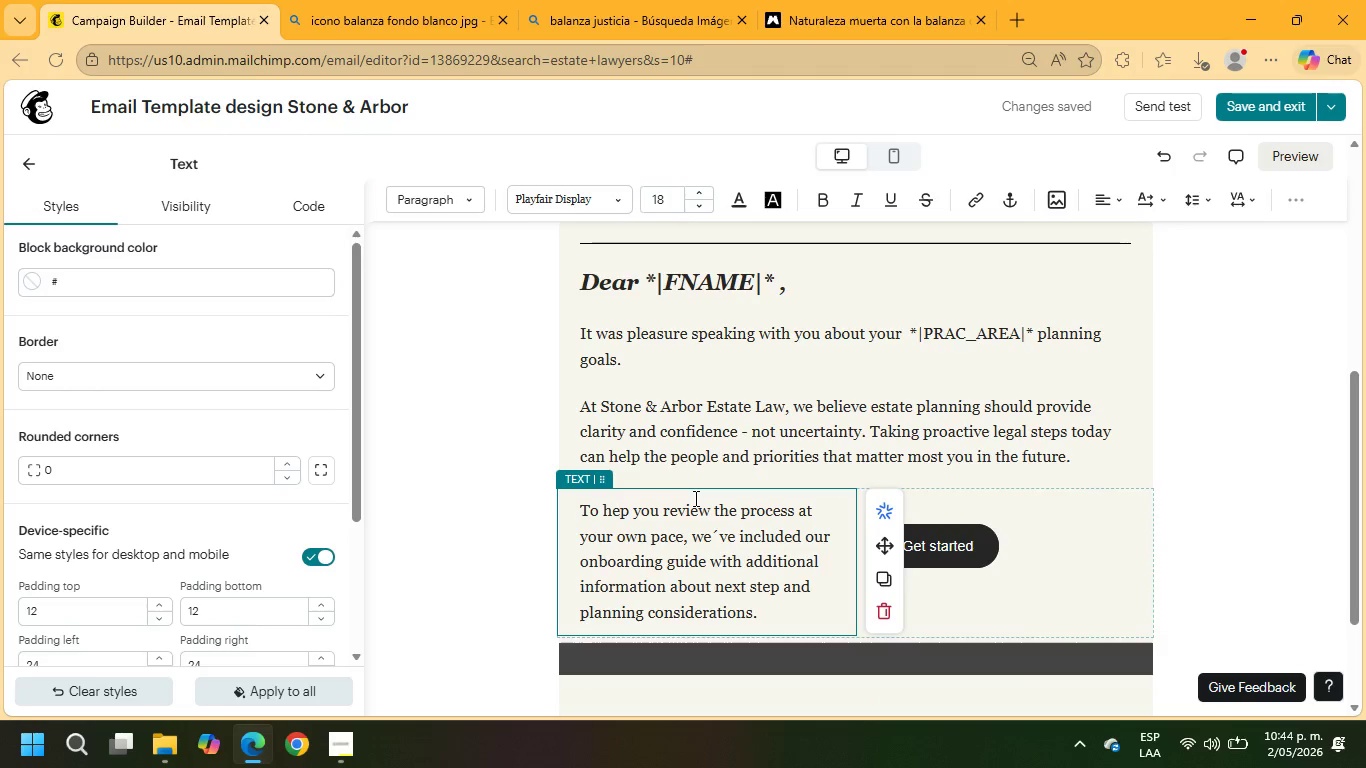 
key(L)
 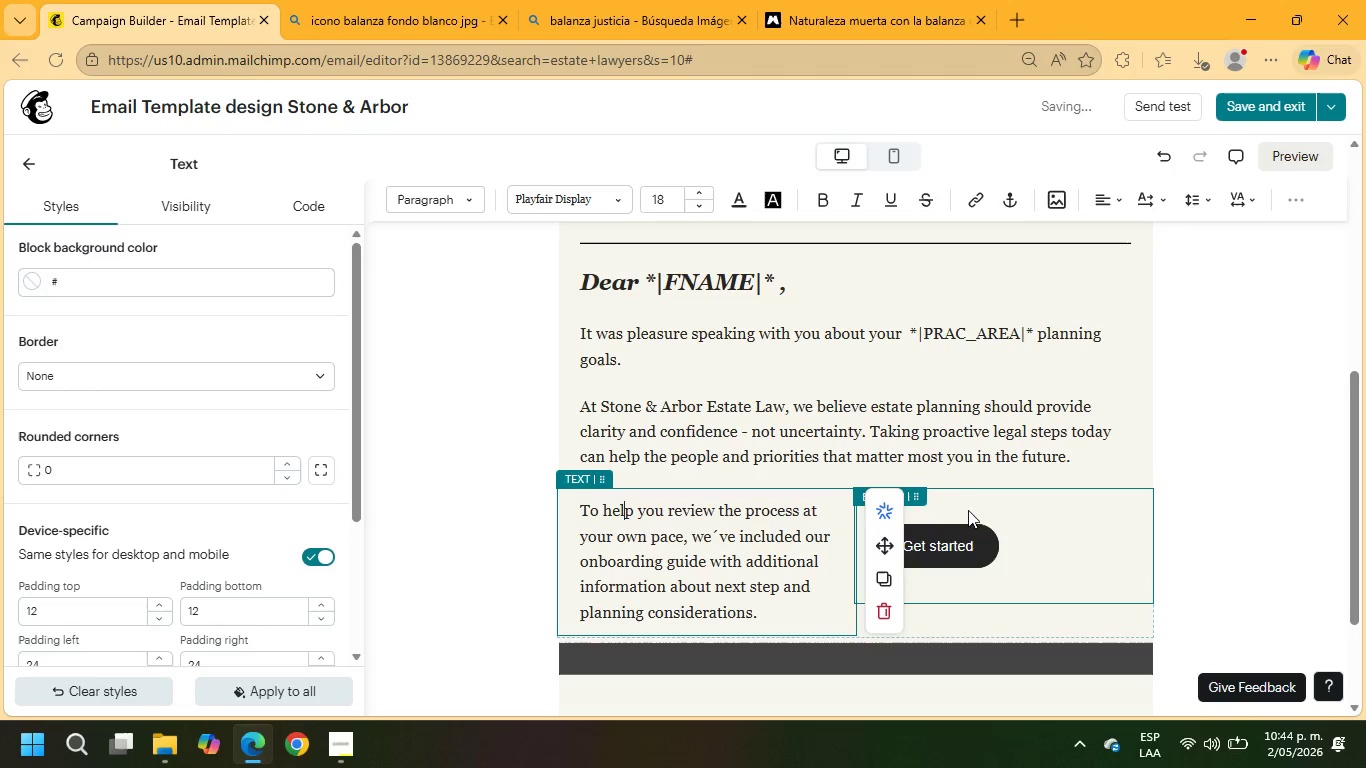 
left_click([976, 544])
 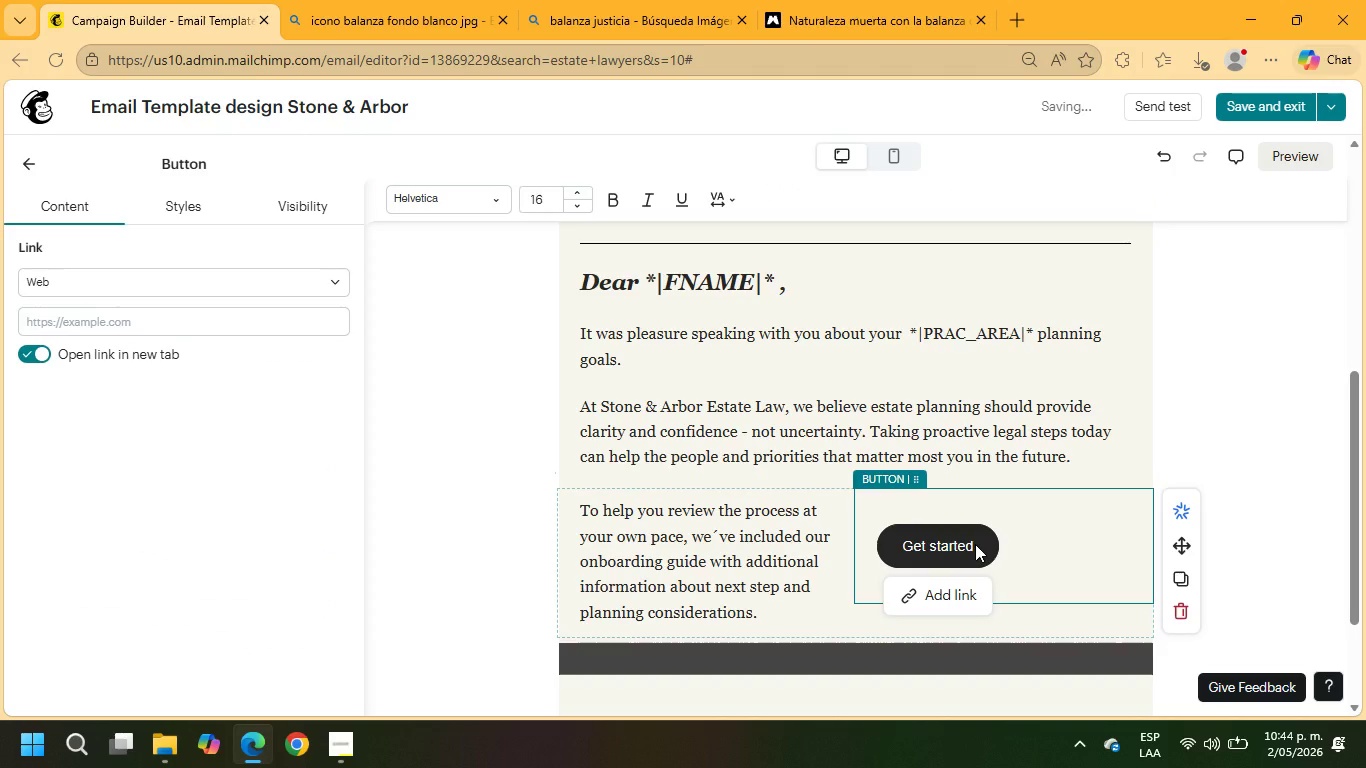 
left_click([975, 544])
 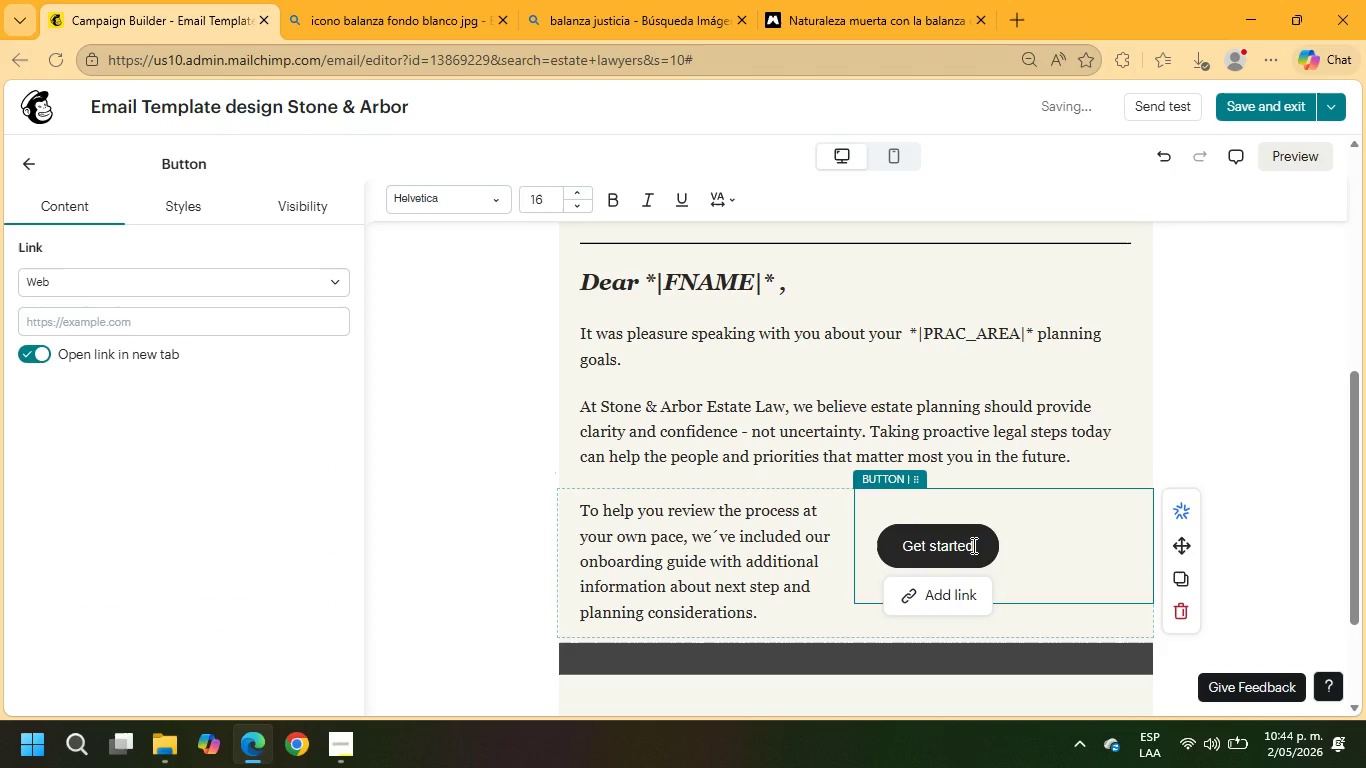 
left_click_drag(start_coordinate=[972, 545], to_coordinate=[890, 546])
 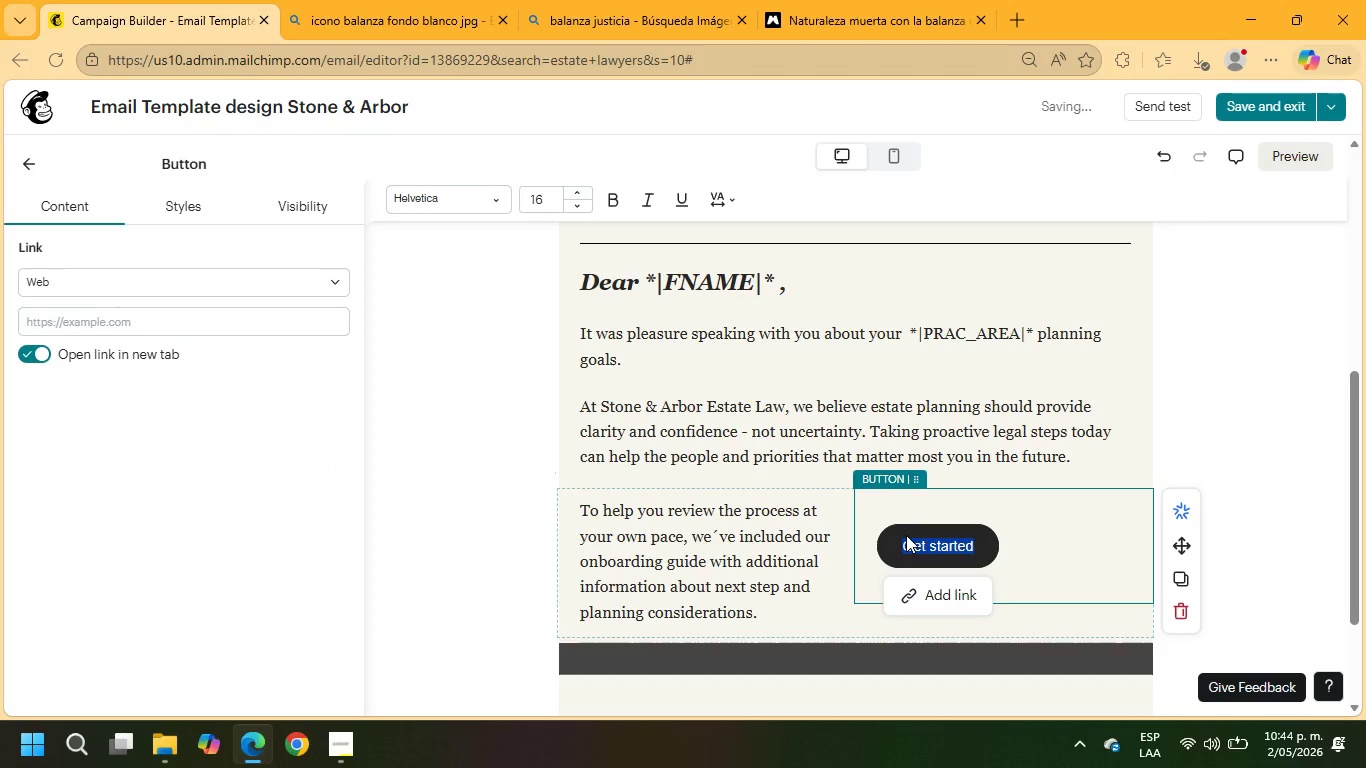 
type(Access )
key(Backspace)
type(s)
key(Backspace)
type( the Onbording guide)
key(Backspace)
key(Backspace)
key(Backspace)
key(Backspace)
key(Backspace)
type( Guide)
 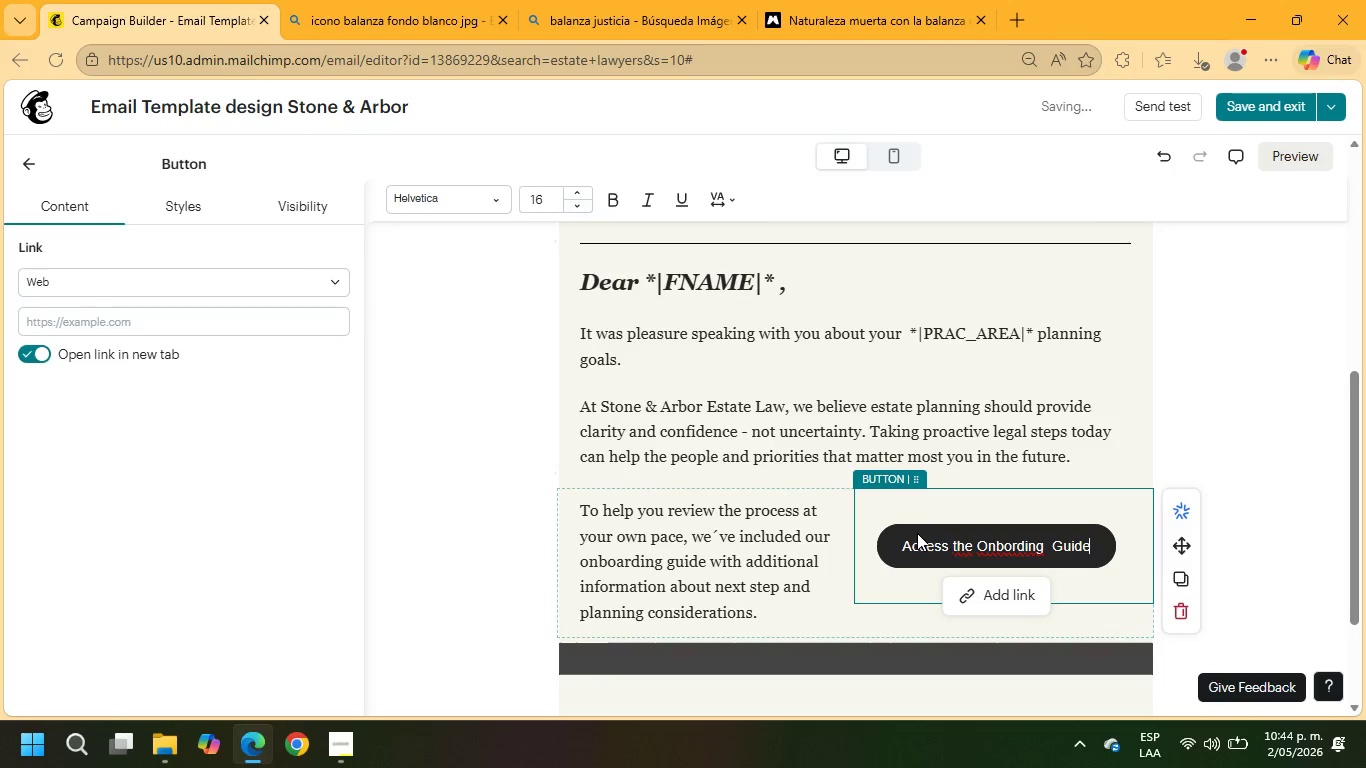 
left_click([958, 547])
 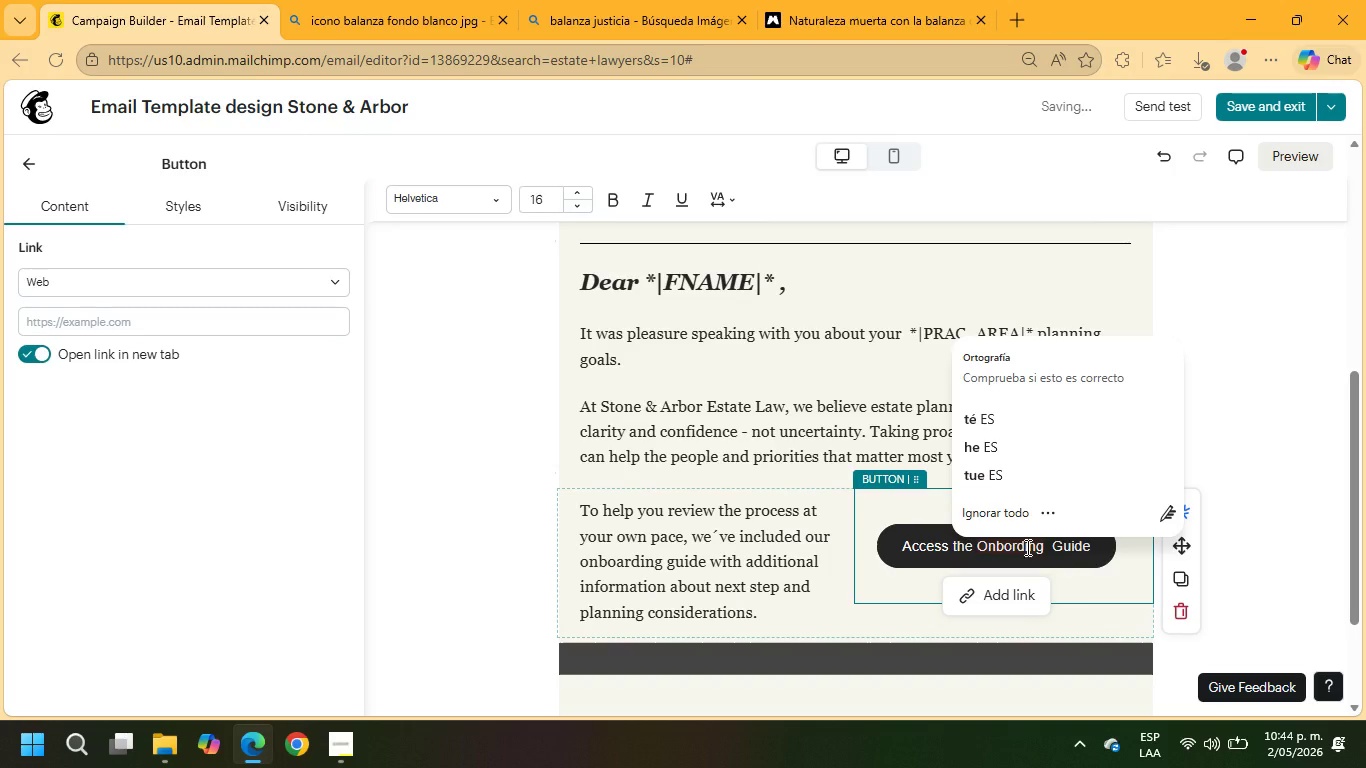 
key(Shift+T)
 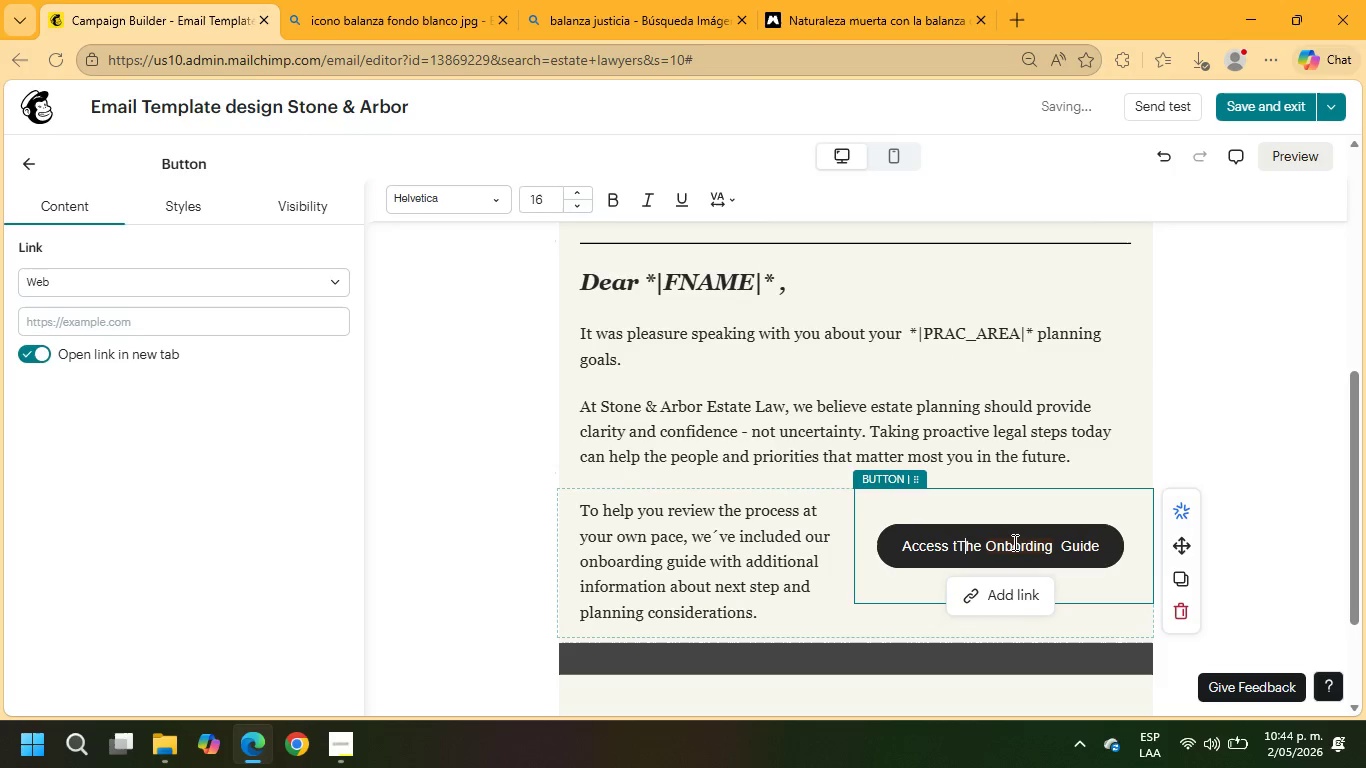 
key(Backspace)
 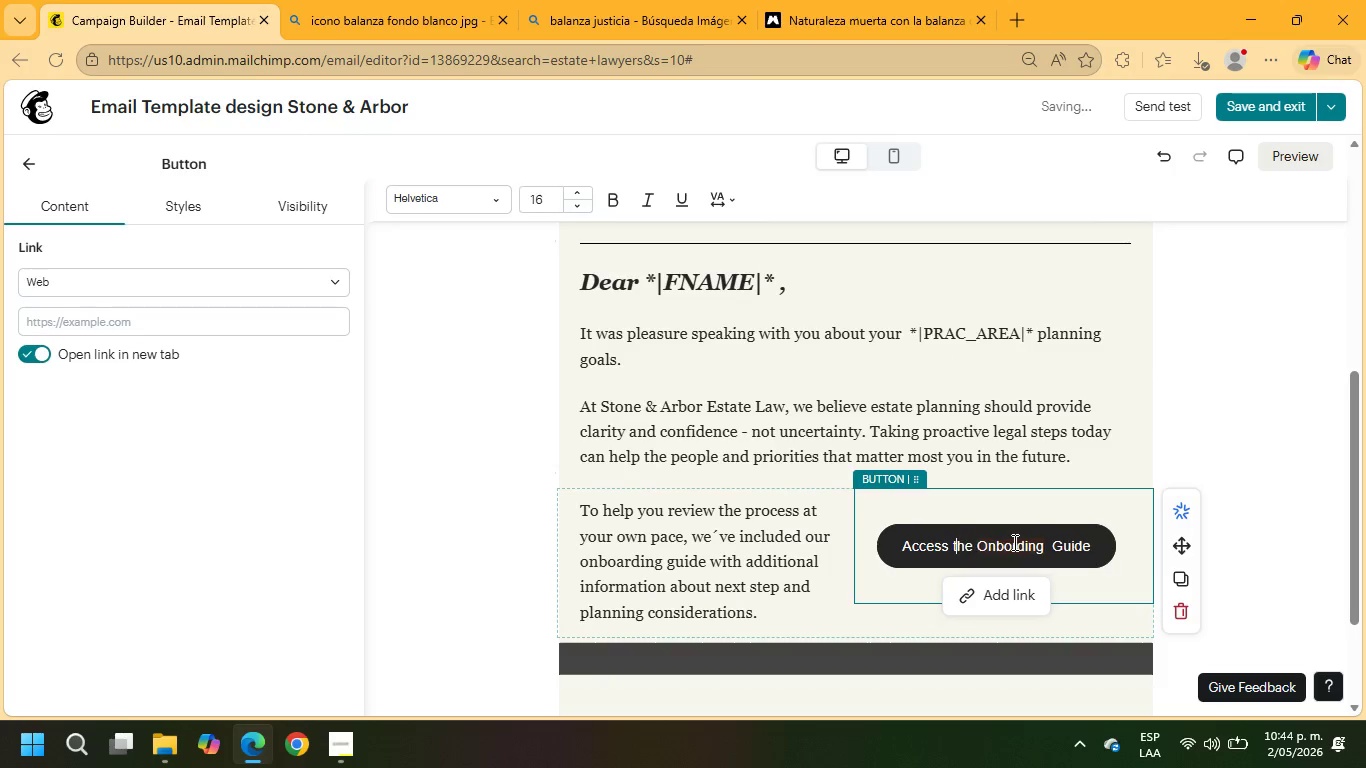 
key(Backspace)
 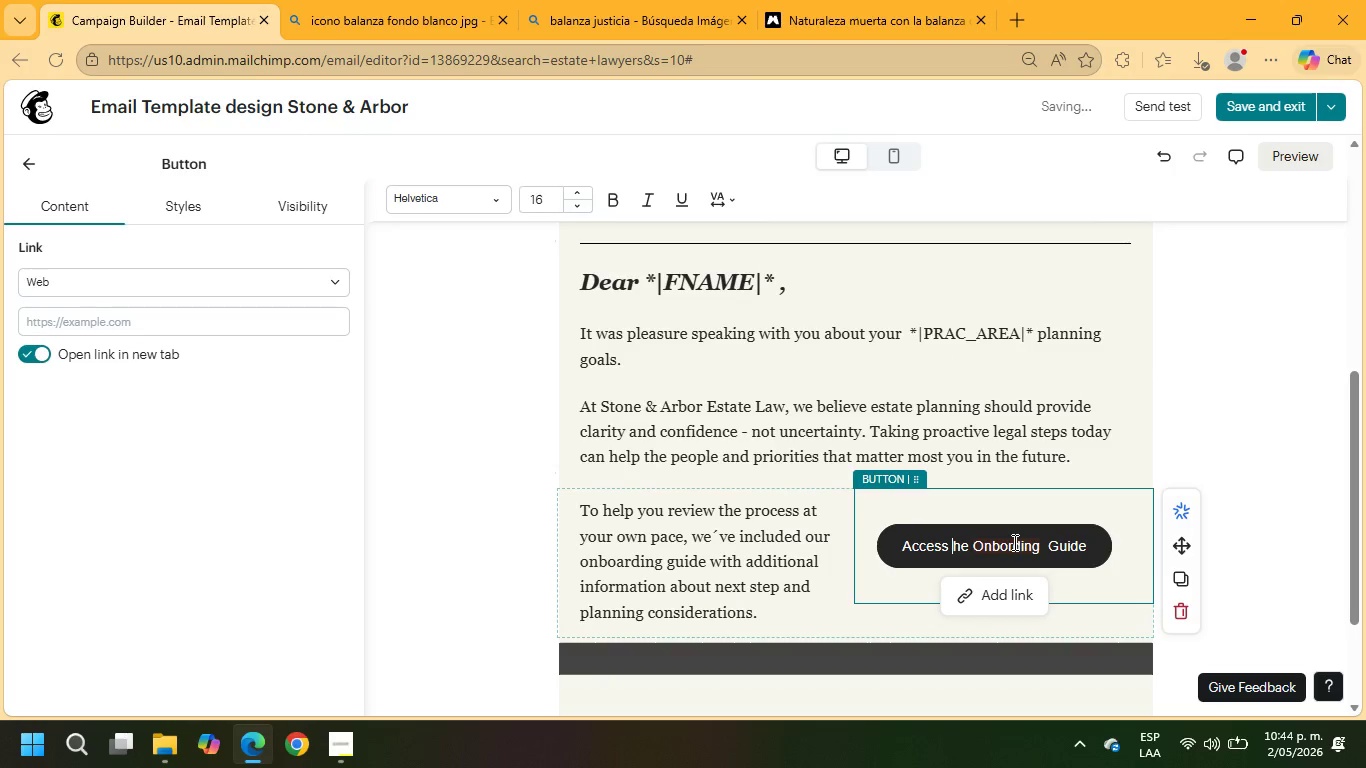 
key(Space)
 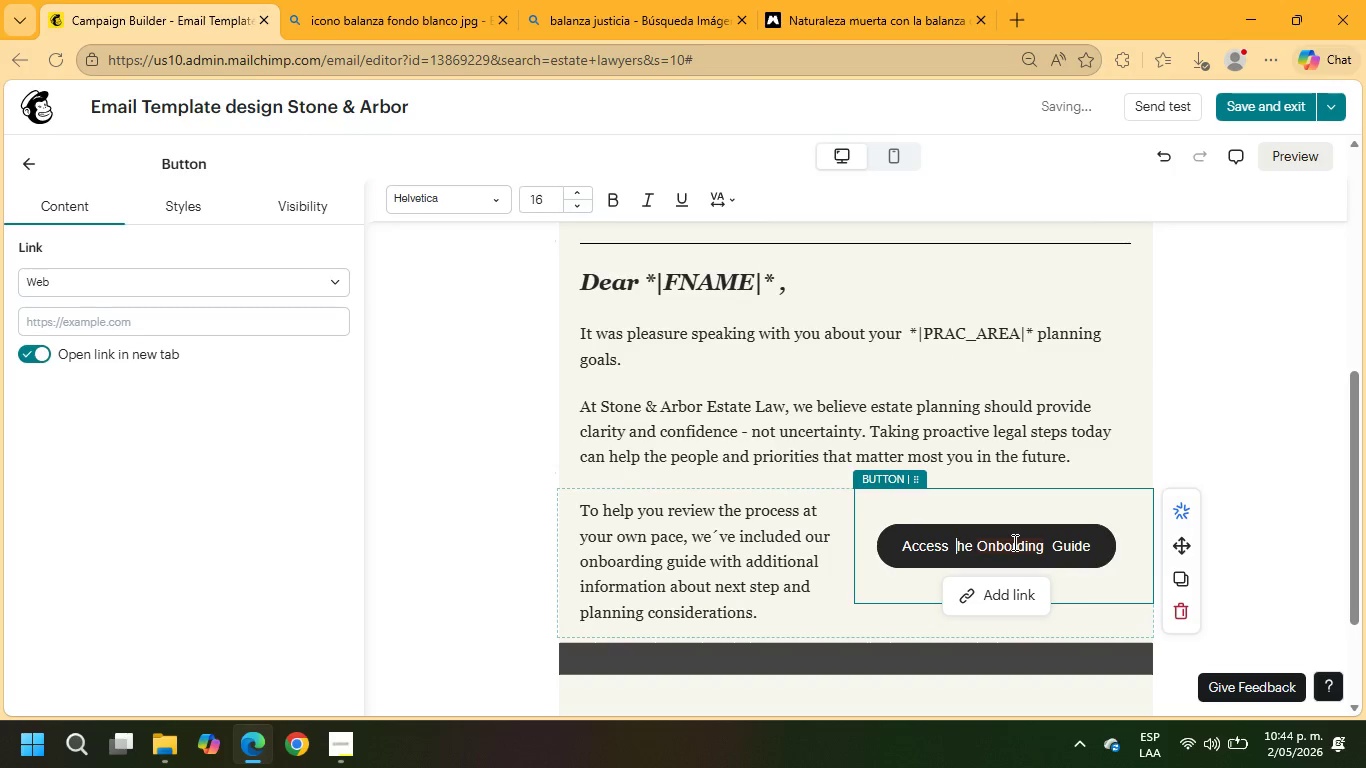 
key(Shift+ShiftRight)
 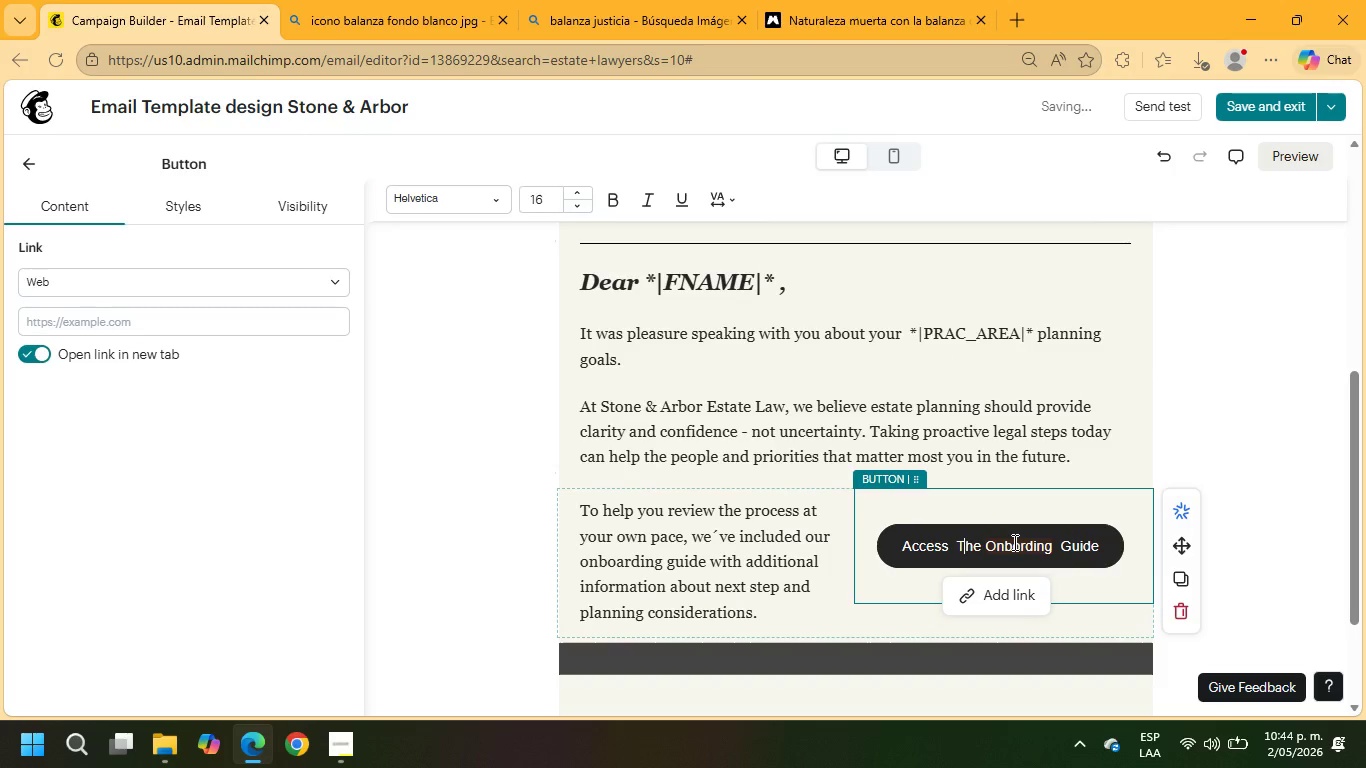 
key(Shift+T)
 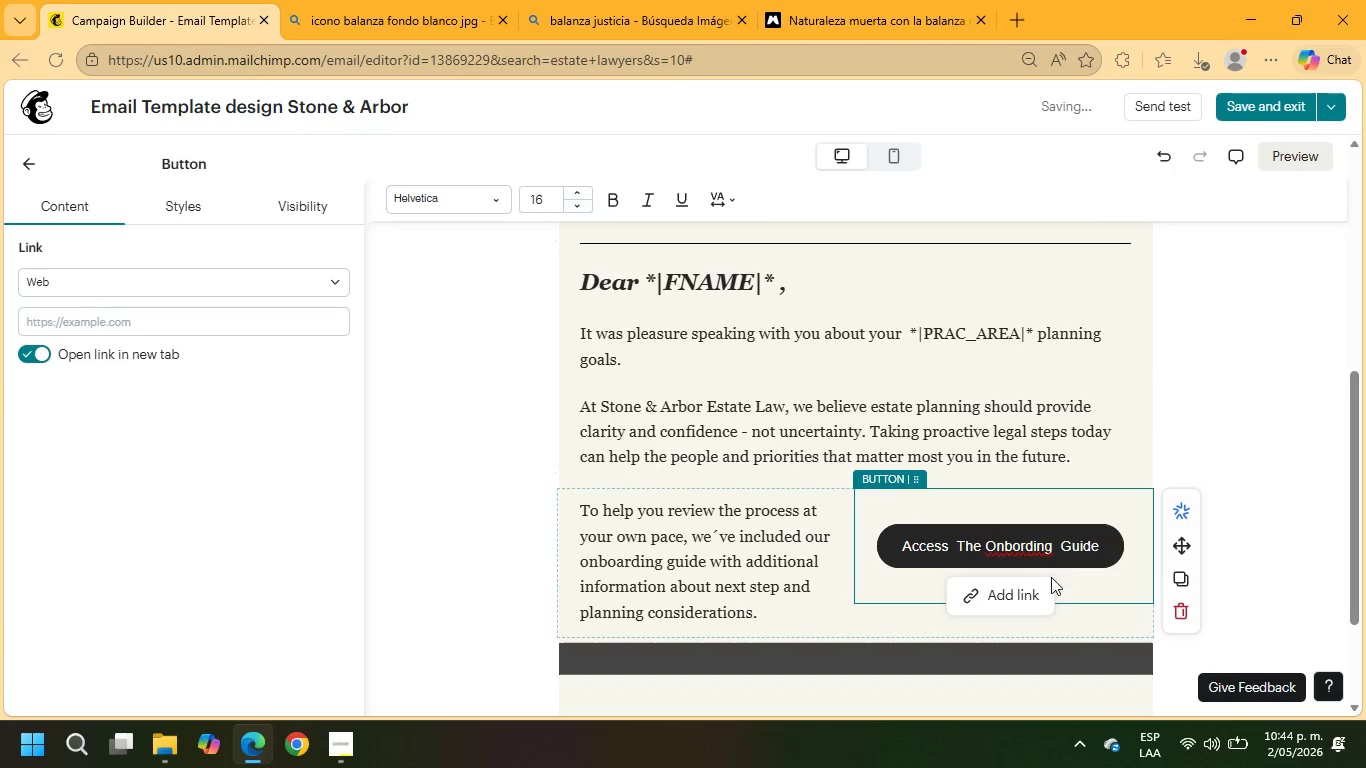 
left_click([1005, 599])
 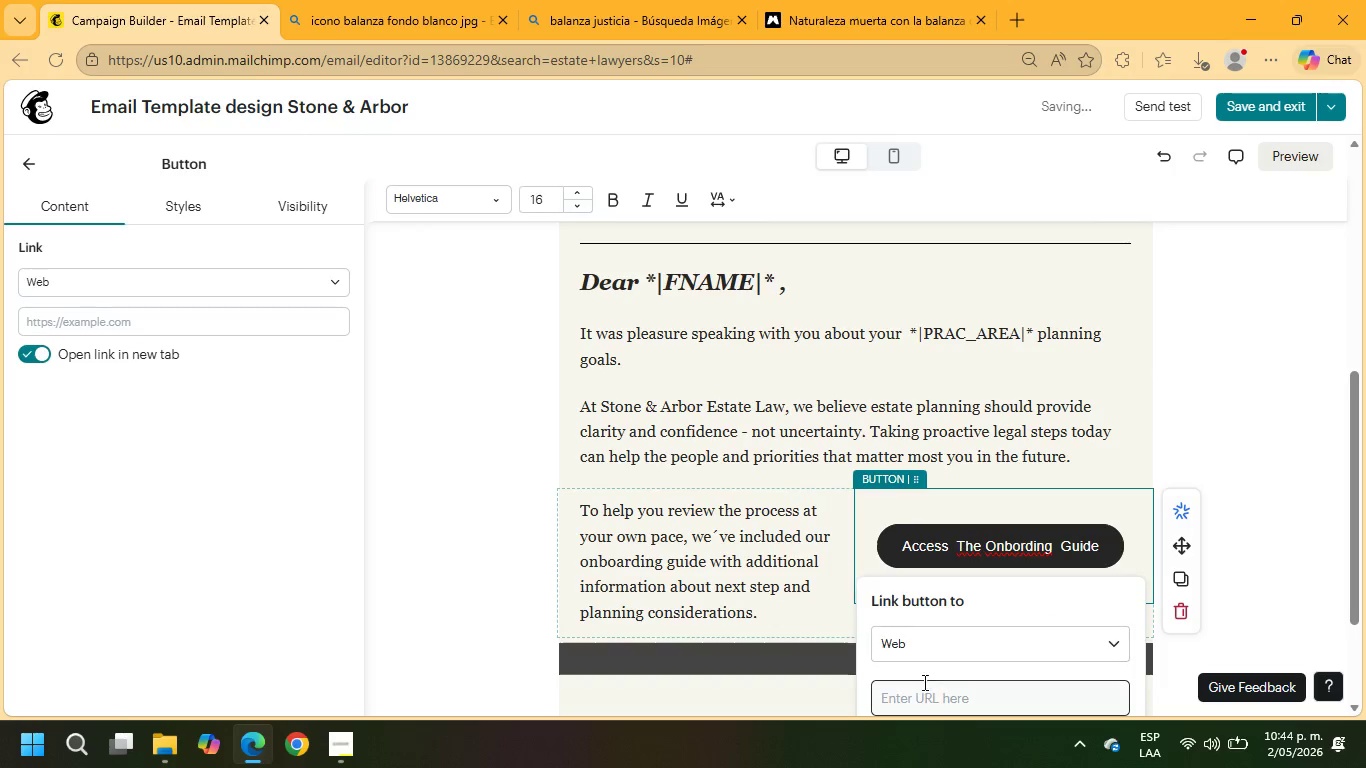 
left_click([921, 701])
 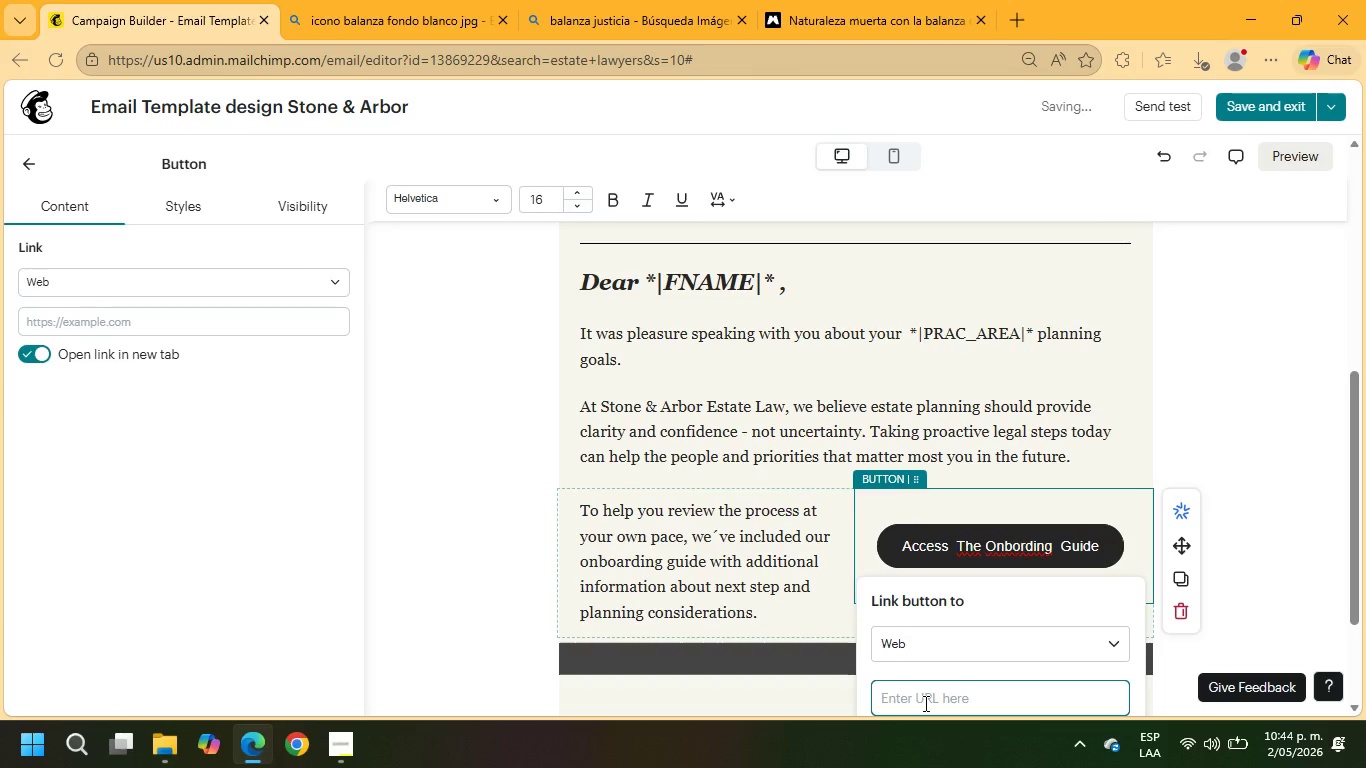 
type(example.com)
 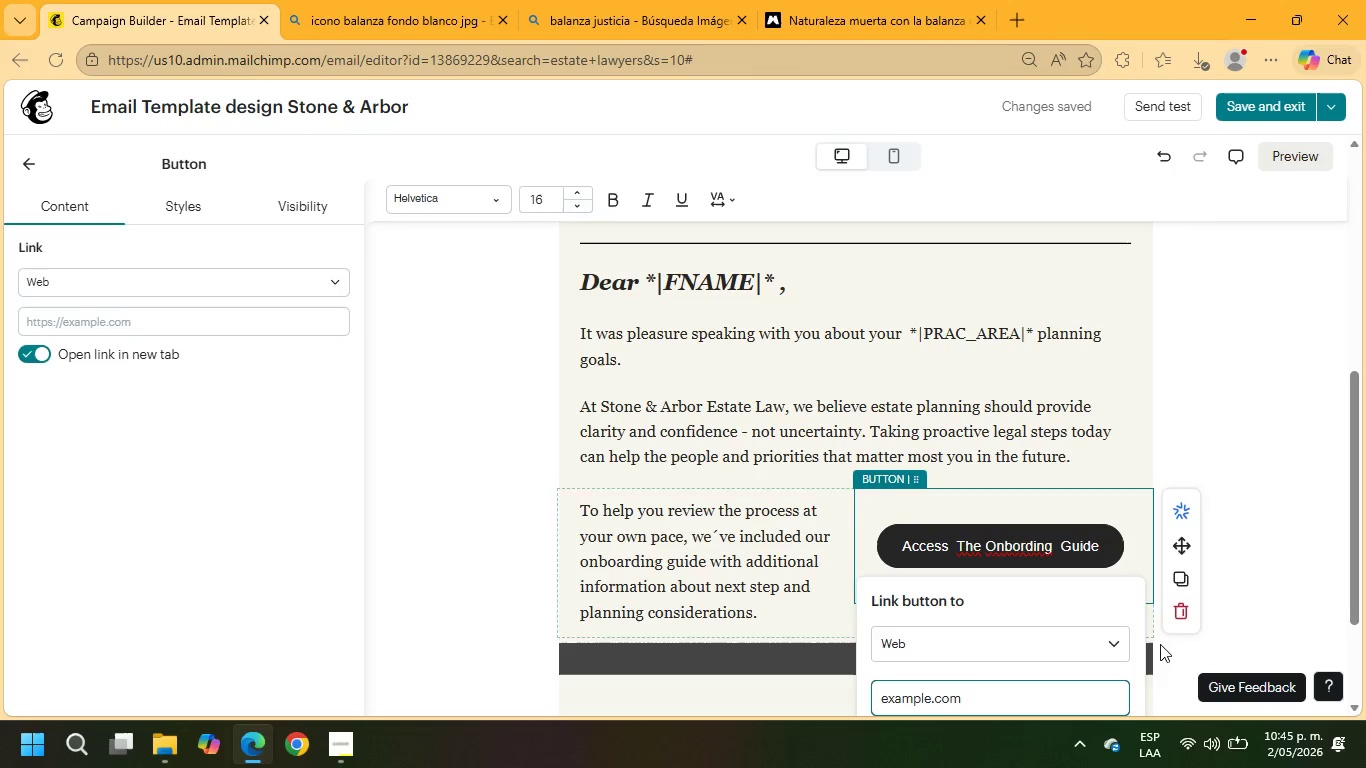 
scroll: coordinate [1151, 613], scroll_direction: down, amount: 2.0
 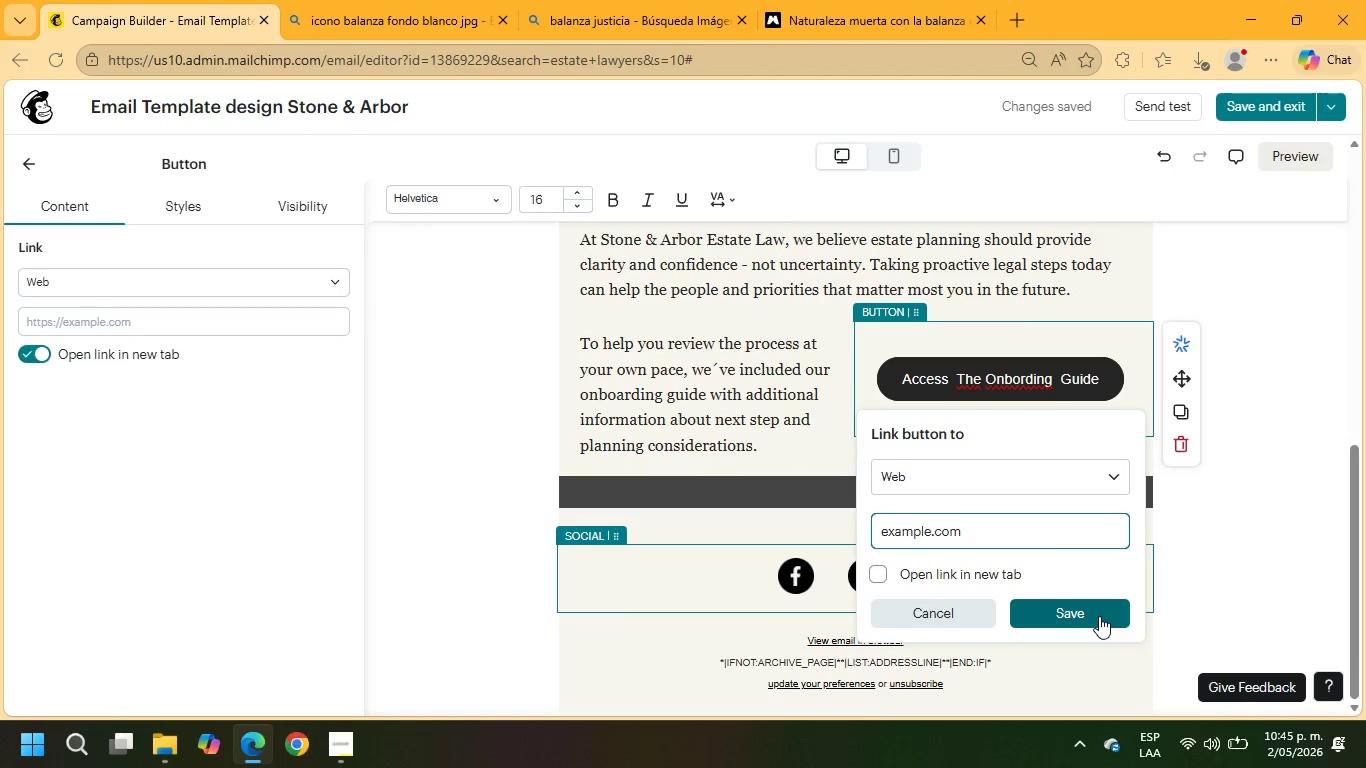 
left_click([1099, 618])
 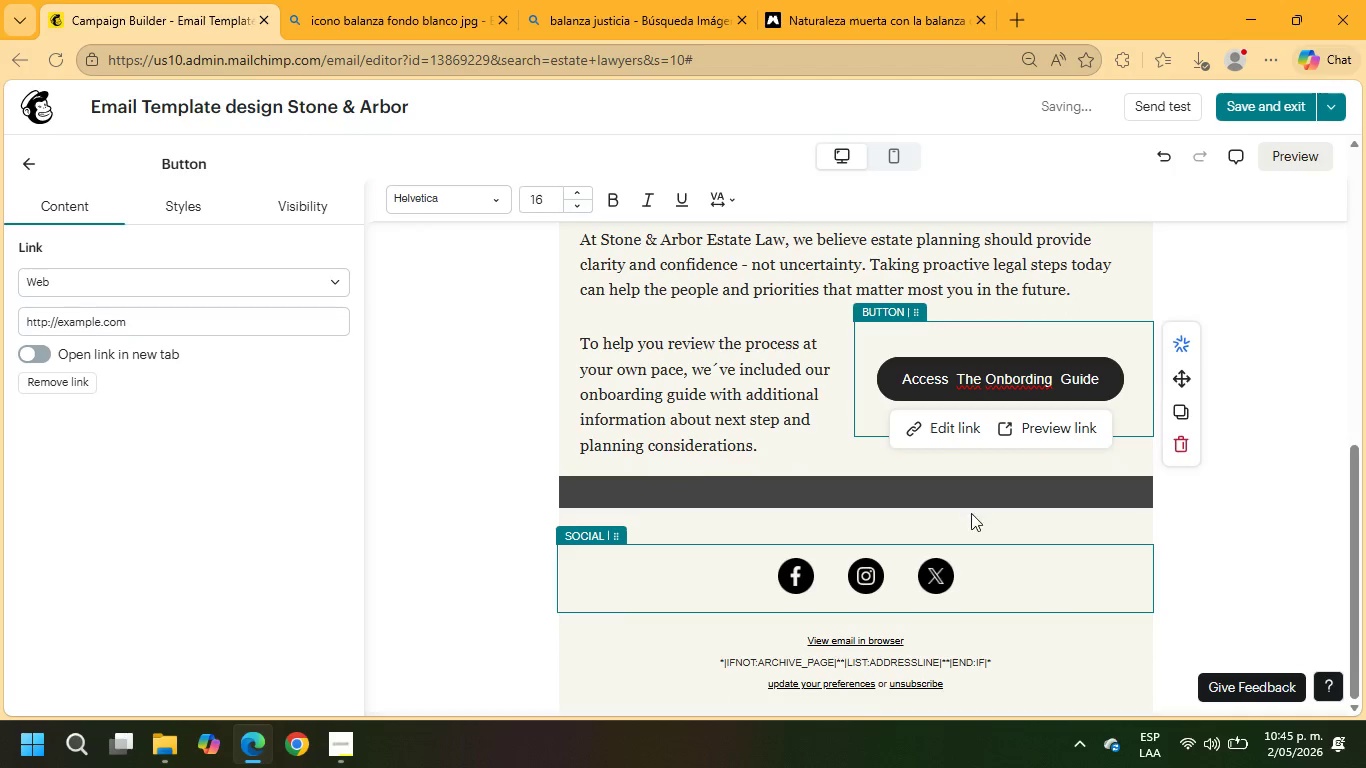 
scroll: coordinate [830, 323], scroll_direction: up, amount: 3.0
 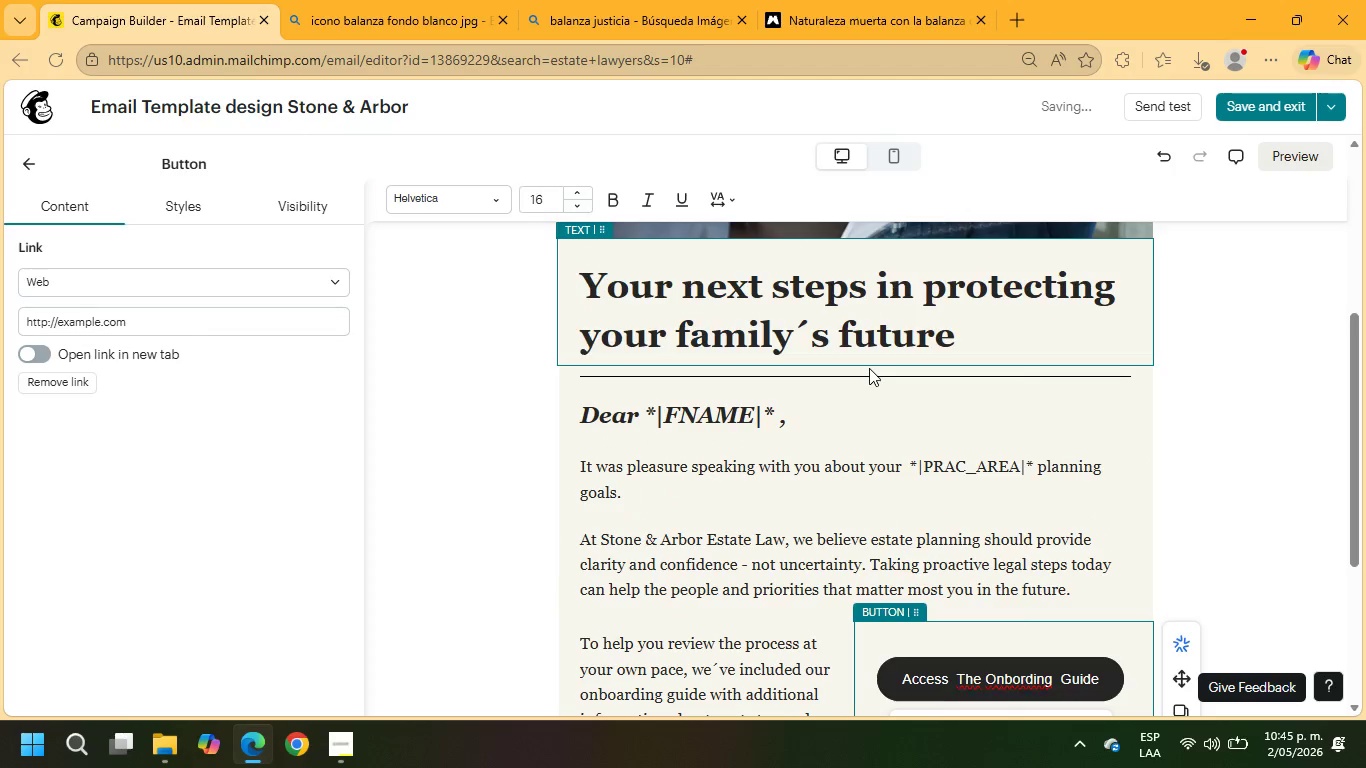 
left_click([869, 372])
 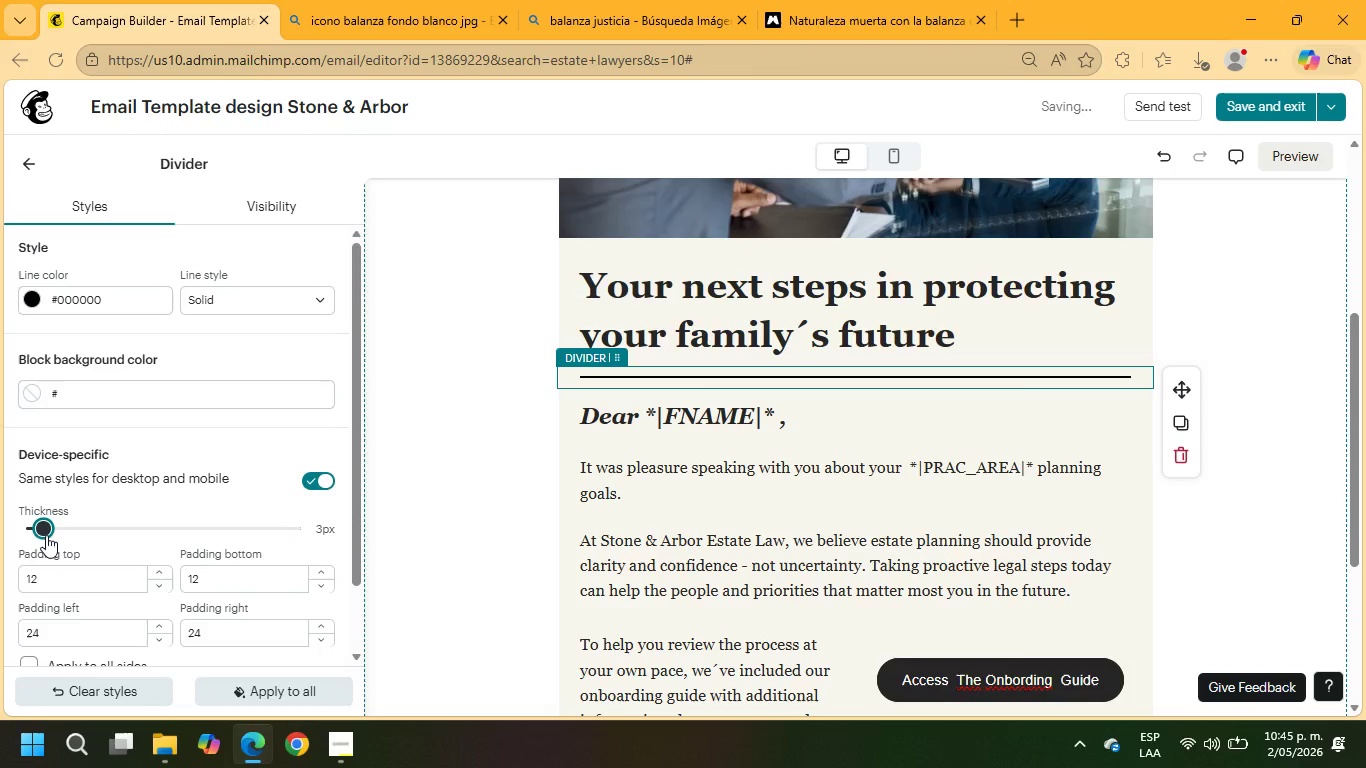 
wait(5.48)
 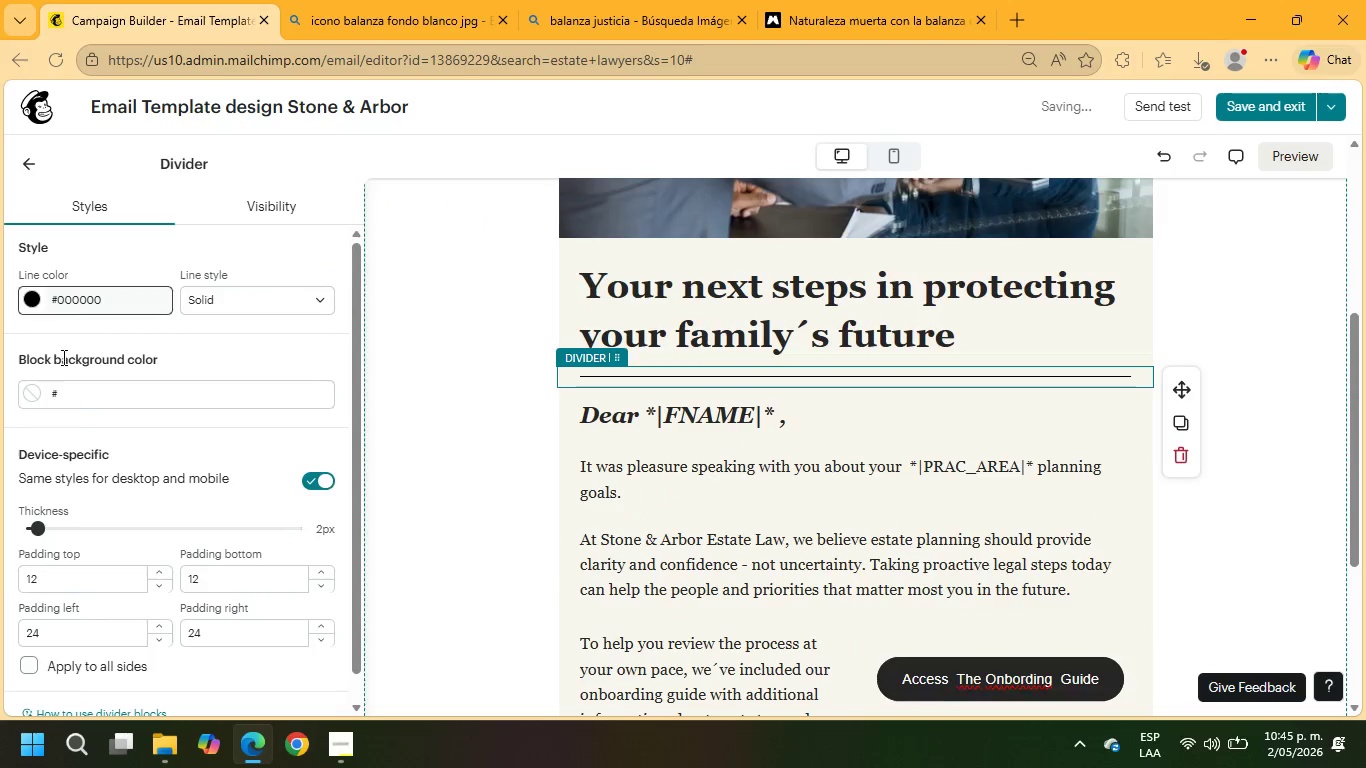 
left_click([215, 305])
 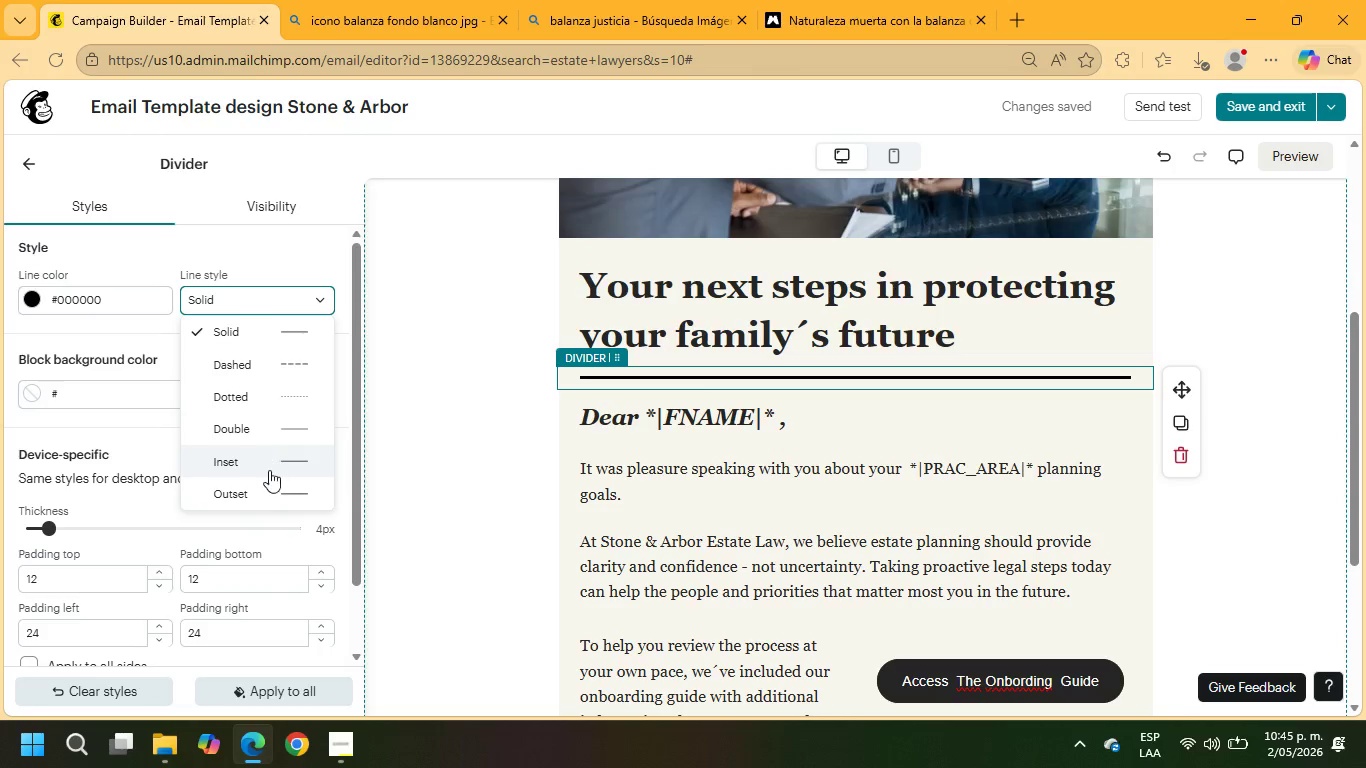 
left_click([273, 431])
 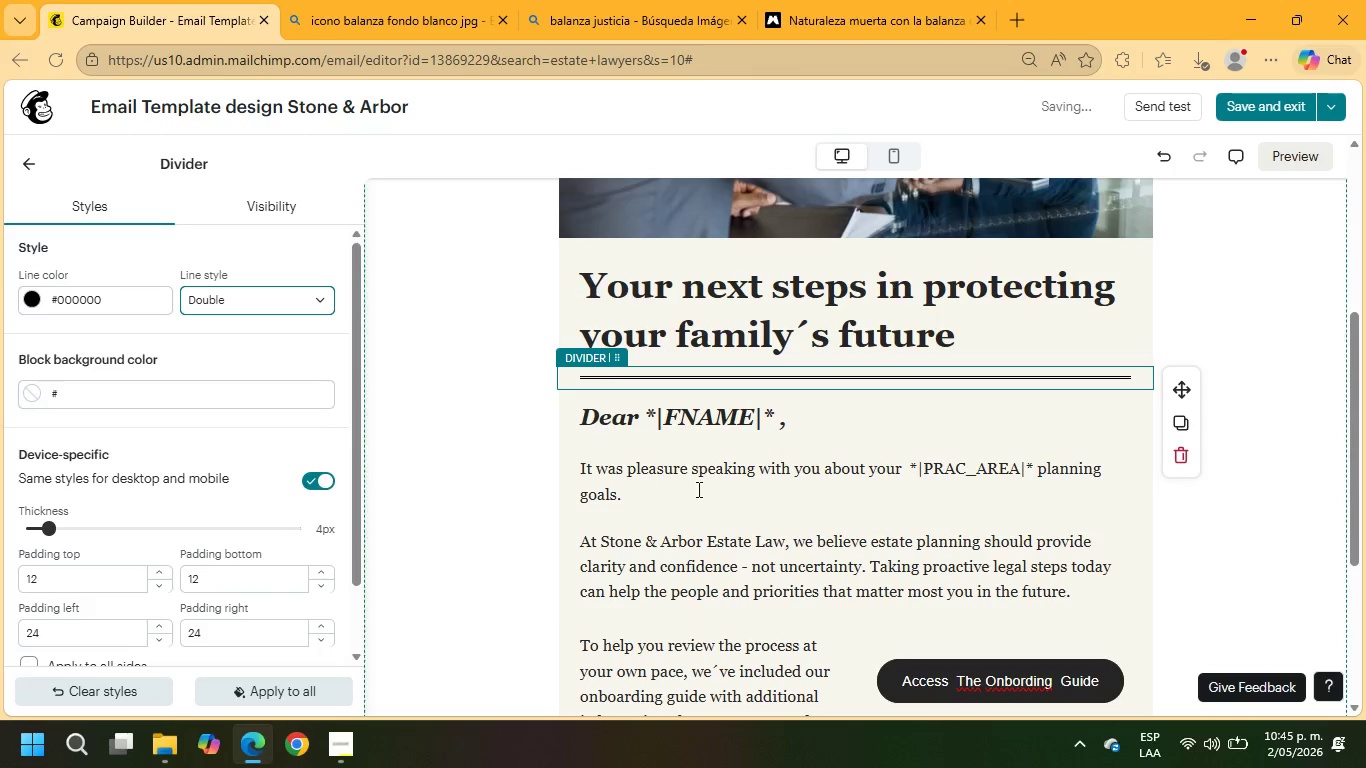 
scroll: coordinate [779, 388], scroll_direction: up, amount: 5.0
 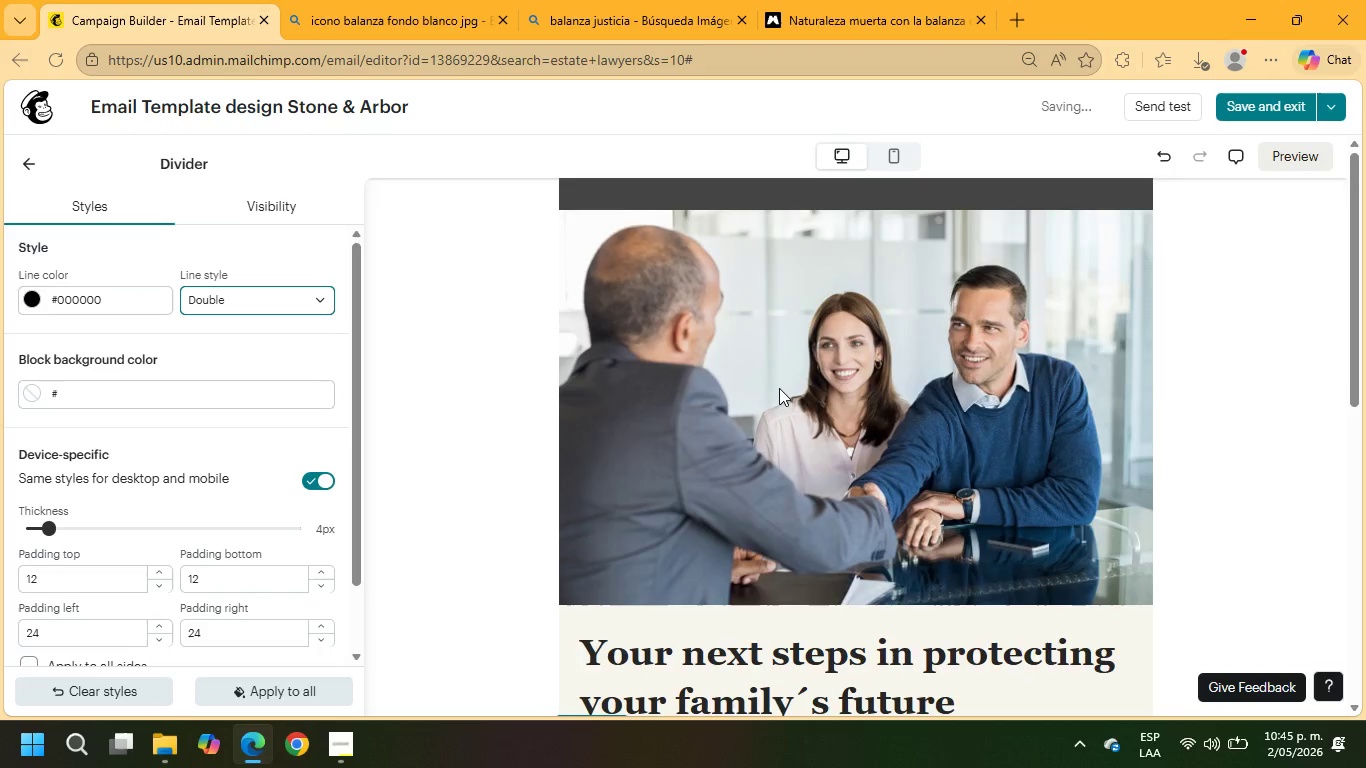 
scroll: coordinate [779, 385], scroll_direction: down, amount: 5.0
 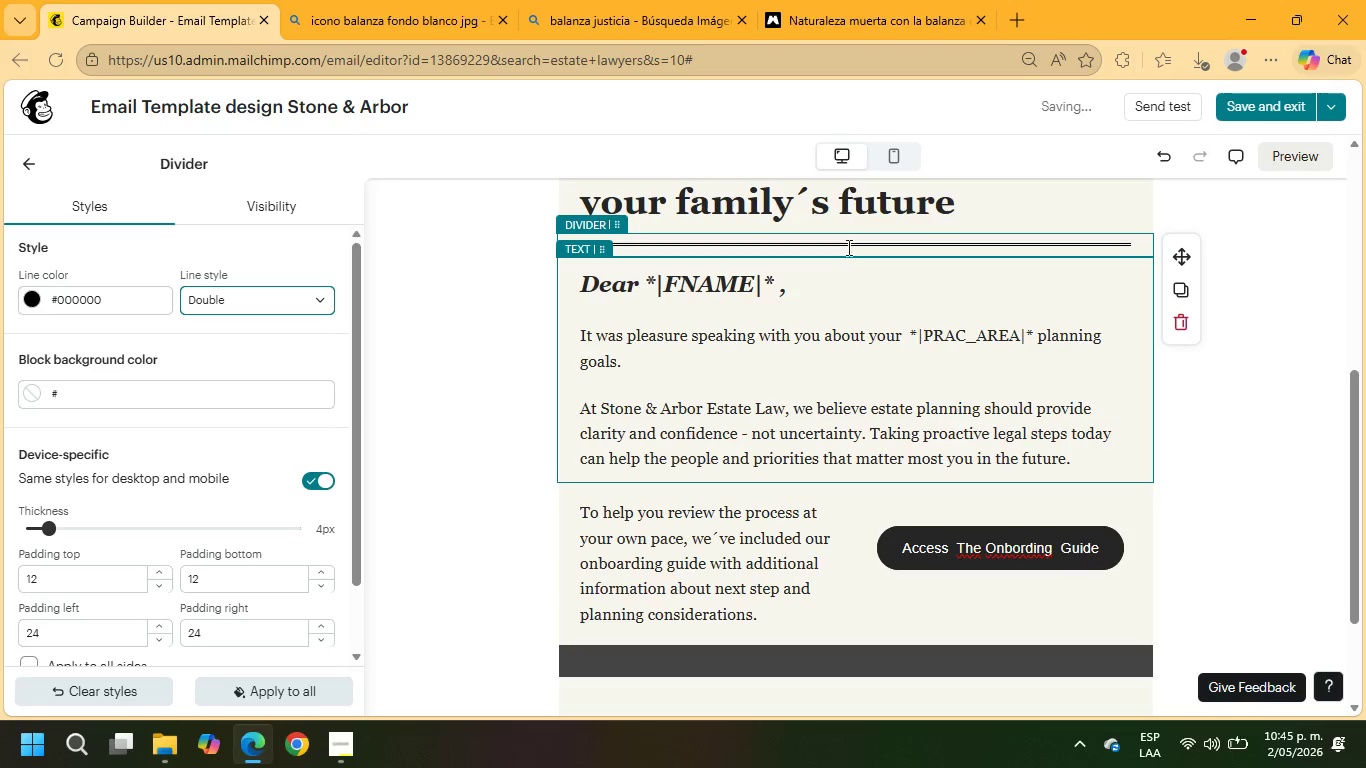 
mouse_move([1353, 16])
 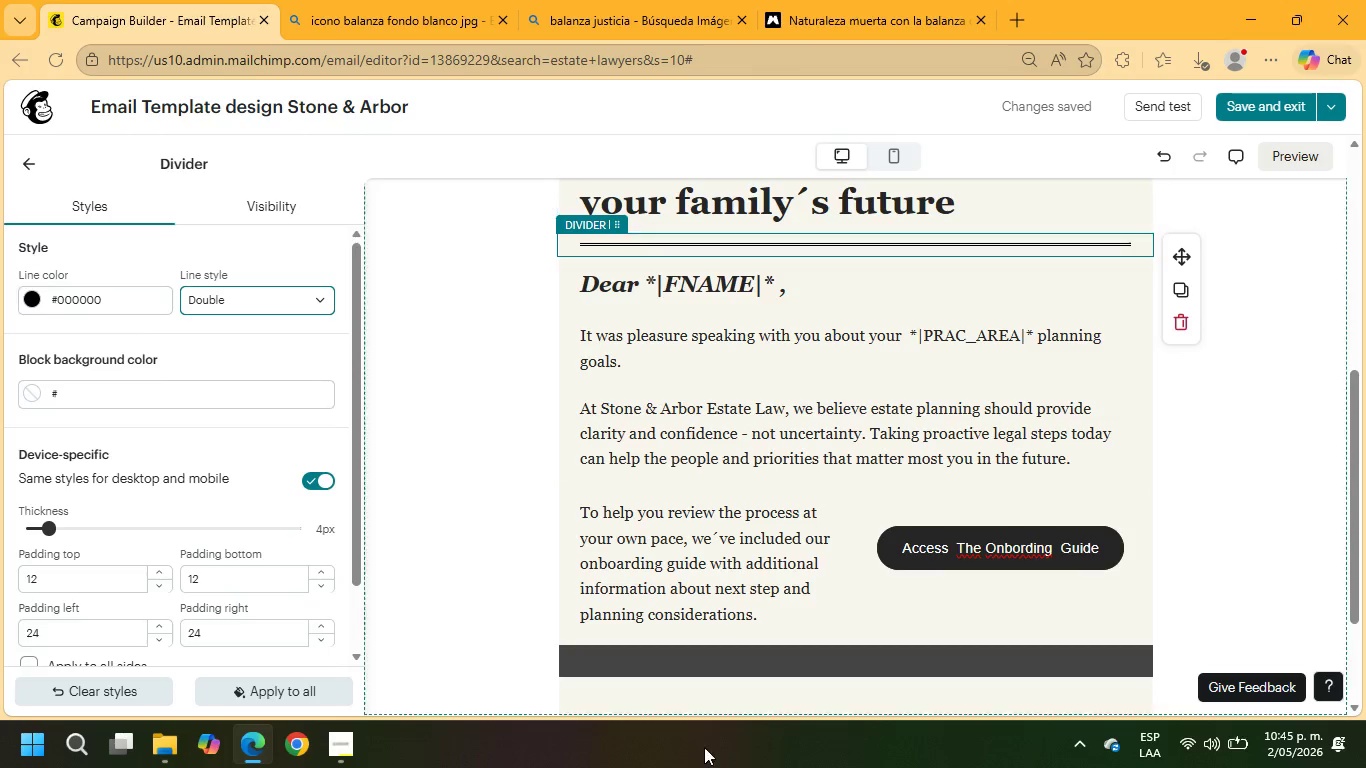 
left_click([30, 163])
 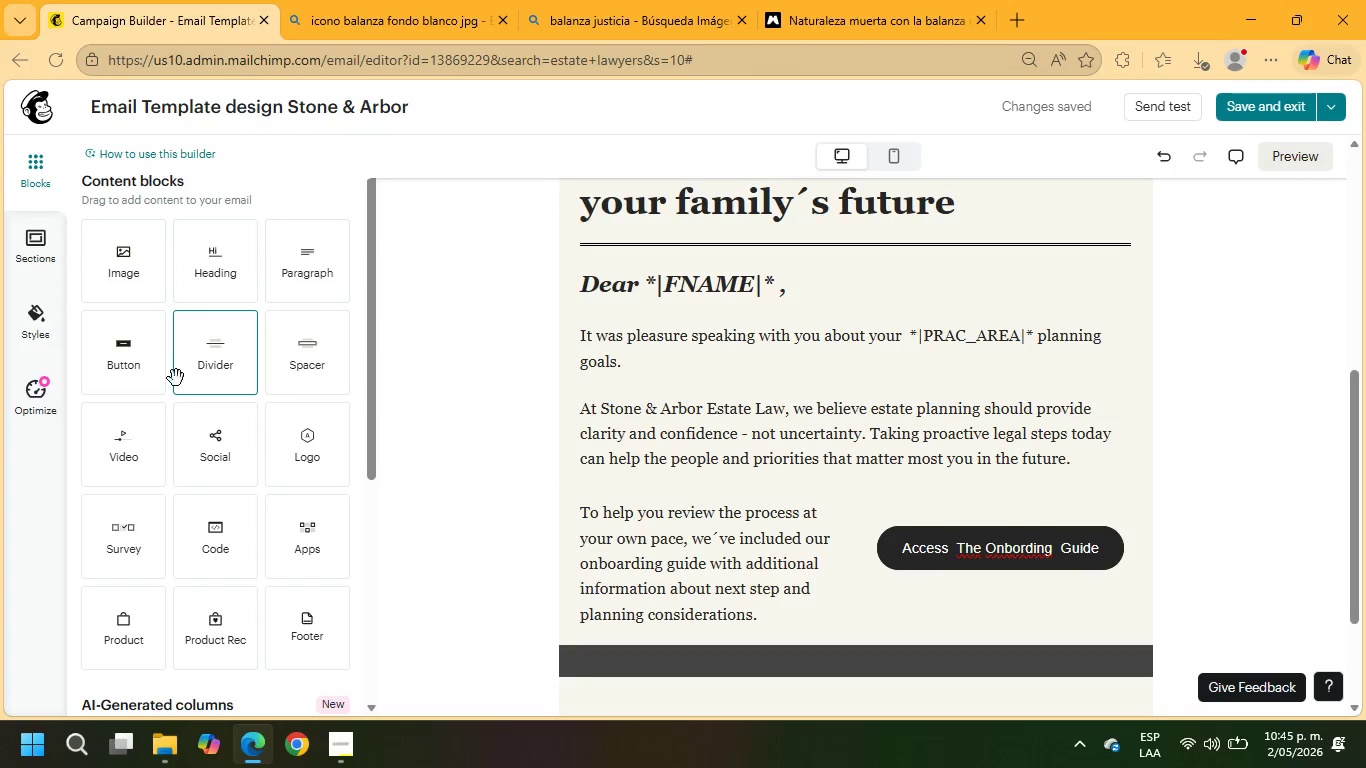 
left_click_drag(start_coordinate=[210, 365], to_coordinate=[848, 585])
 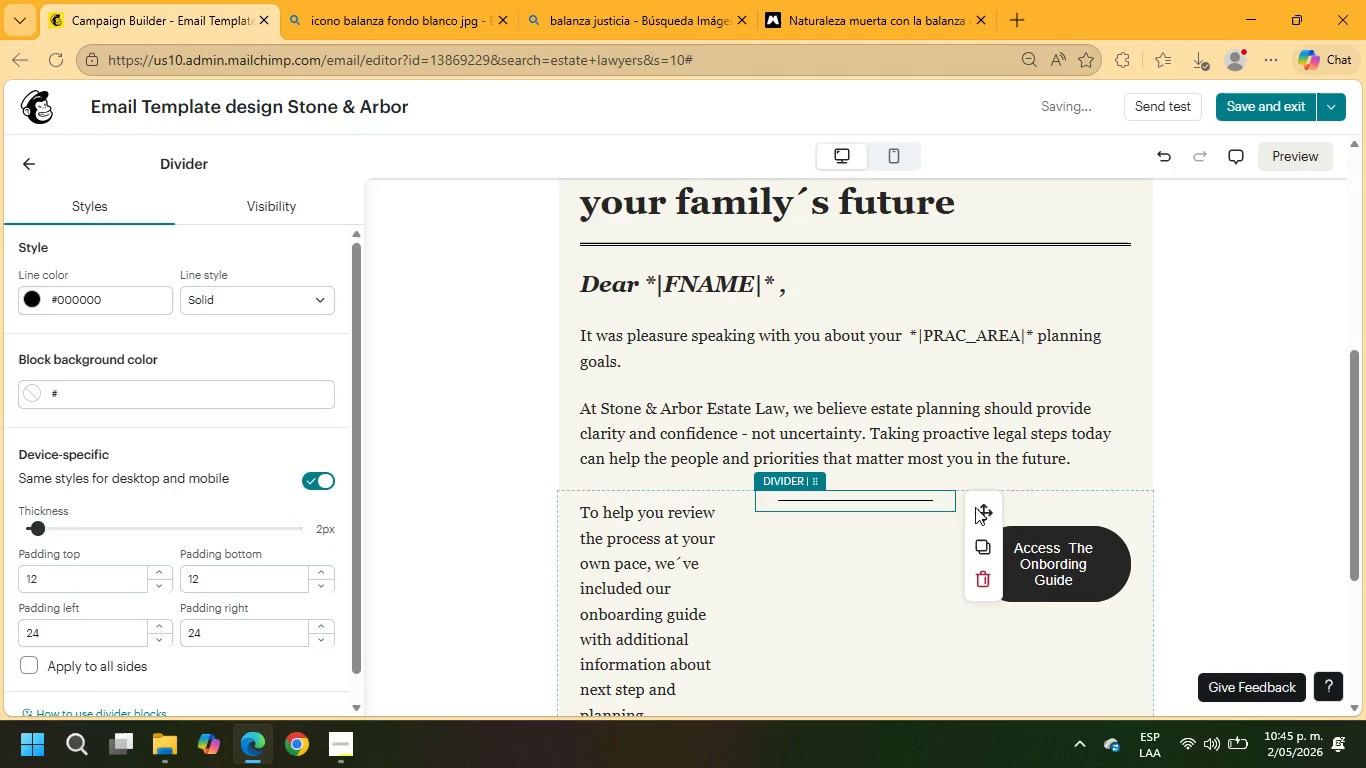 
left_click_drag(start_coordinate=[982, 509], to_coordinate=[872, 497])
 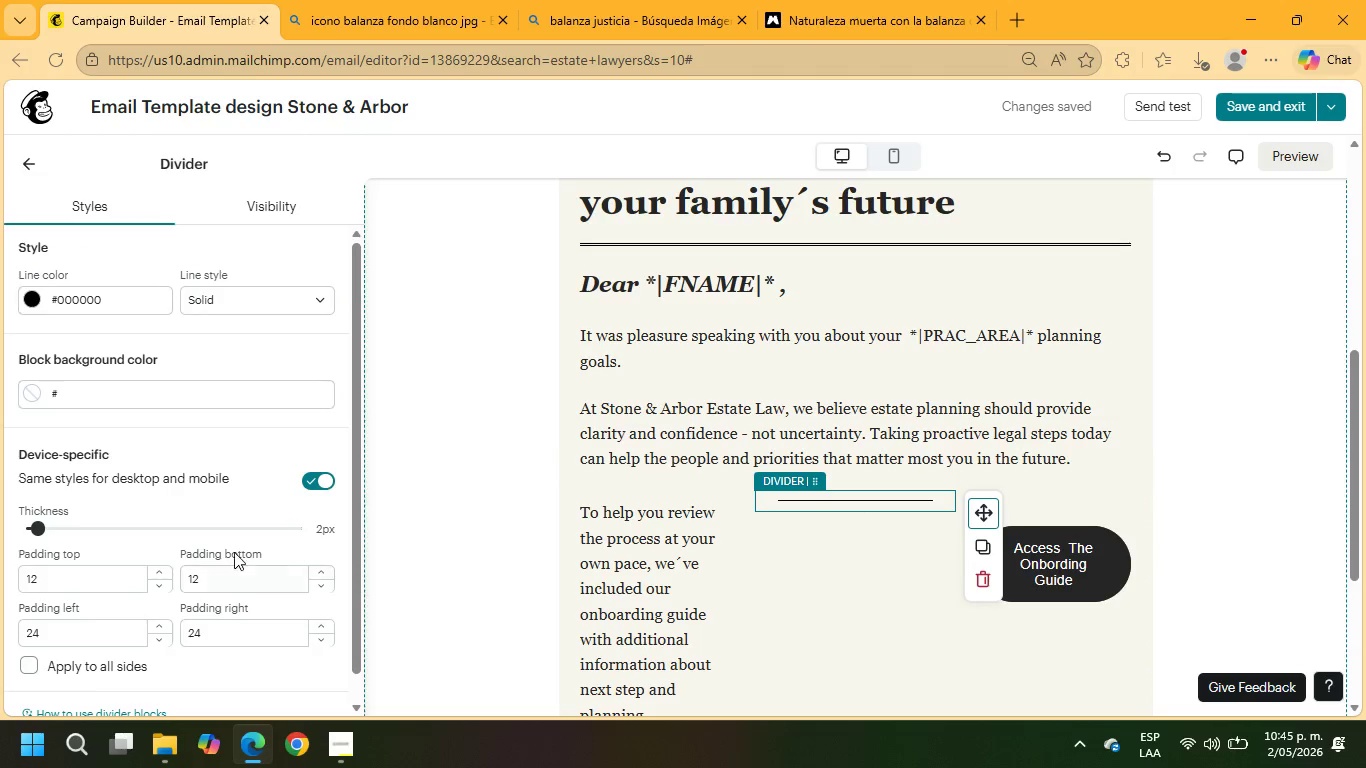 
scroll: coordinate [220, 552], scroll_direction: down, amount: 2.0
 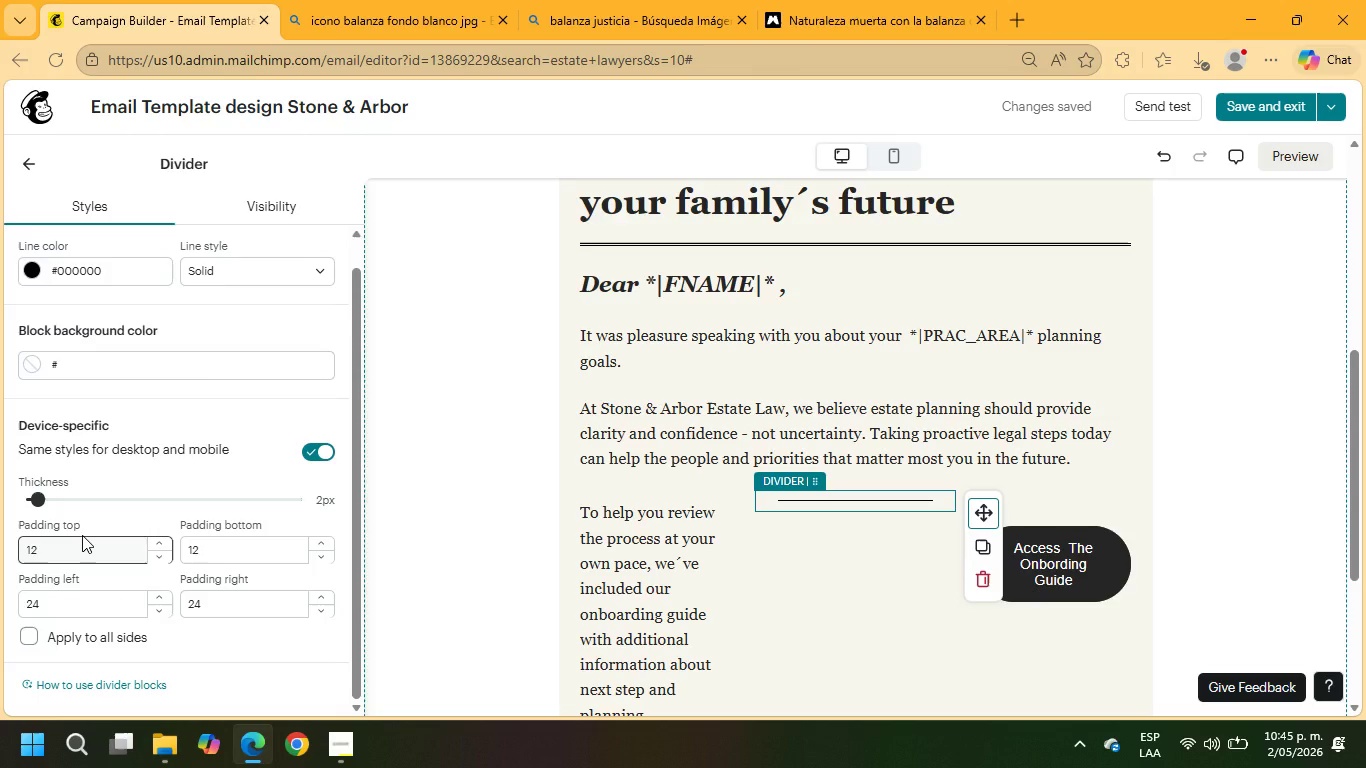 
wait(11.29)
 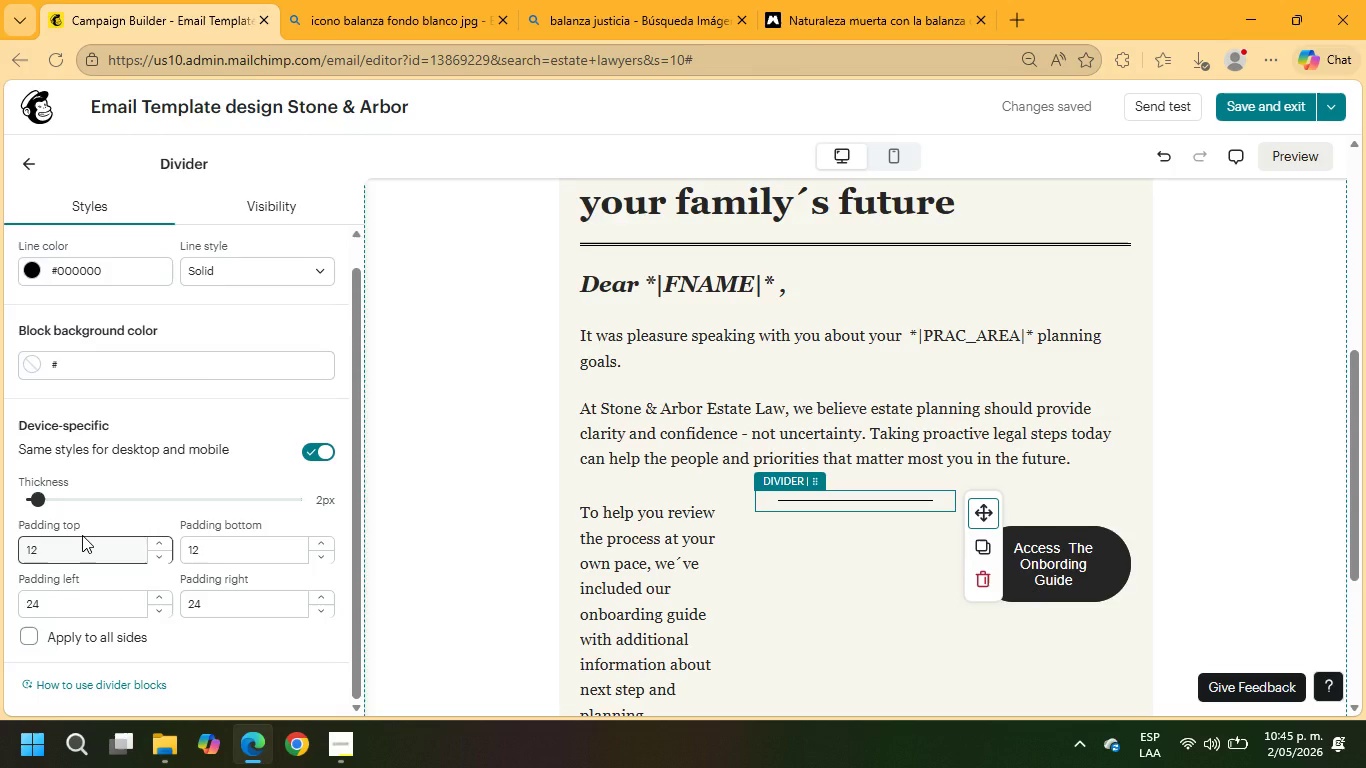 
left_click_drag(start_coordinate=[983, 517], to_coordinate=[864, 656])
 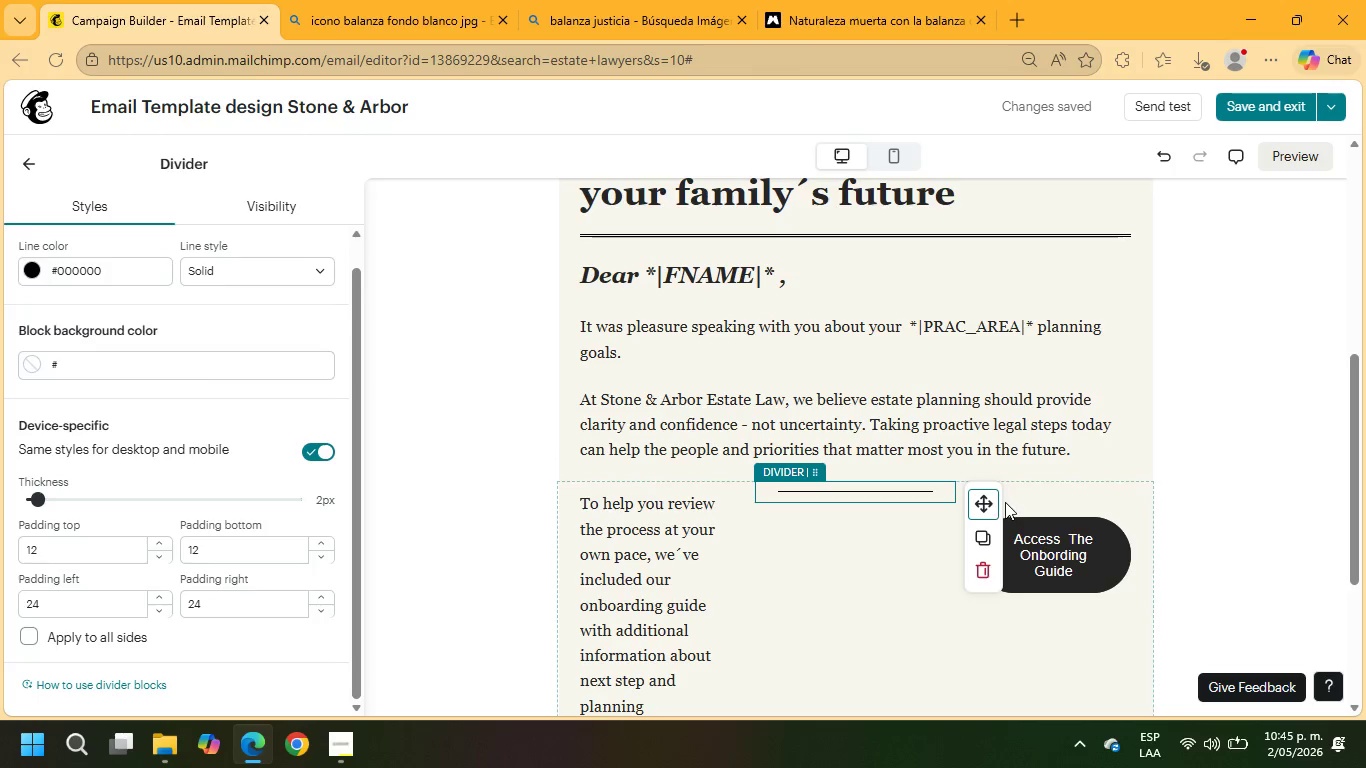 
left_click_drag(start_coordinate=[986, 506], to_coordinate=[733, 515])
 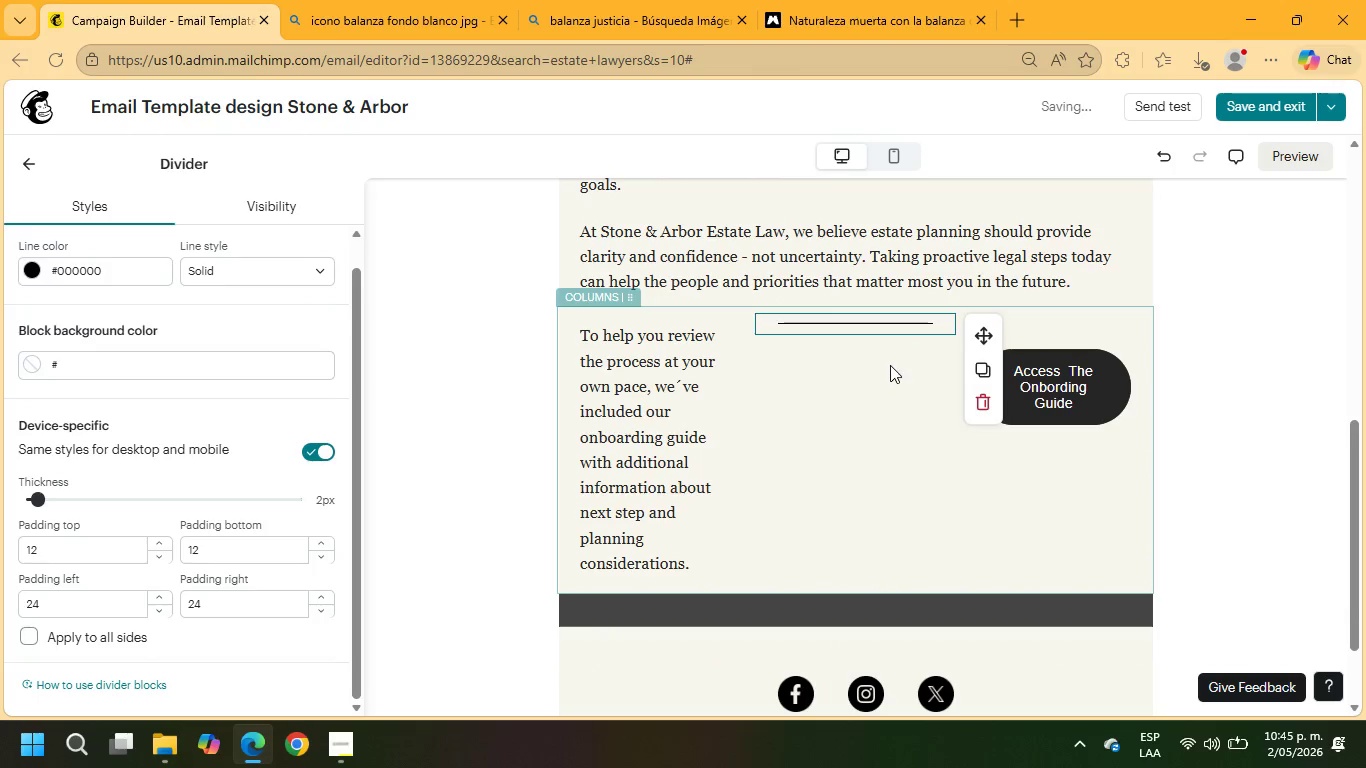 
left_click([886, 317])
 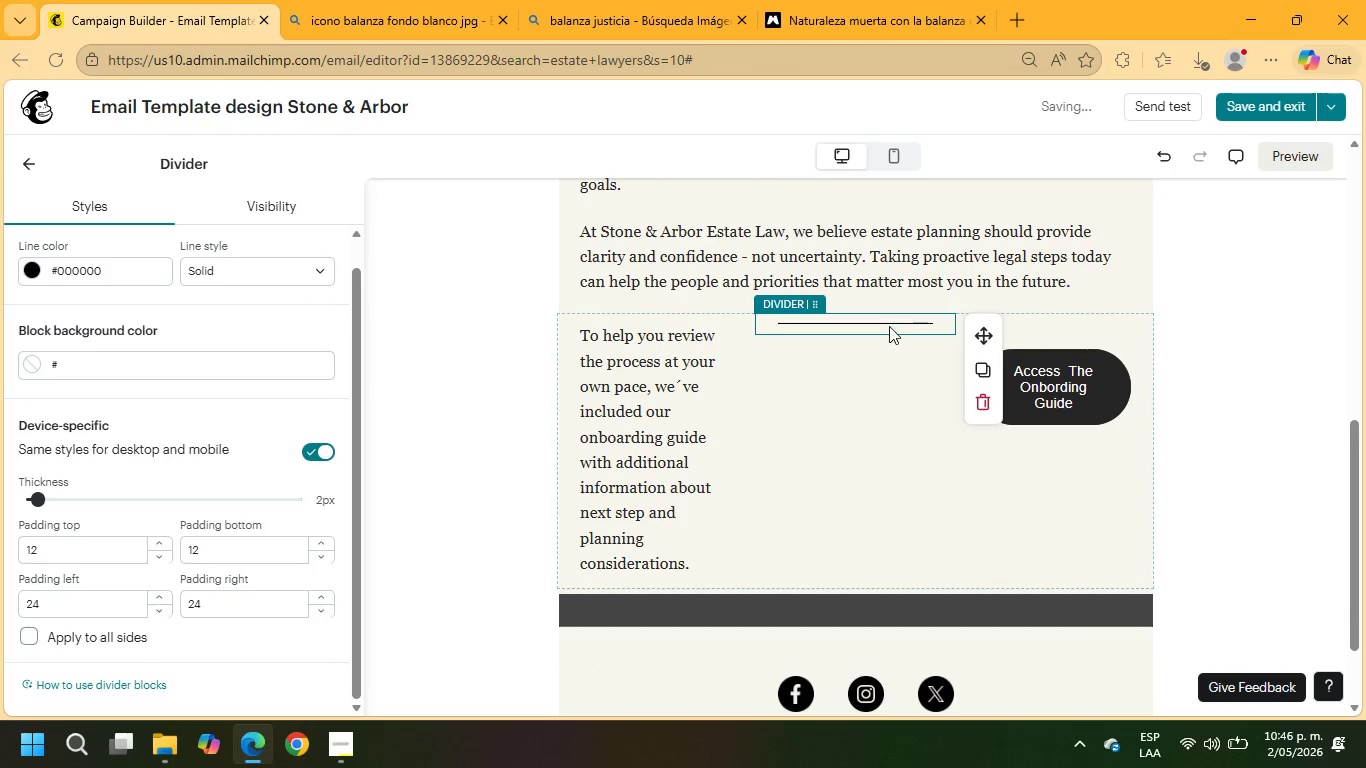 
left_click([889, 328])
 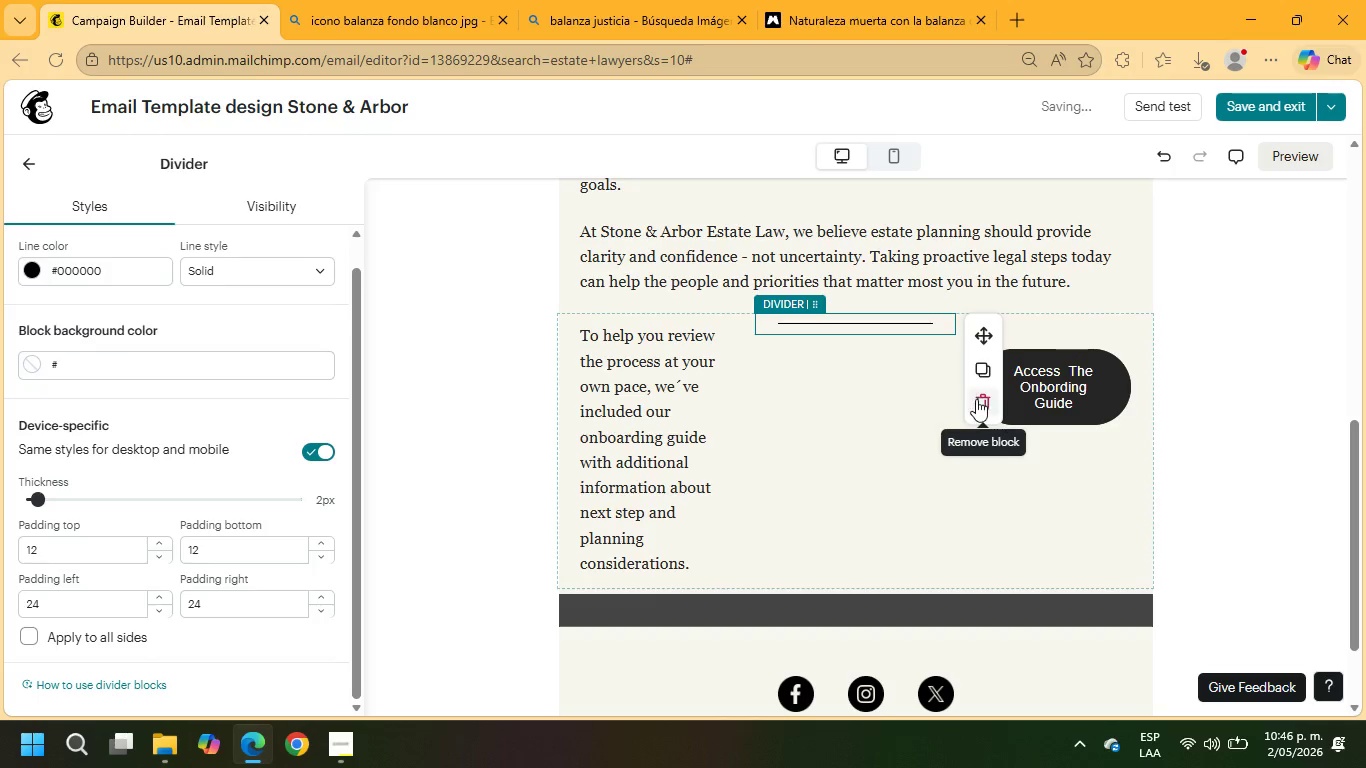 
left_click([980, 400])
 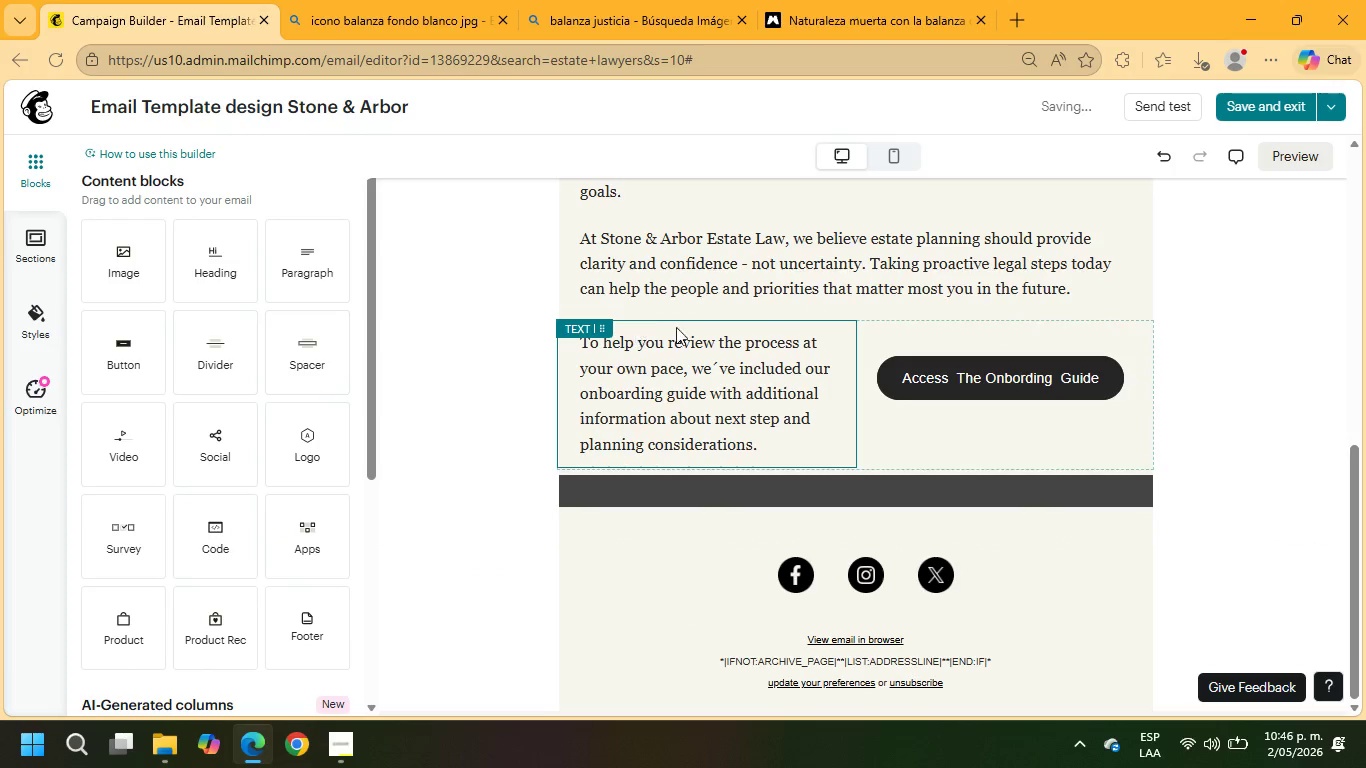 
wait(5.47)
 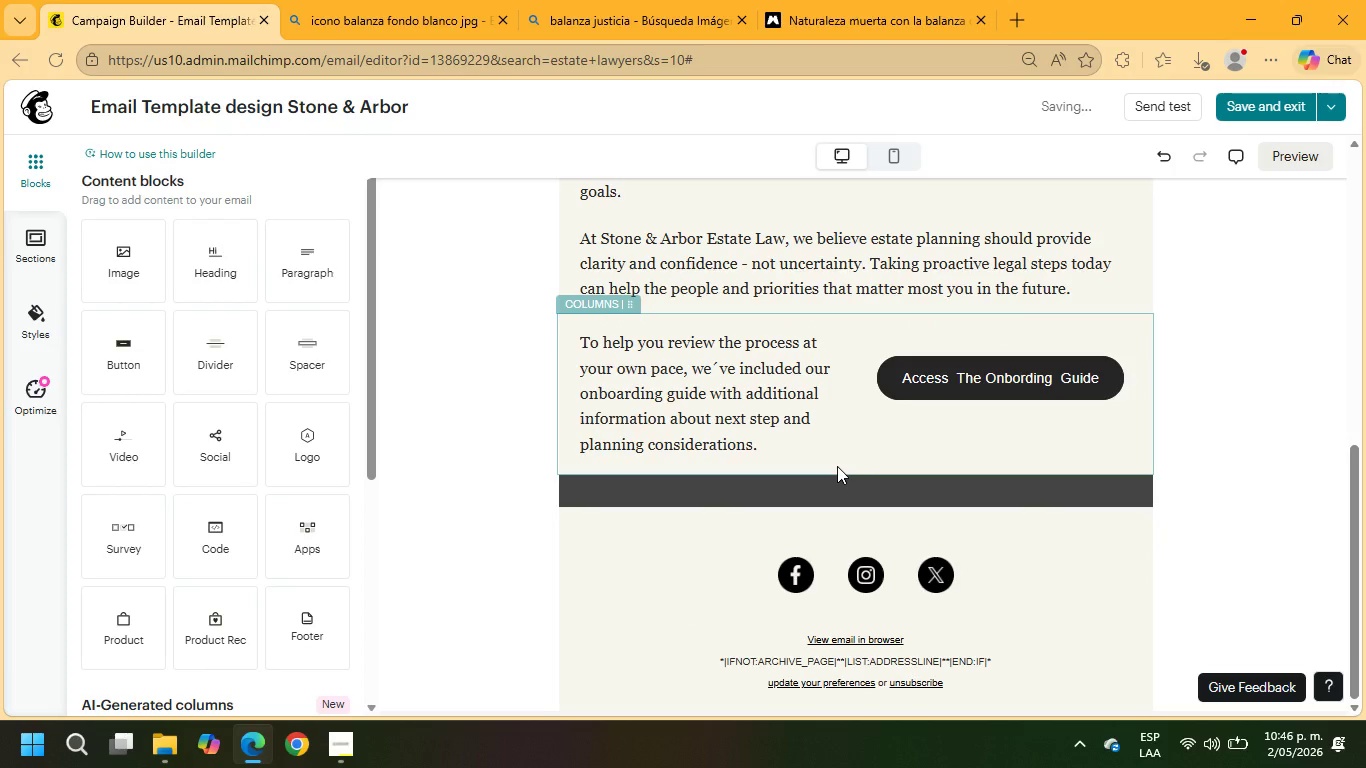 
scroll: coordinate [708, 326], scroll_direction: up, amount: 3.0
 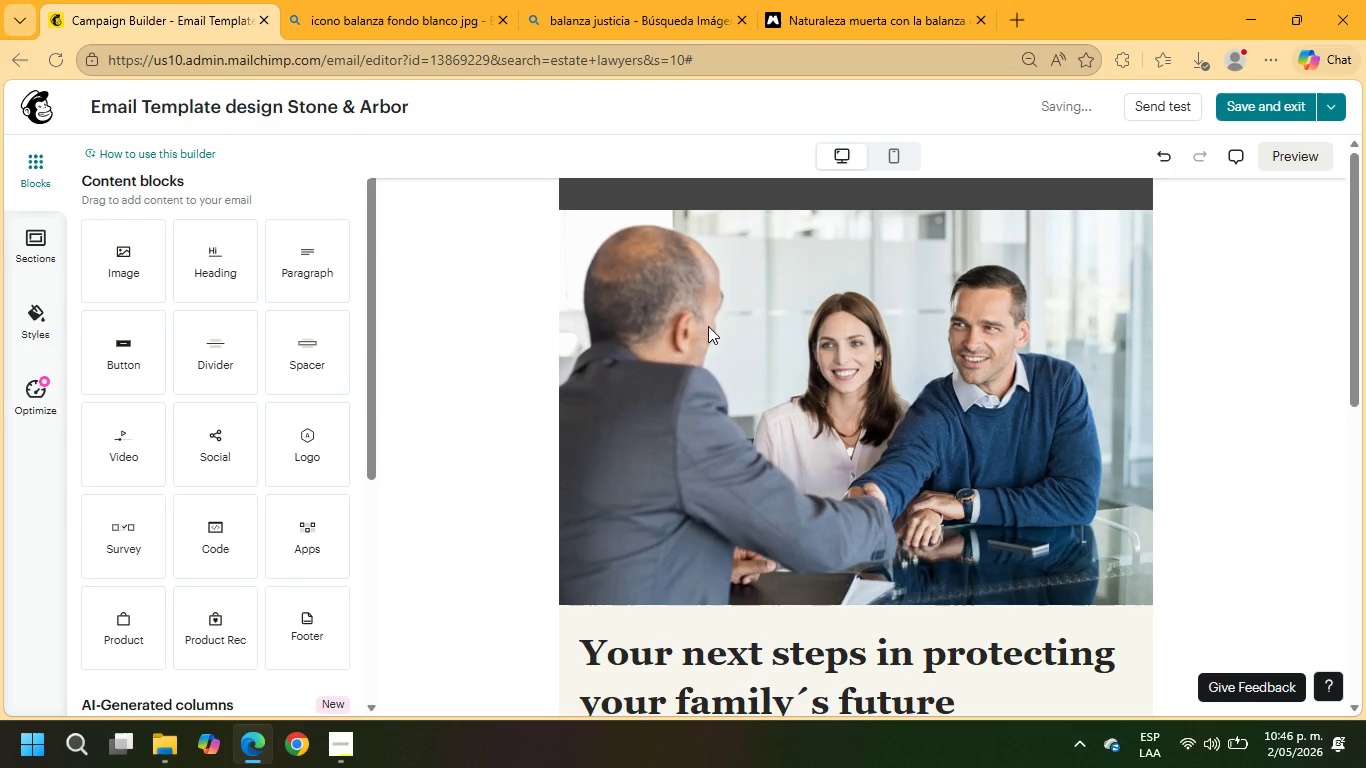 
scroll: coordinate [708, 333], scroll_direction: down, amount: 3.0
 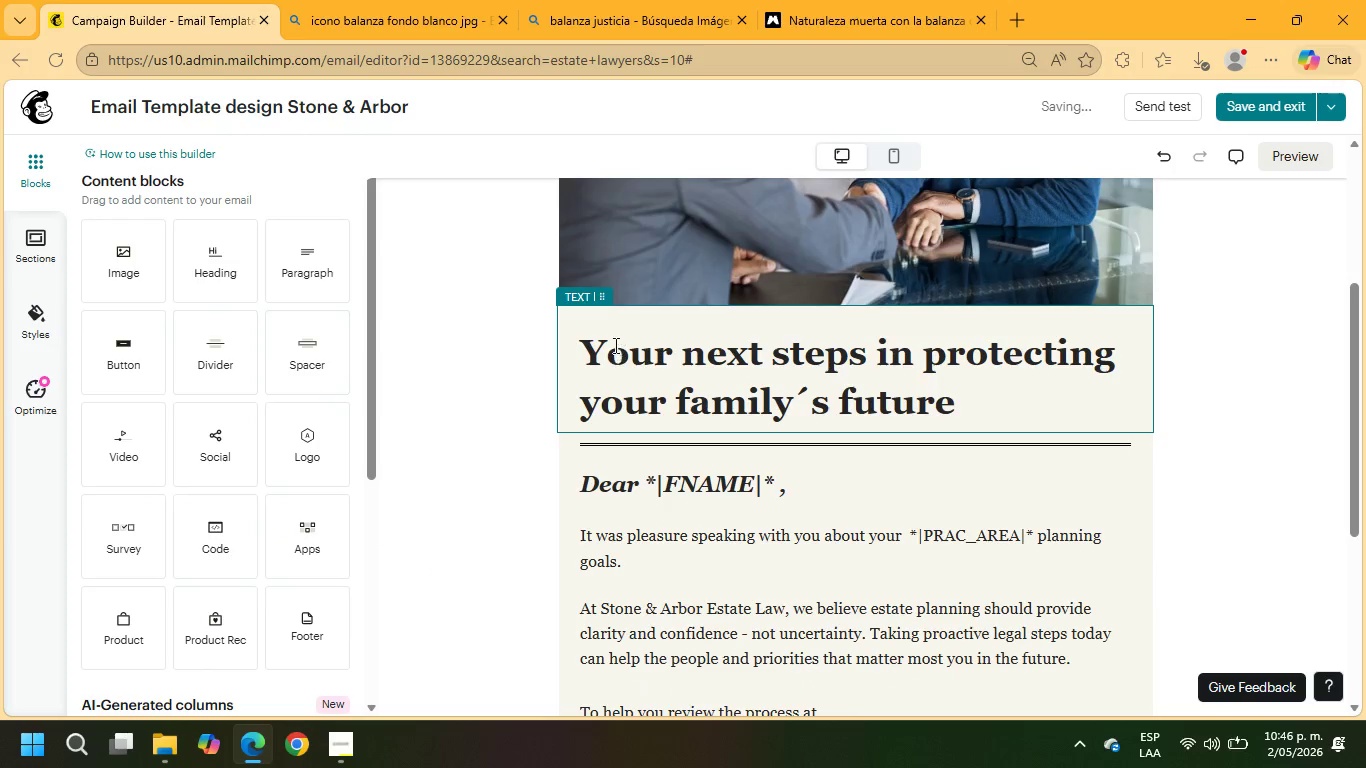 
left_click([612, 336])
 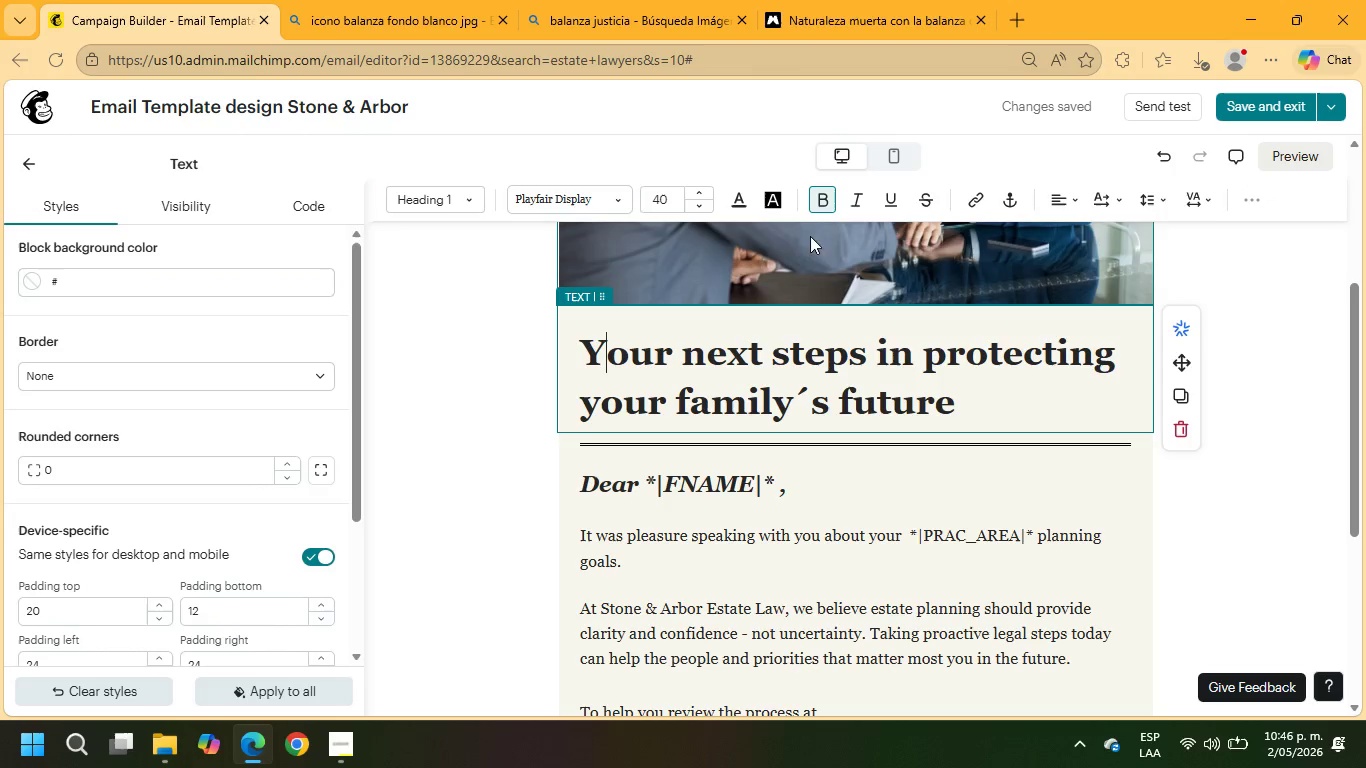 
left_click([183, 291])
 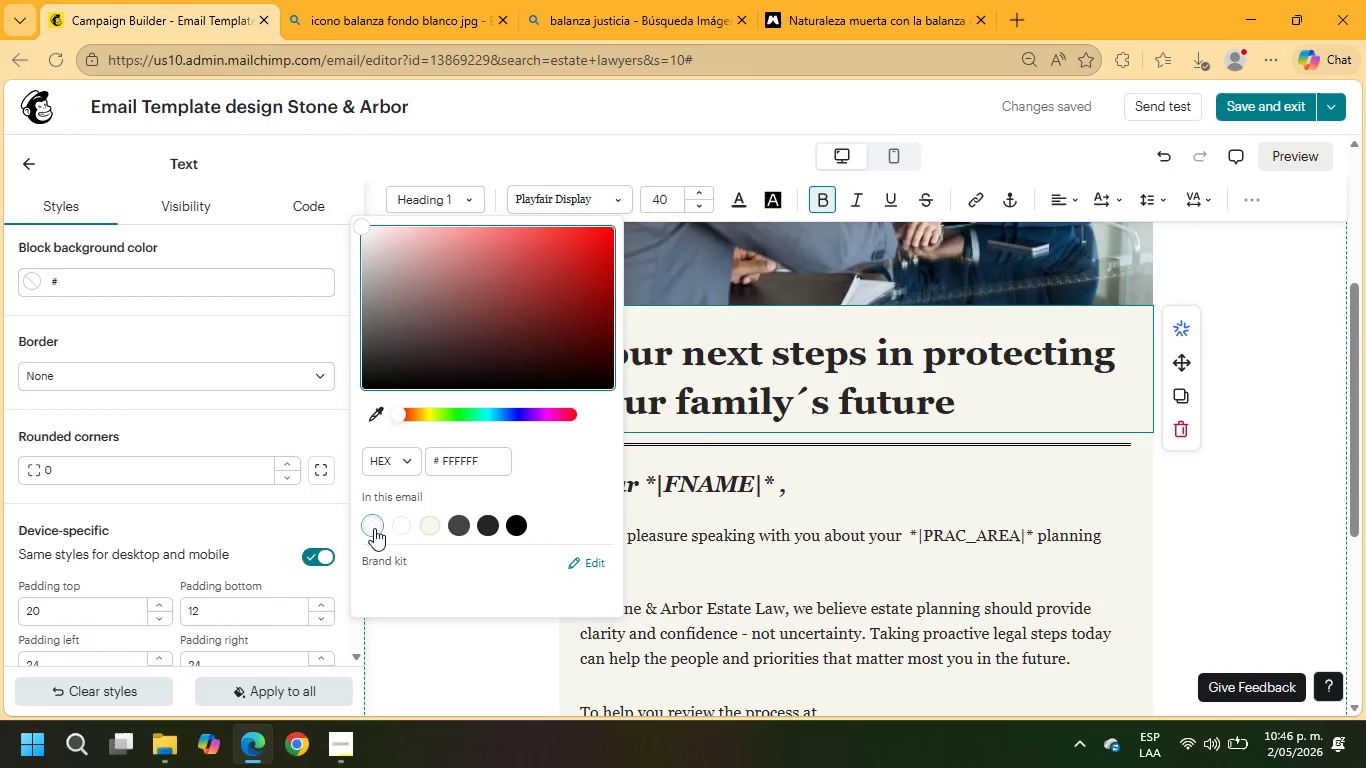 
left_click([401, 528])
 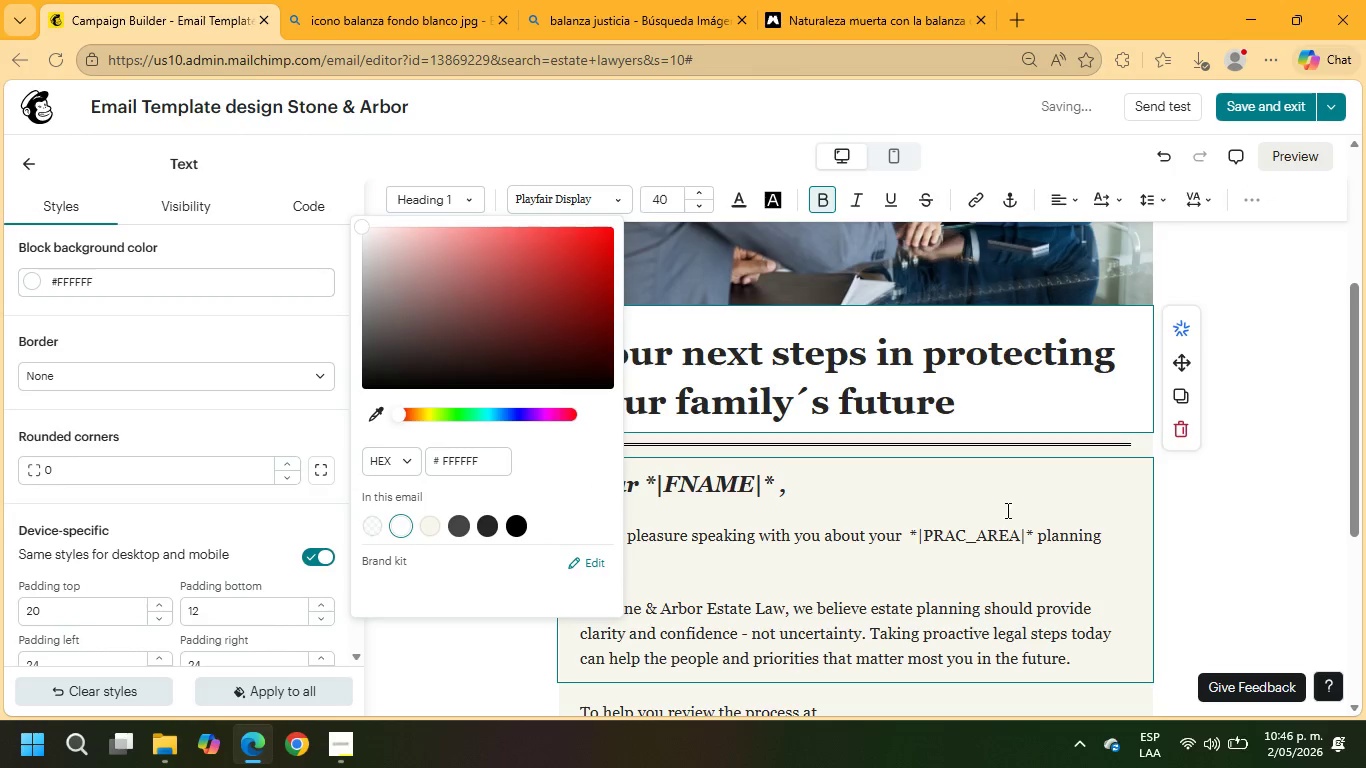 
left_click([1013, 497])
 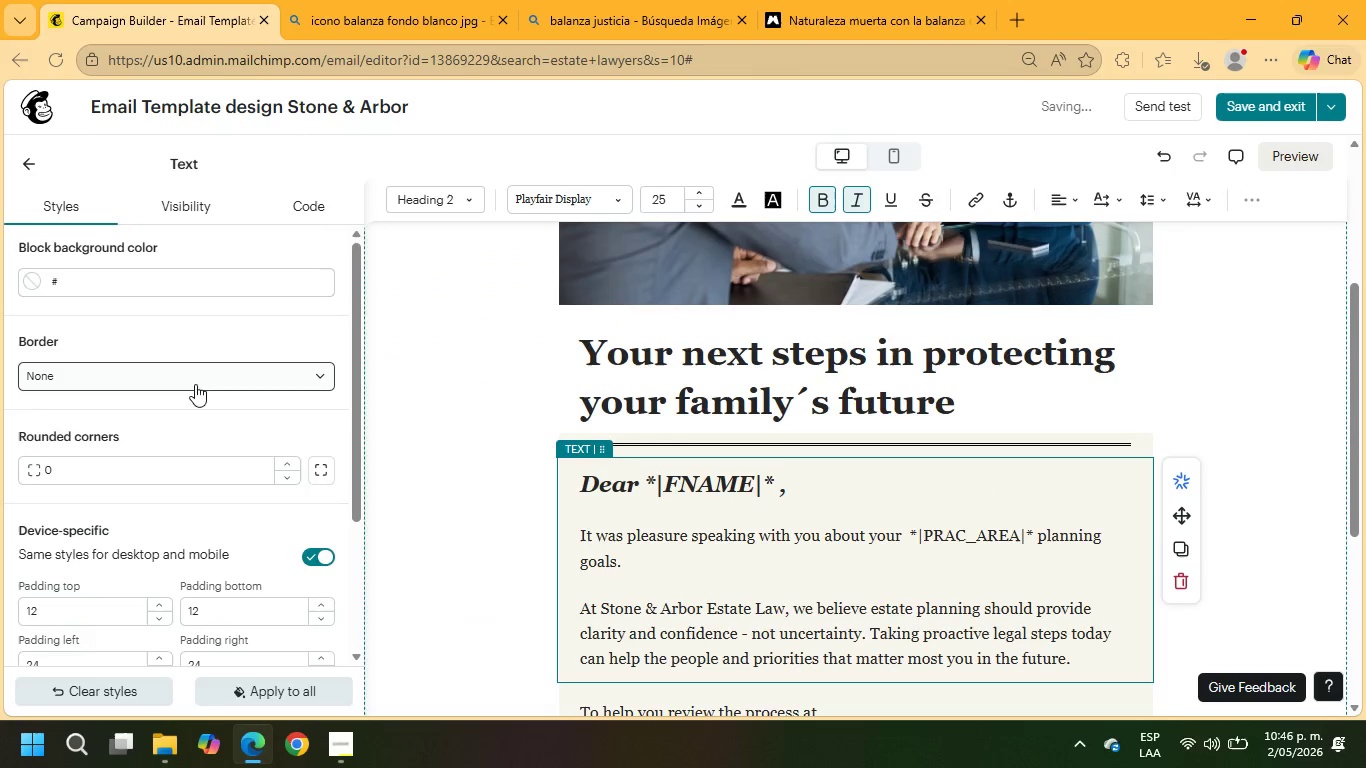 
left_click([190, 289])
 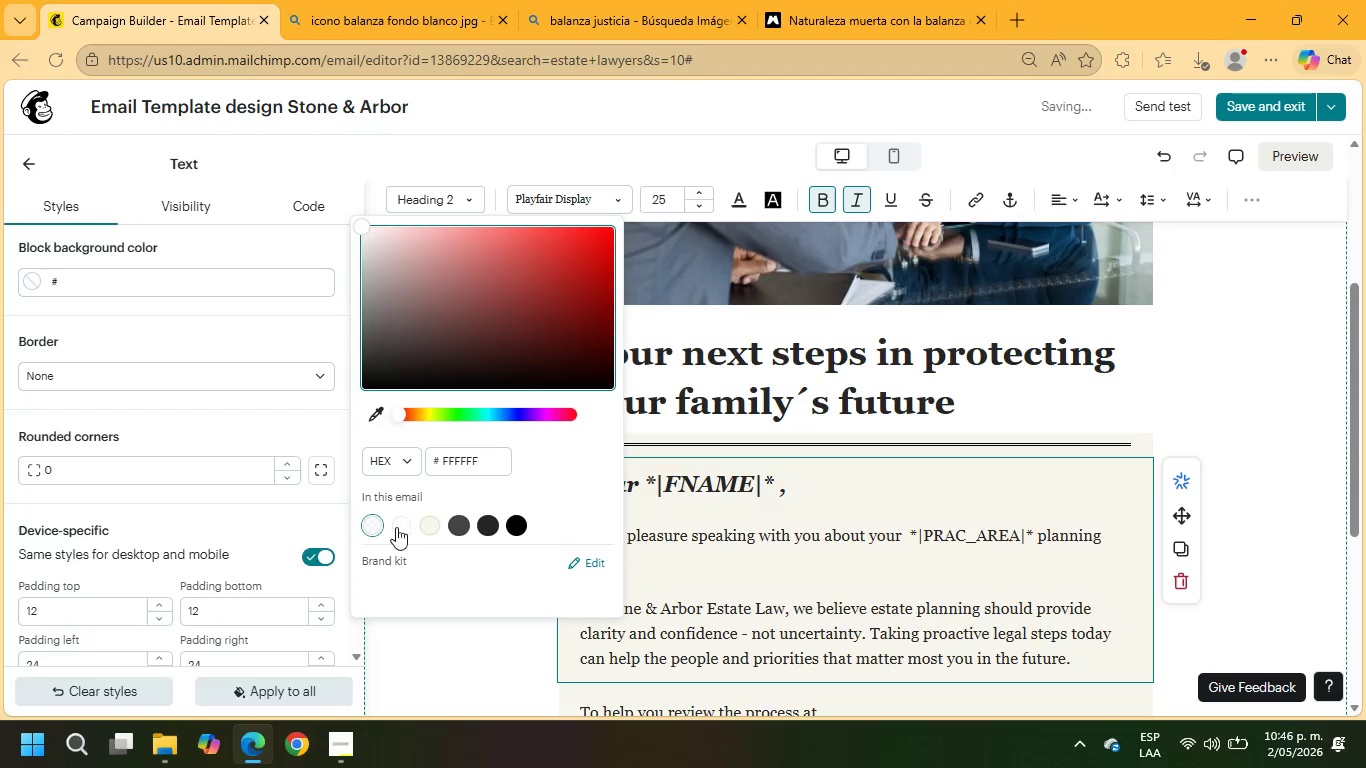 
left_click([399, 527])
 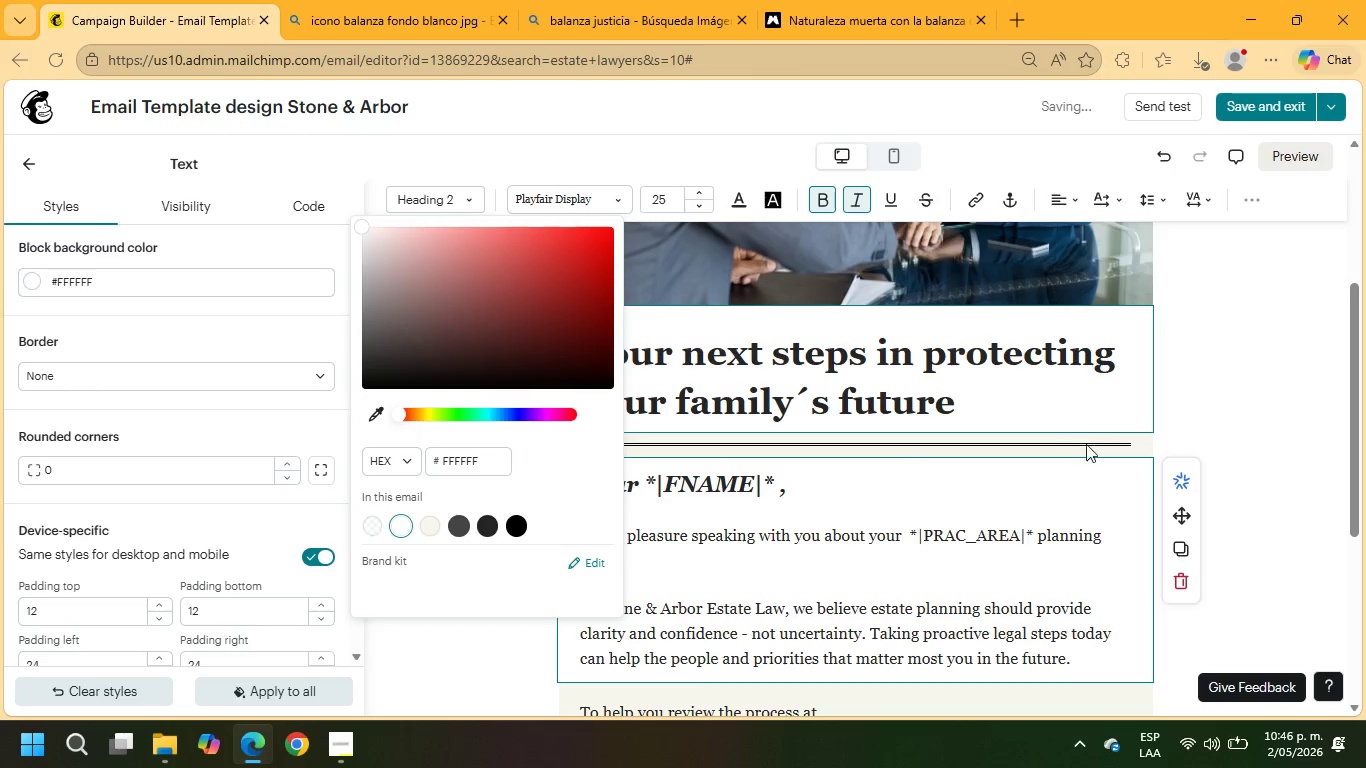 
left_click([1254, 422])
 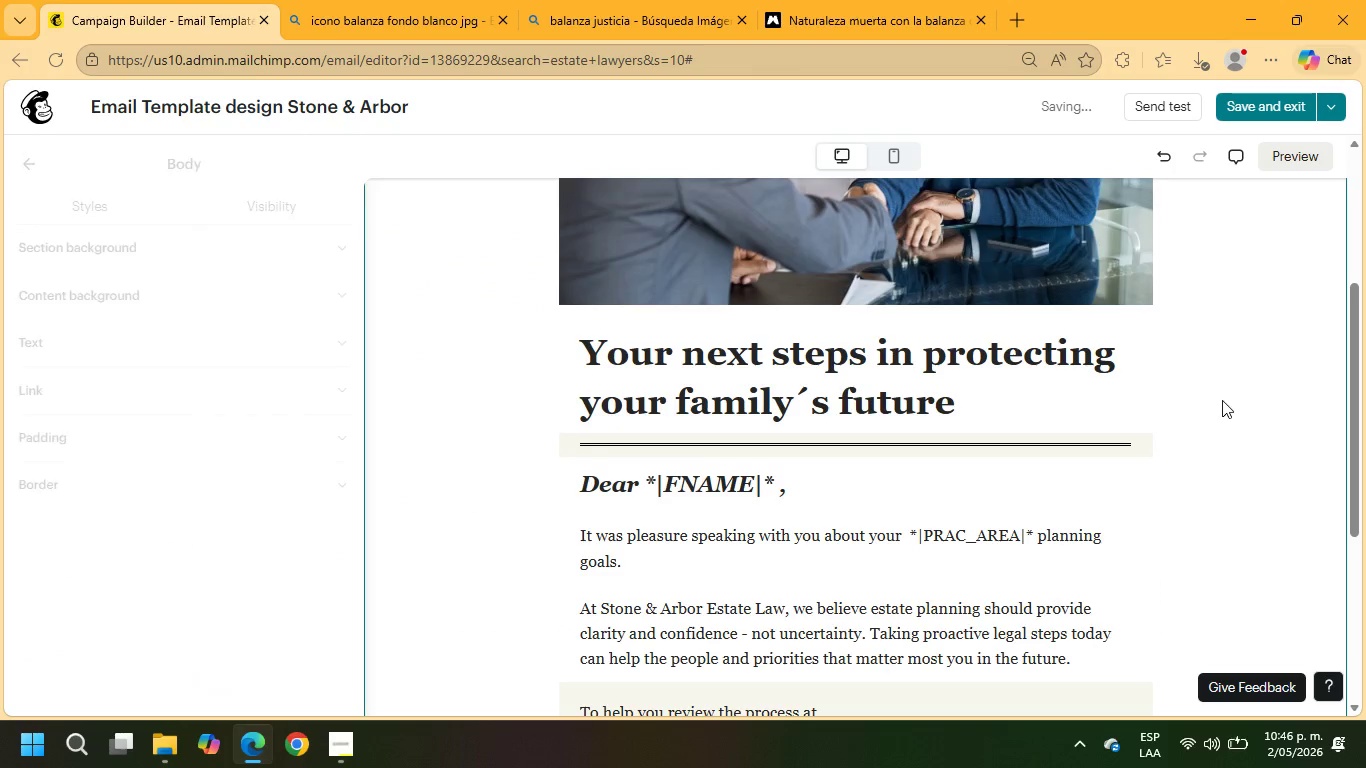 
scroll: coordinate [1222, 400], scroll_direction: up, amount: 1.0
 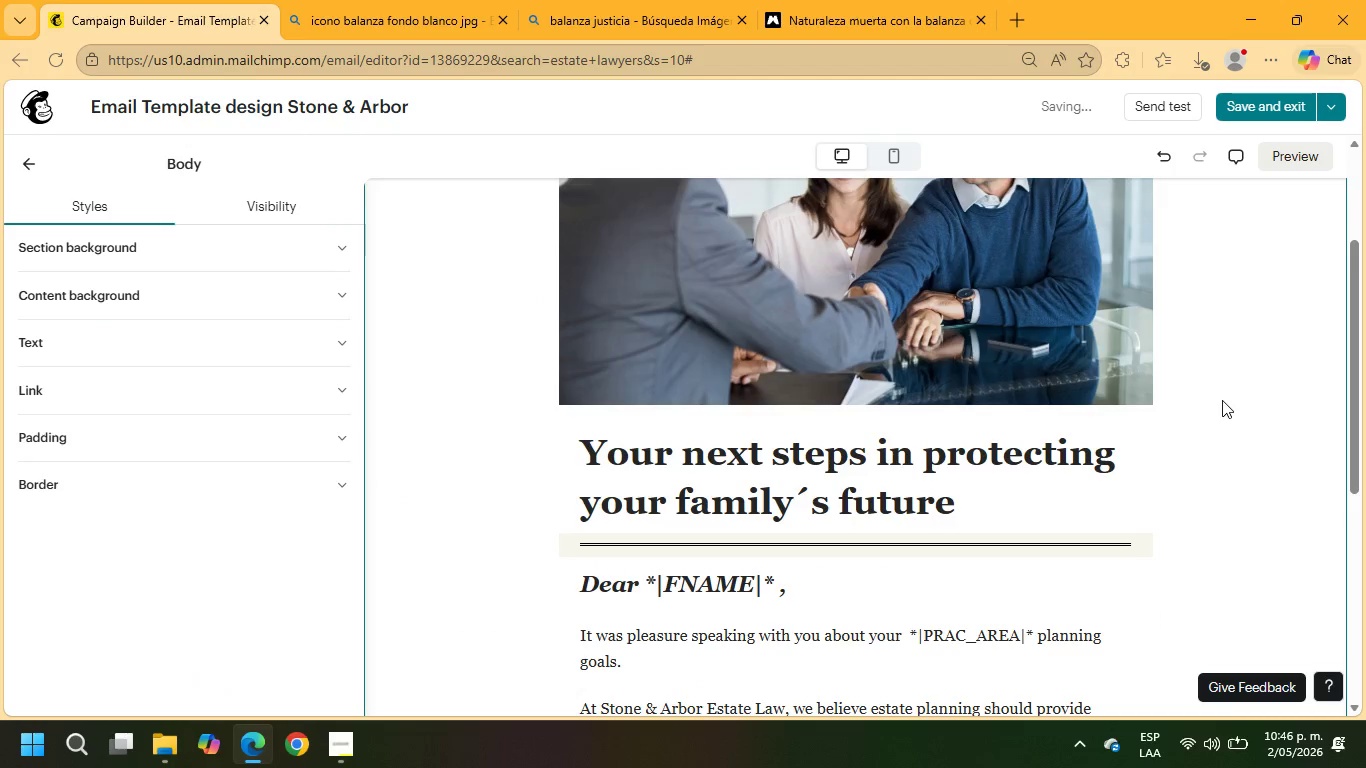 
scroll: coordinate [1161, 385], scroll_direction: down, amount: 3.0
 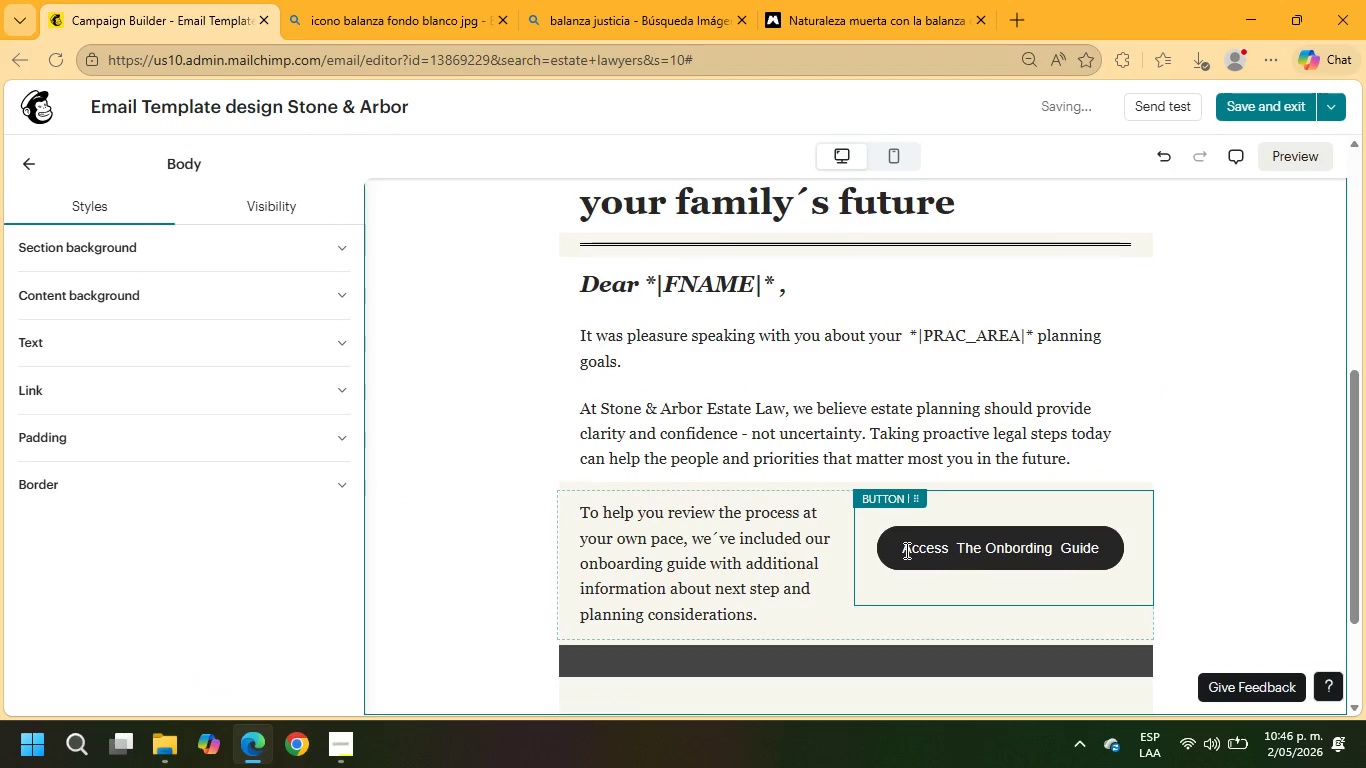 
left_click_drag(start_coordinate=[903, 550], to_coordinate=[1150, 547])
 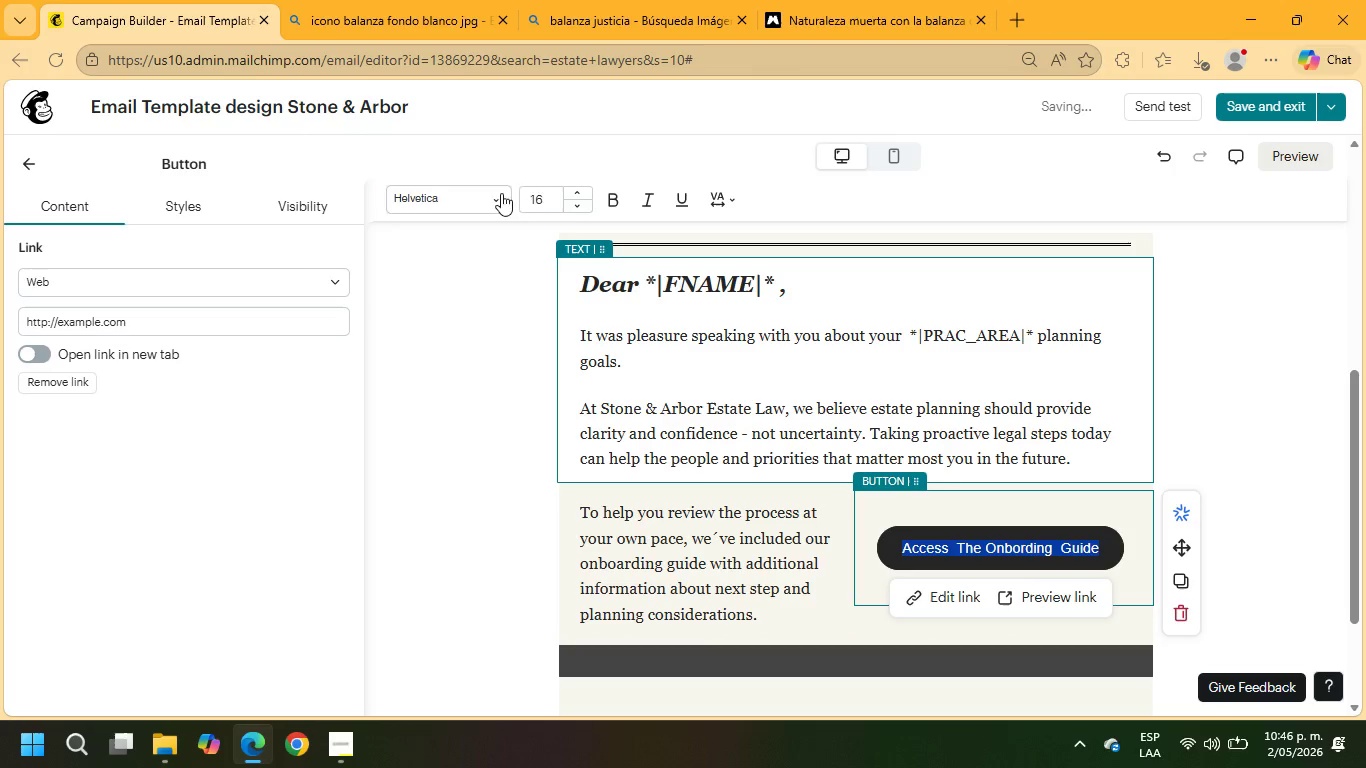 
left_click([608, 200])
 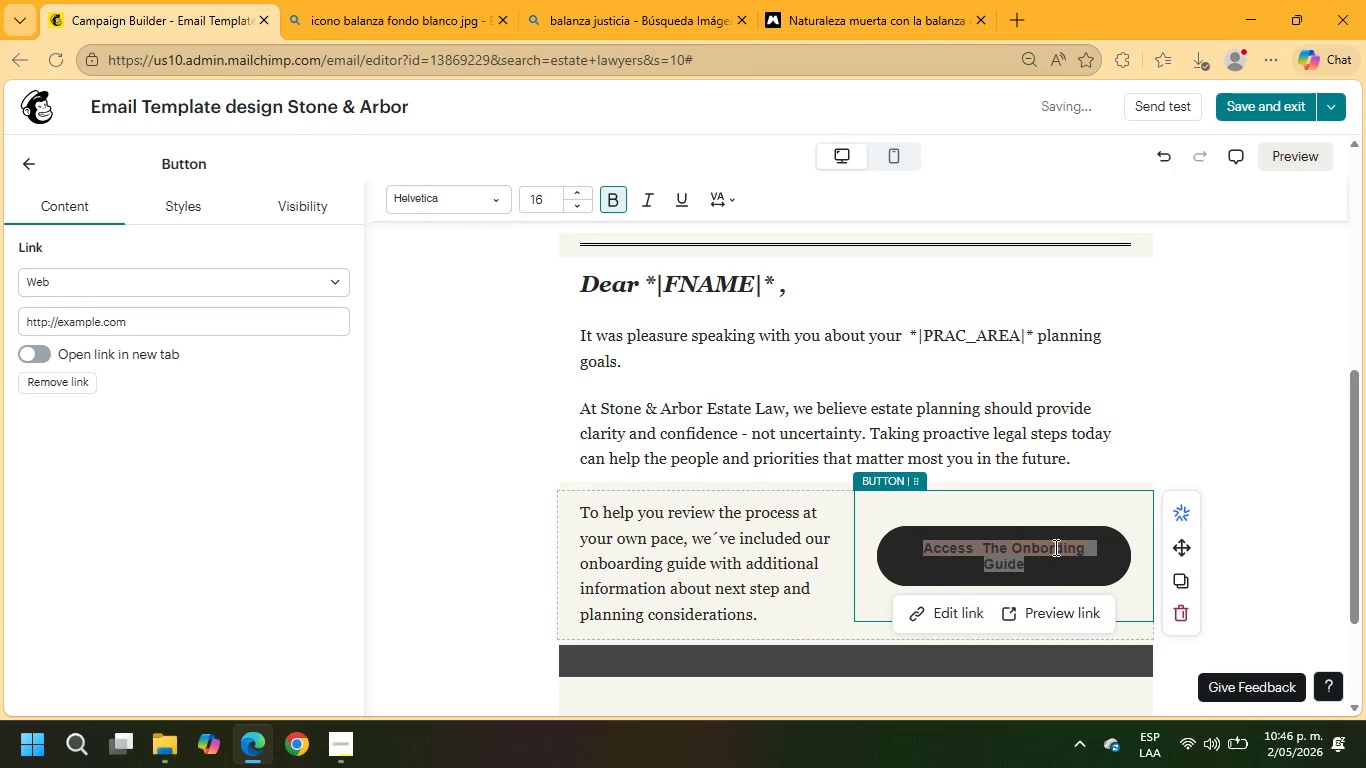 
left_click([1054, 547])
 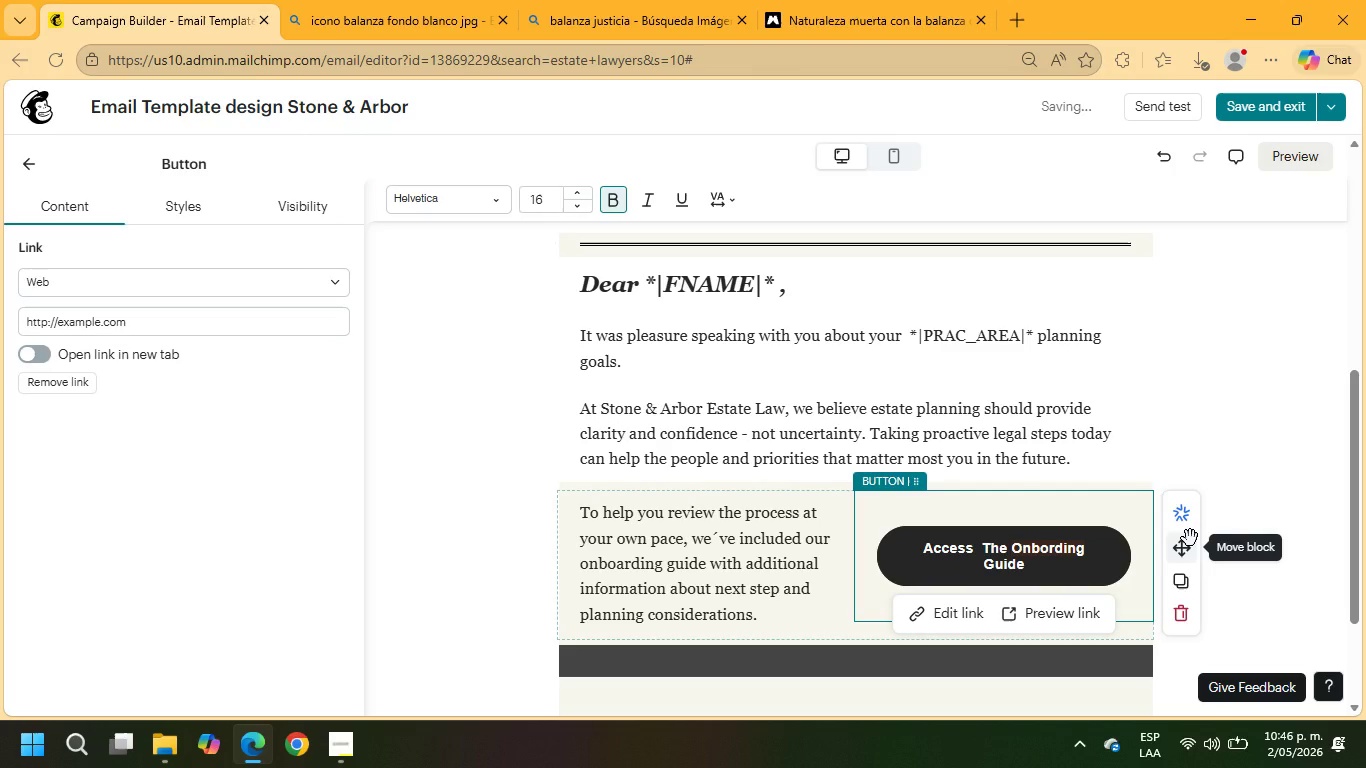 
key(ArrowLeft)
 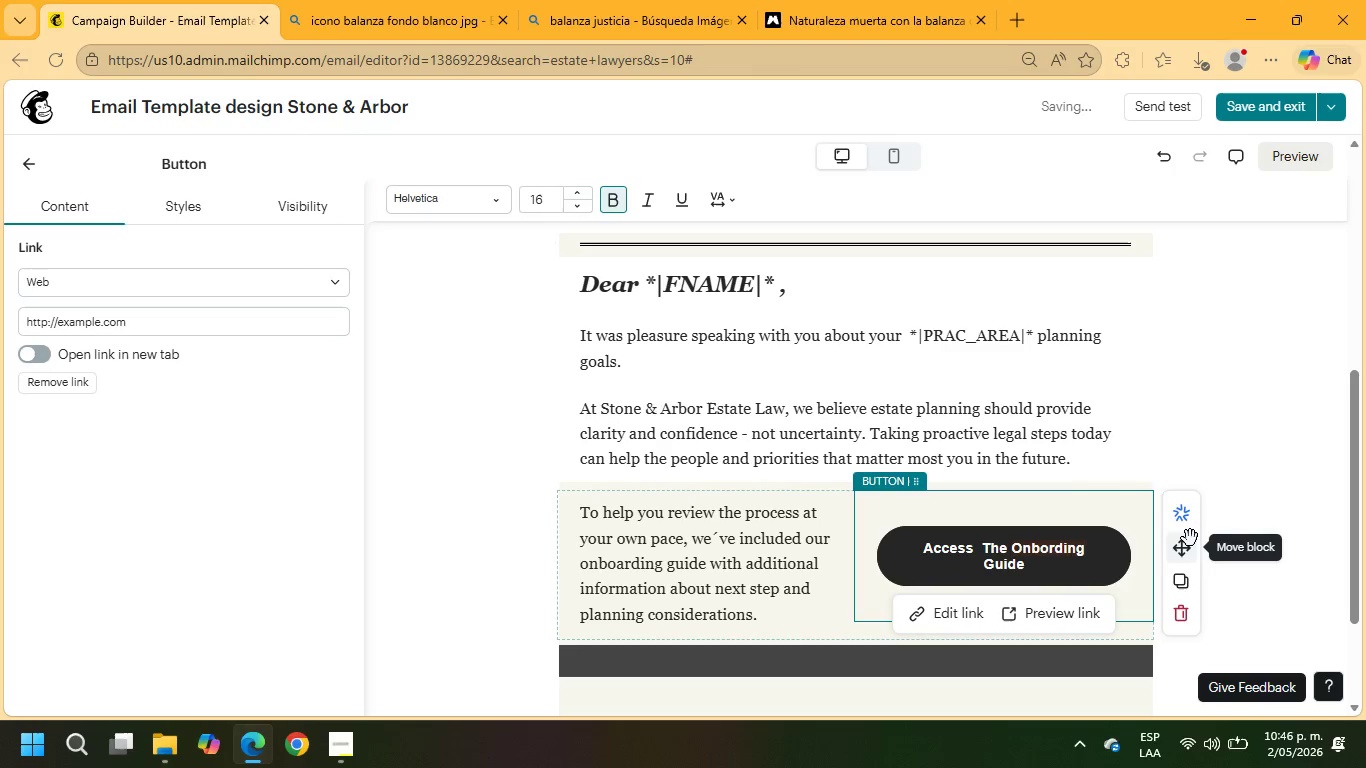 
key(A)
 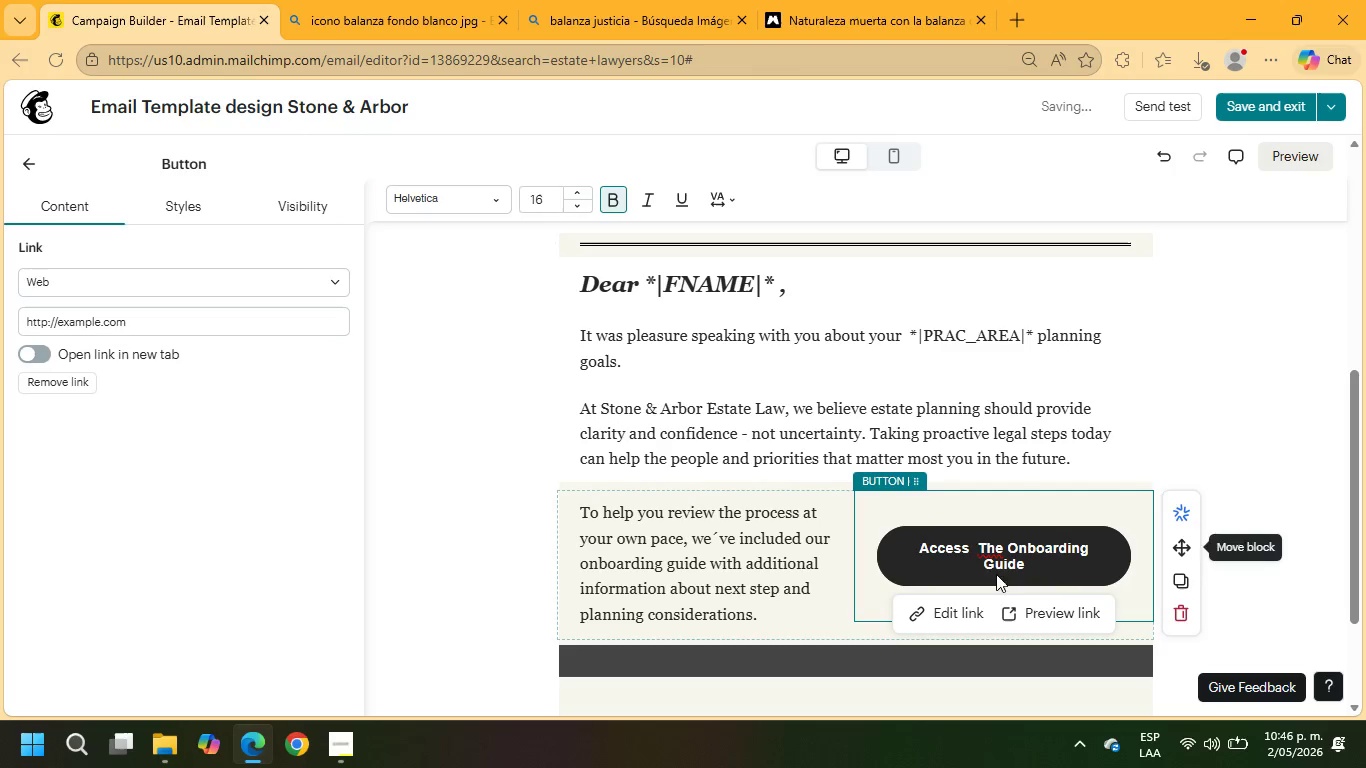 
scroll: coordinate [963, 544], scroll_direction: down, amount: 2.0
 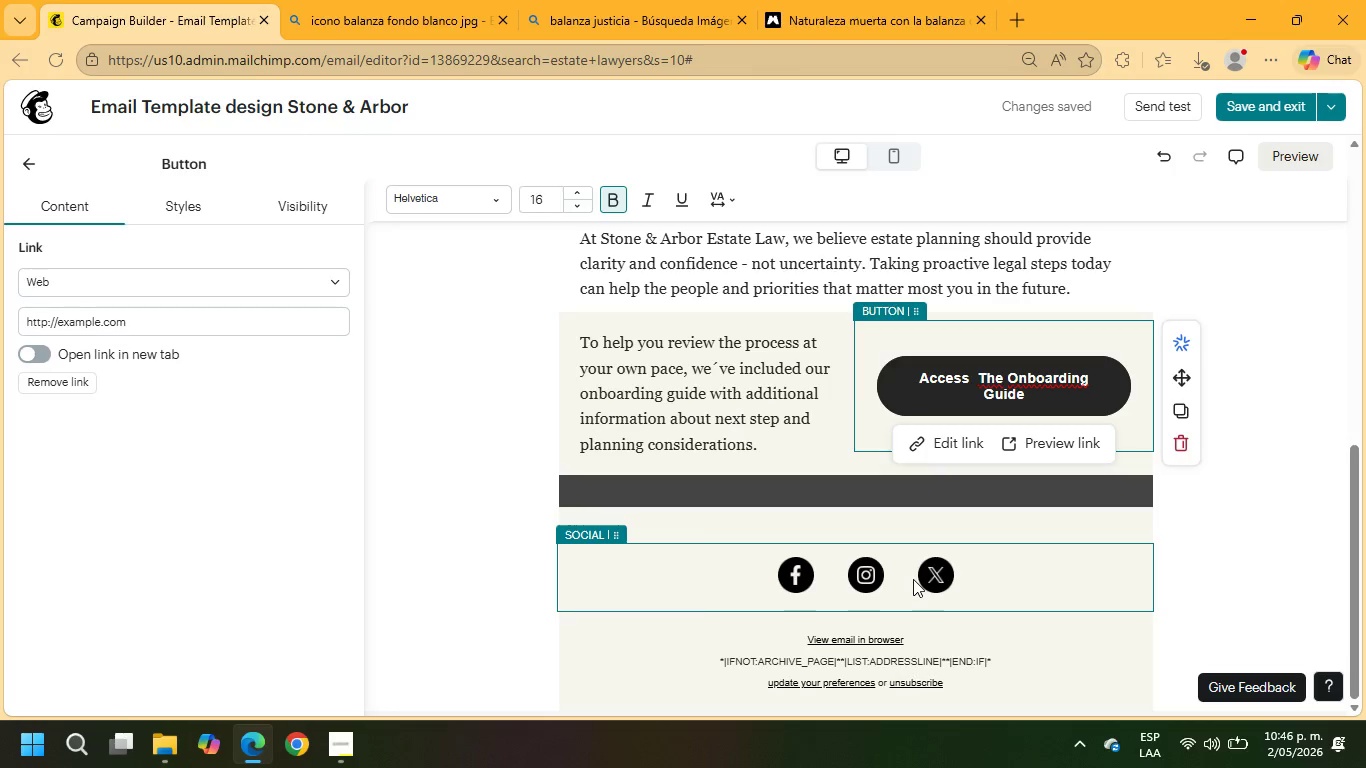 
wait(7.37)
 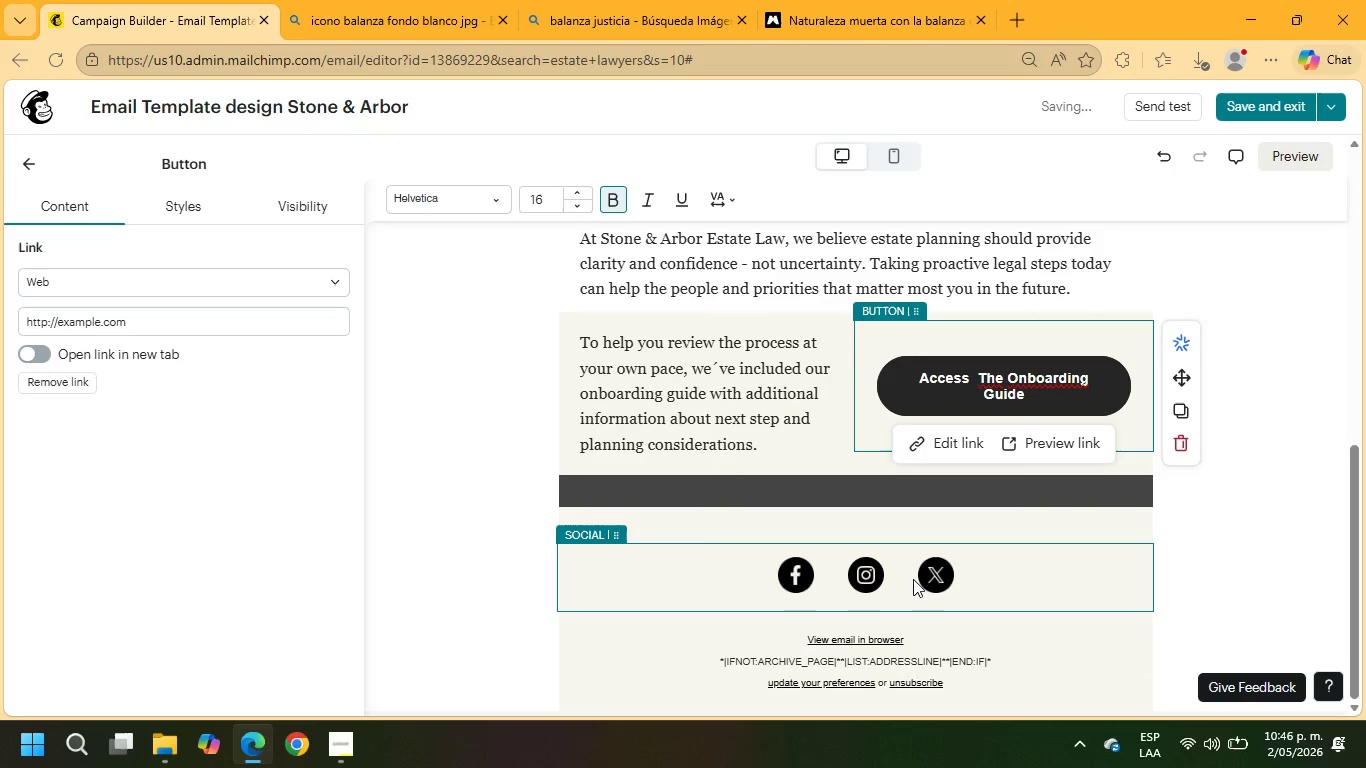 
left_click([23, 157])
 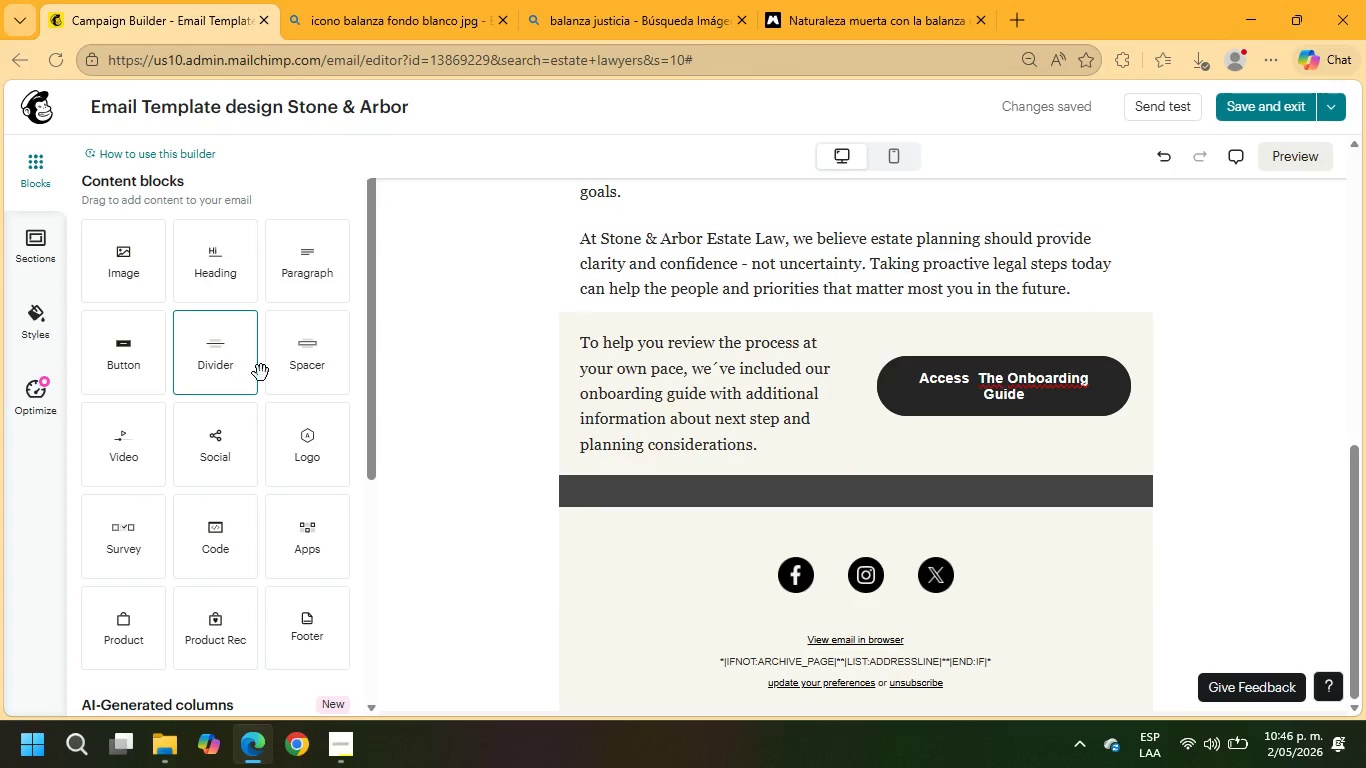 
left_click_drag(start_coordinate=[302, 275], to_coordinate=[575, 540])
 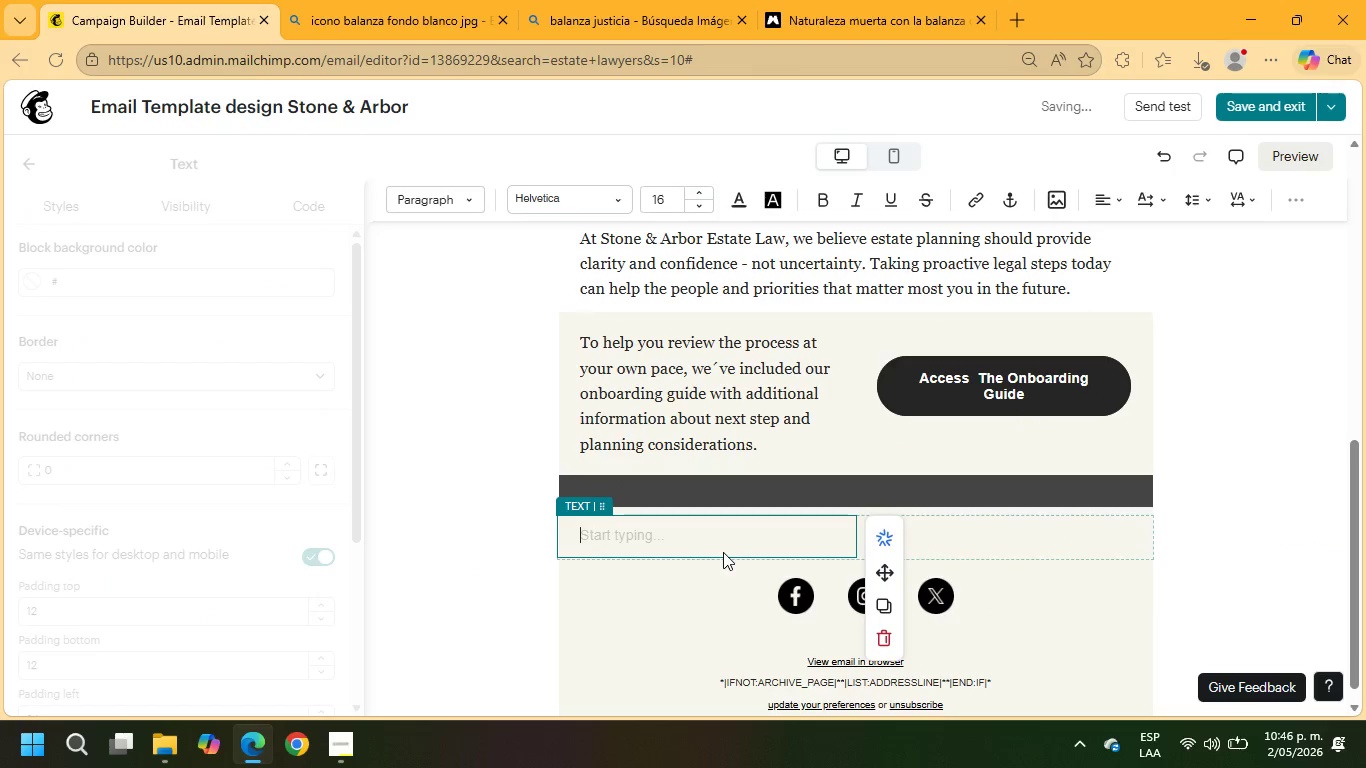 
type(Should you wish to continue the conversation or revisit any part of f)
key(Backspace)
type(your consultation, our team is always available to assit.)
key(Backspace)
key(Backspace)
type(st.)
 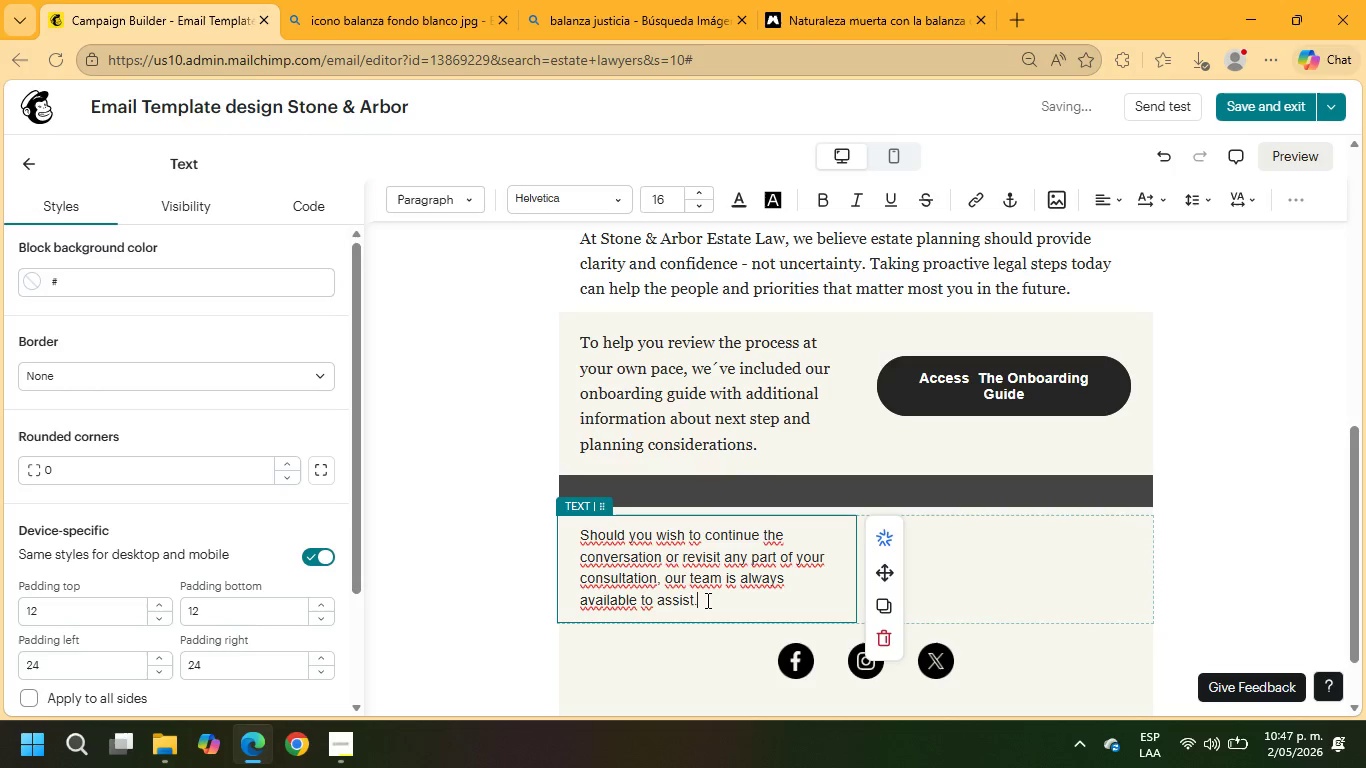 
left_click_drag(start_coordinate=[703, 601], to_coordinate=[577, 536])
 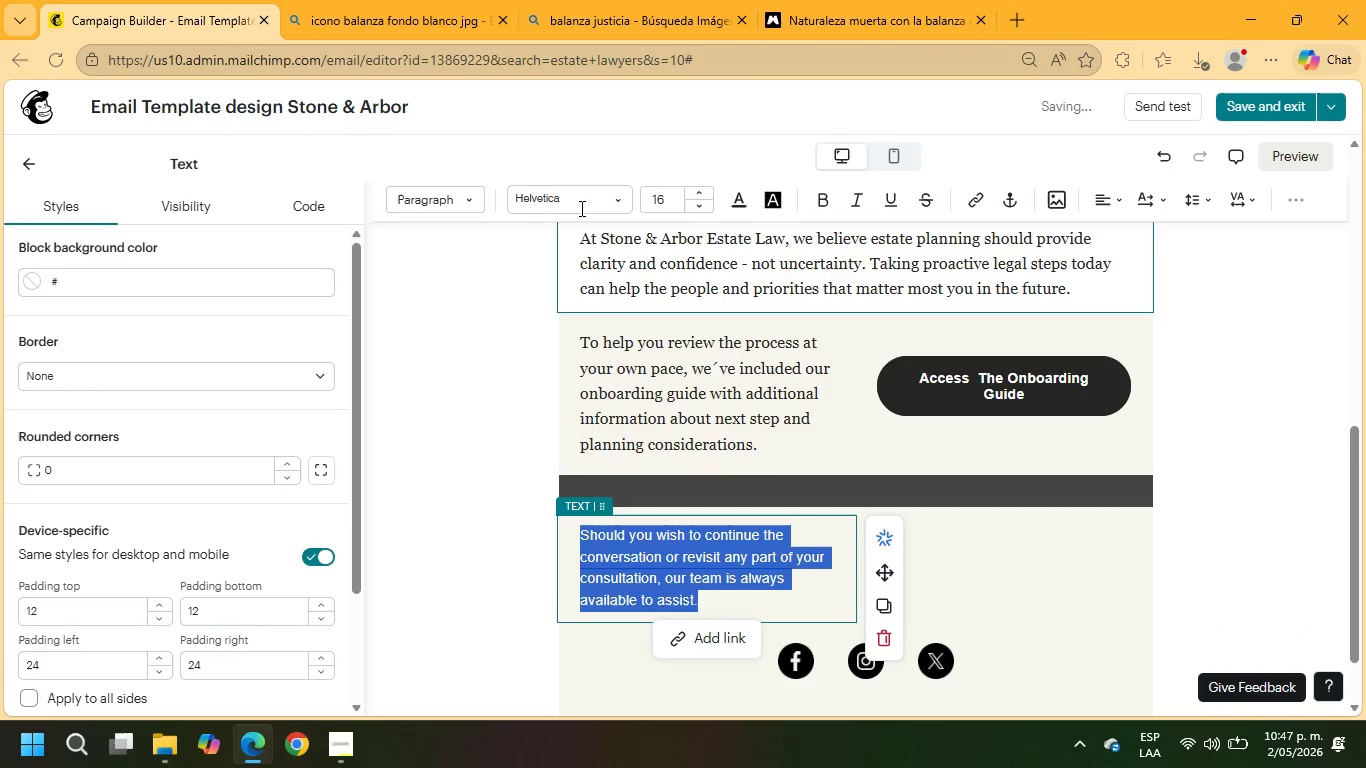 
left_click([563, 196])
 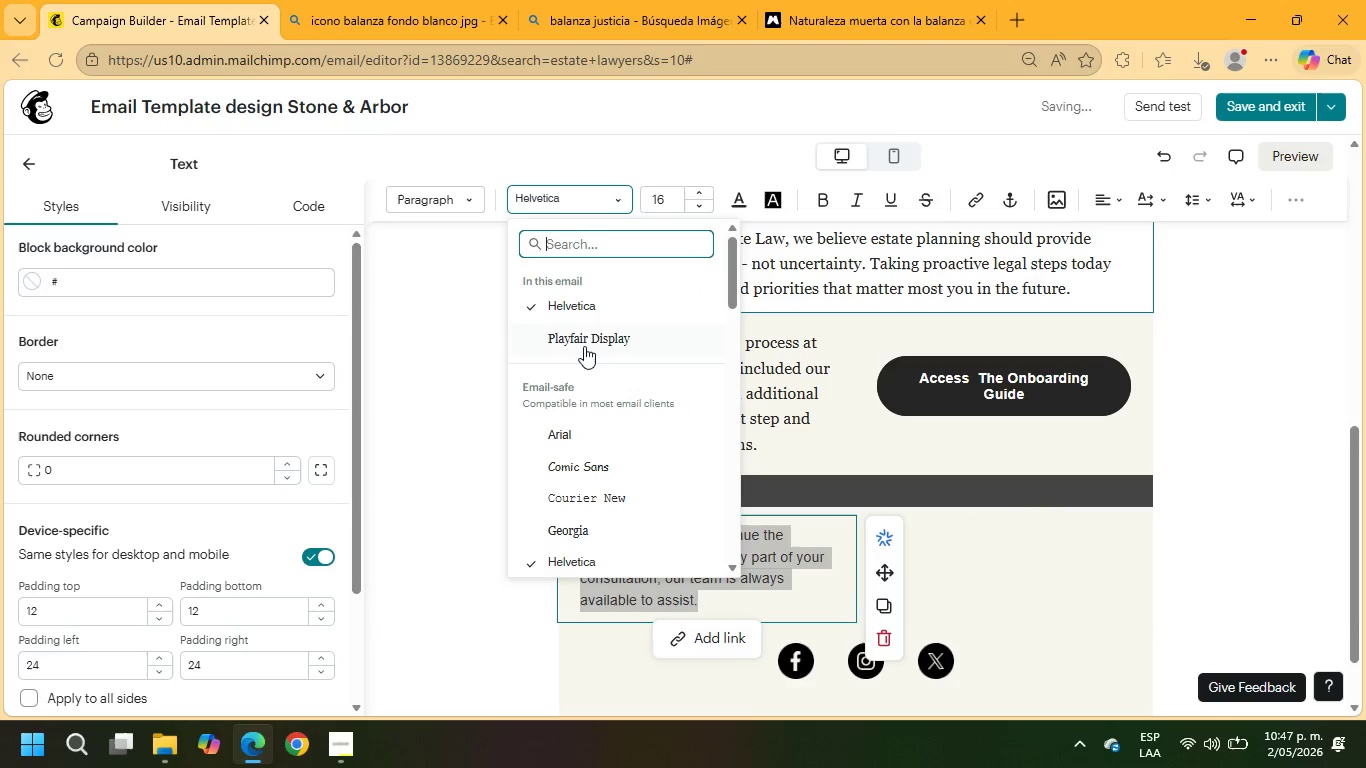 
left_click([584, 347])
 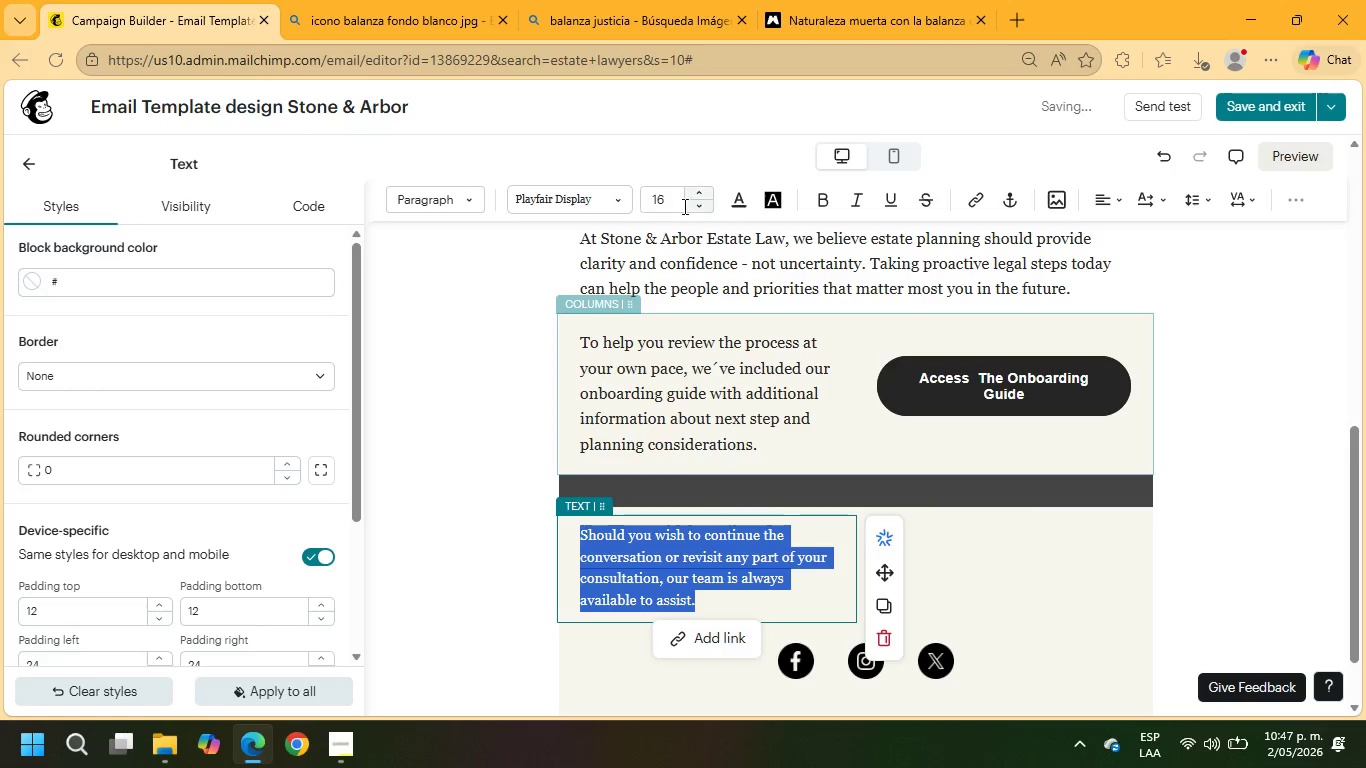 
left_click([695, 194])
 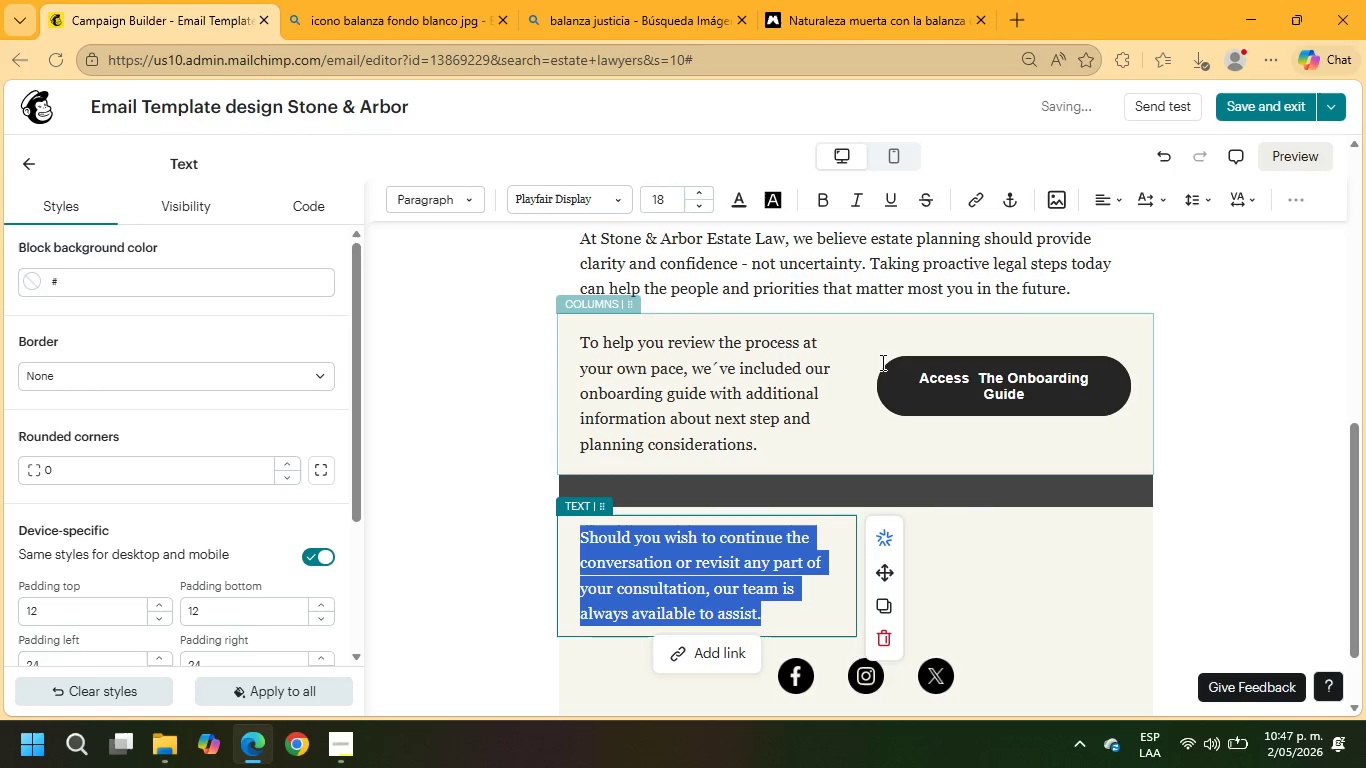 
left_click([1003, 557])
 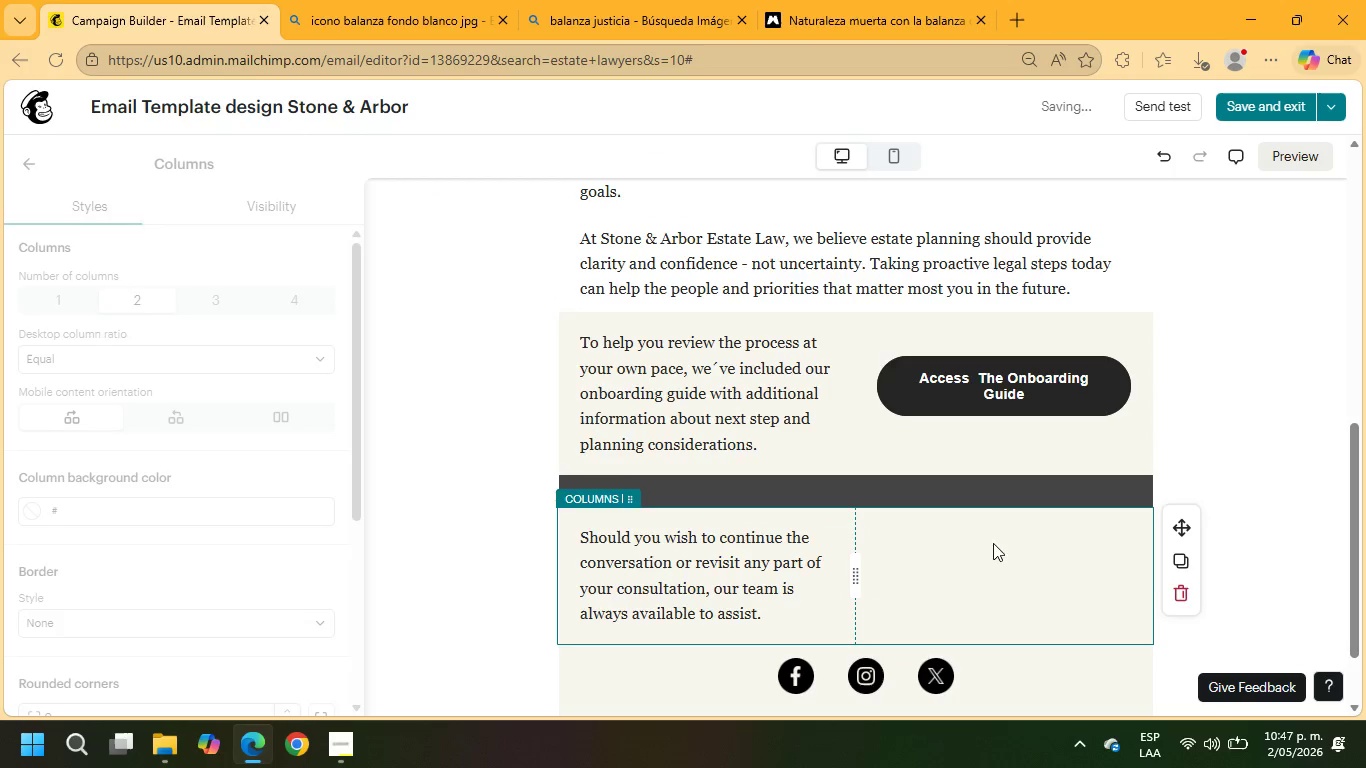 
left_click([971, 526])
 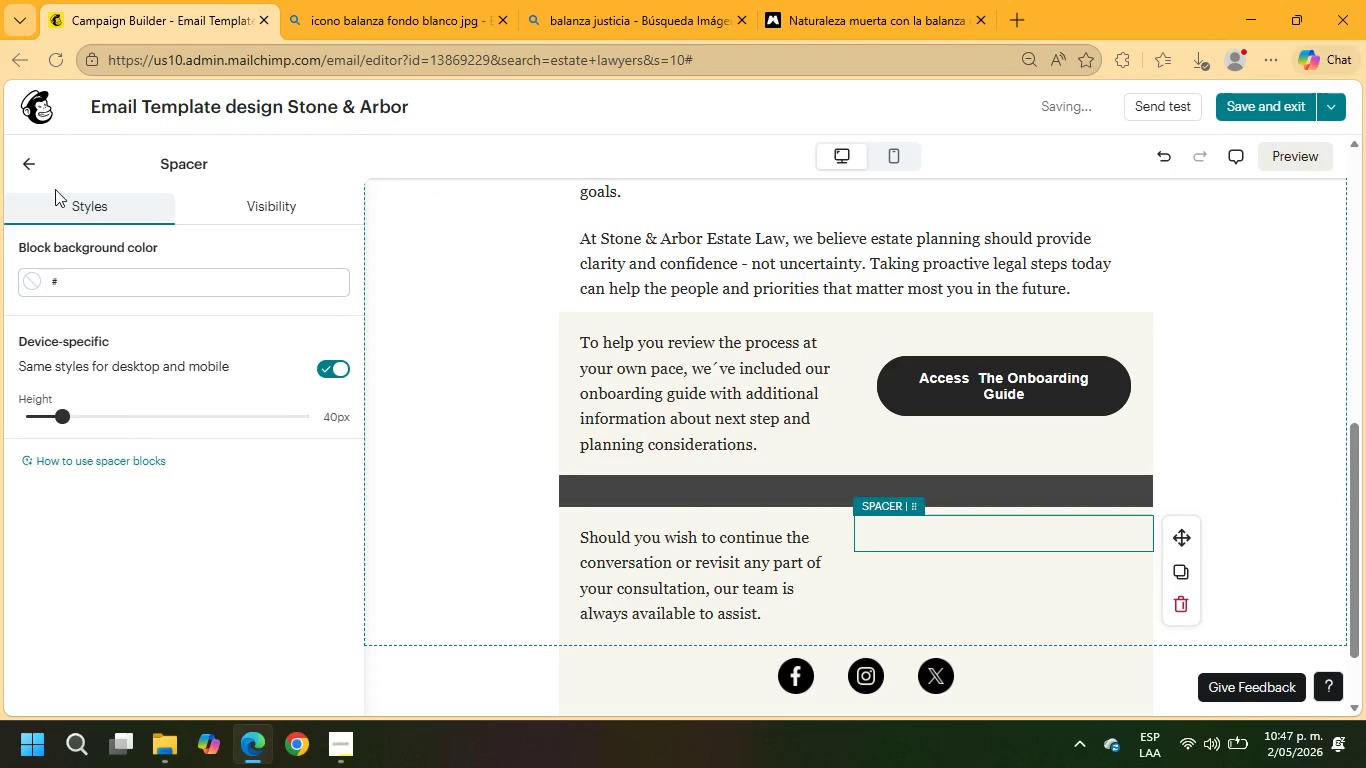 
left_click([960, 591])
 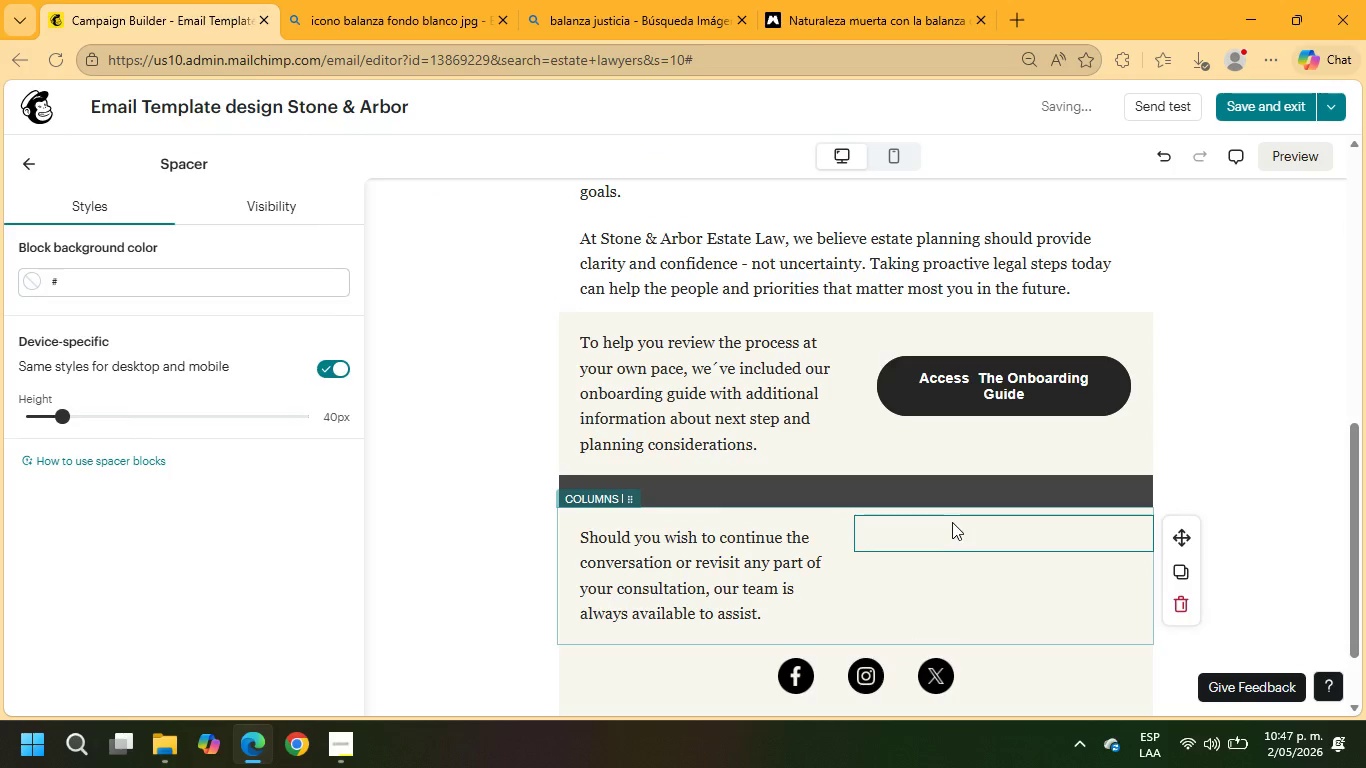 
left_click([951, 511])
 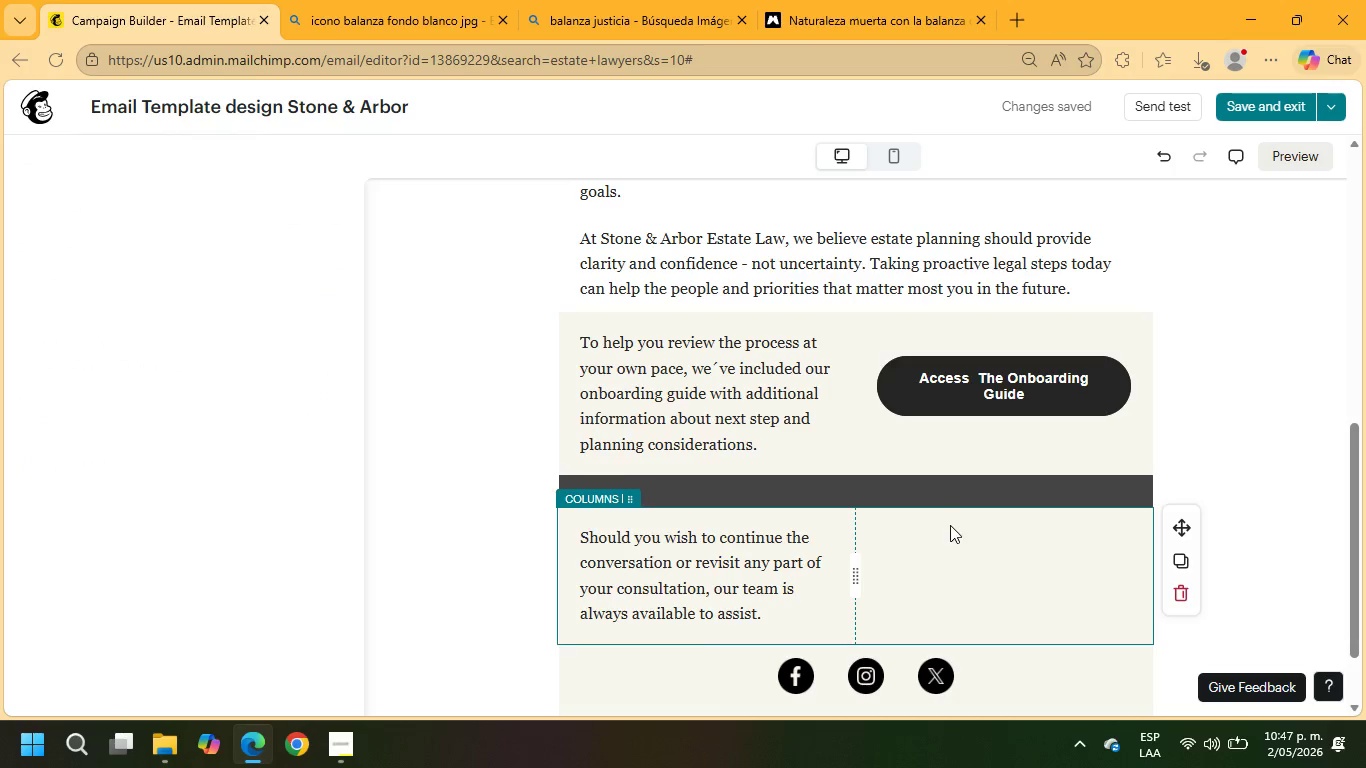 
left_click([950, 529])
 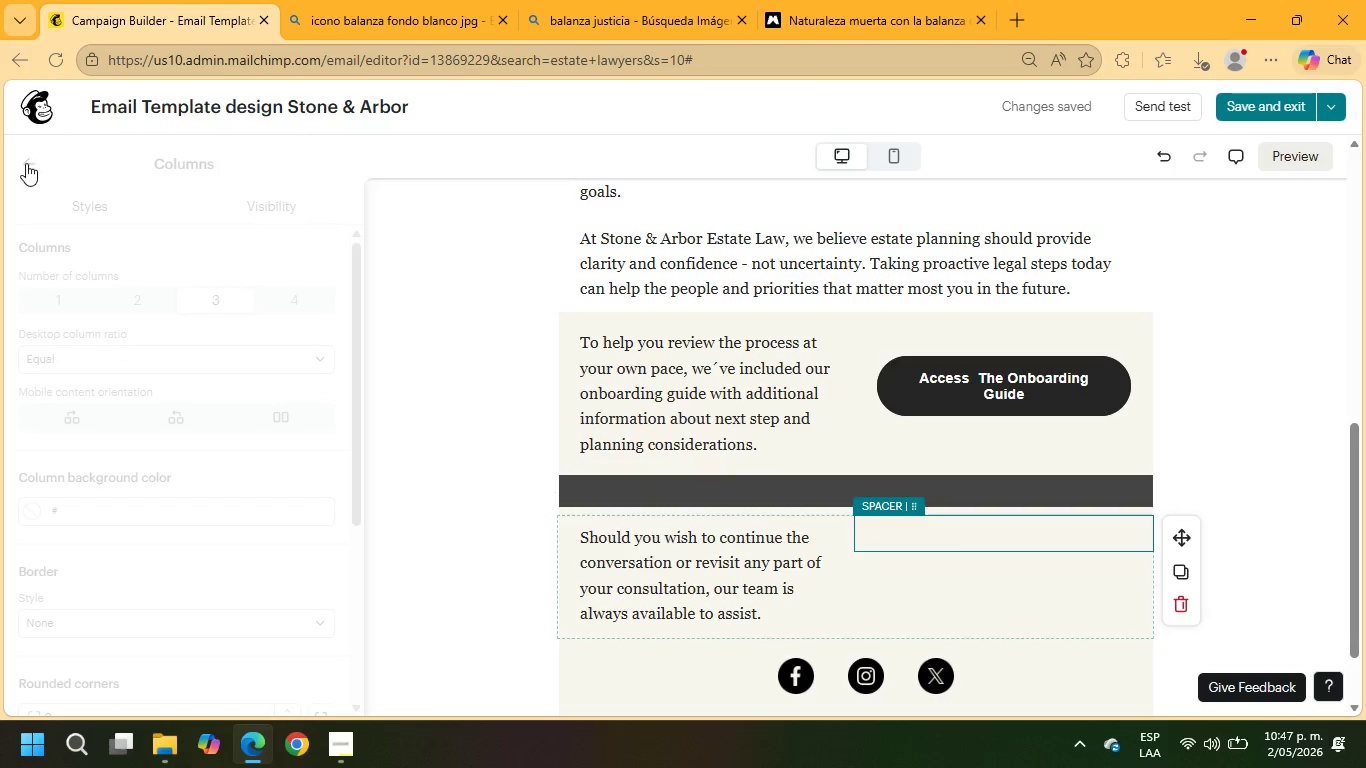 
left_click([27, 163])
 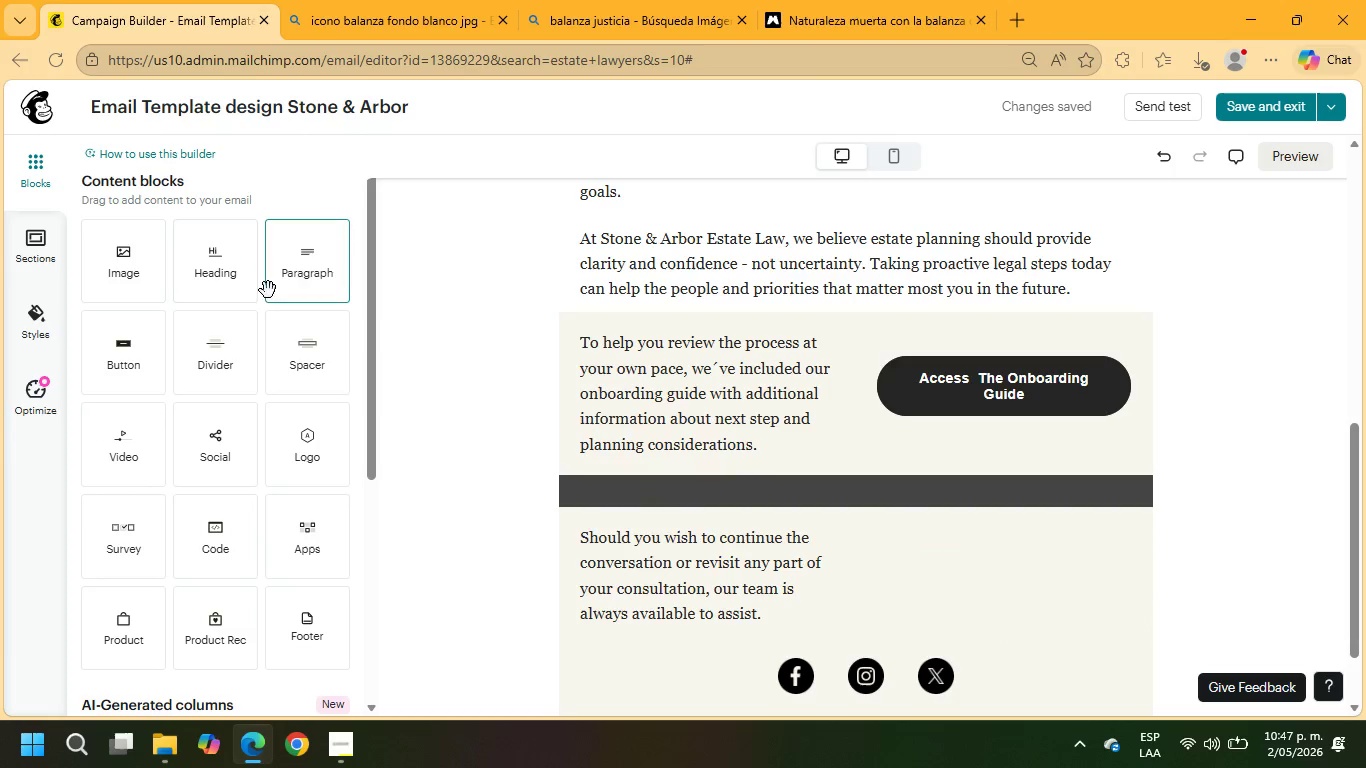 
left_click_drag(start_coordinate=[309, 283], to_coordinate=[908, 578])
 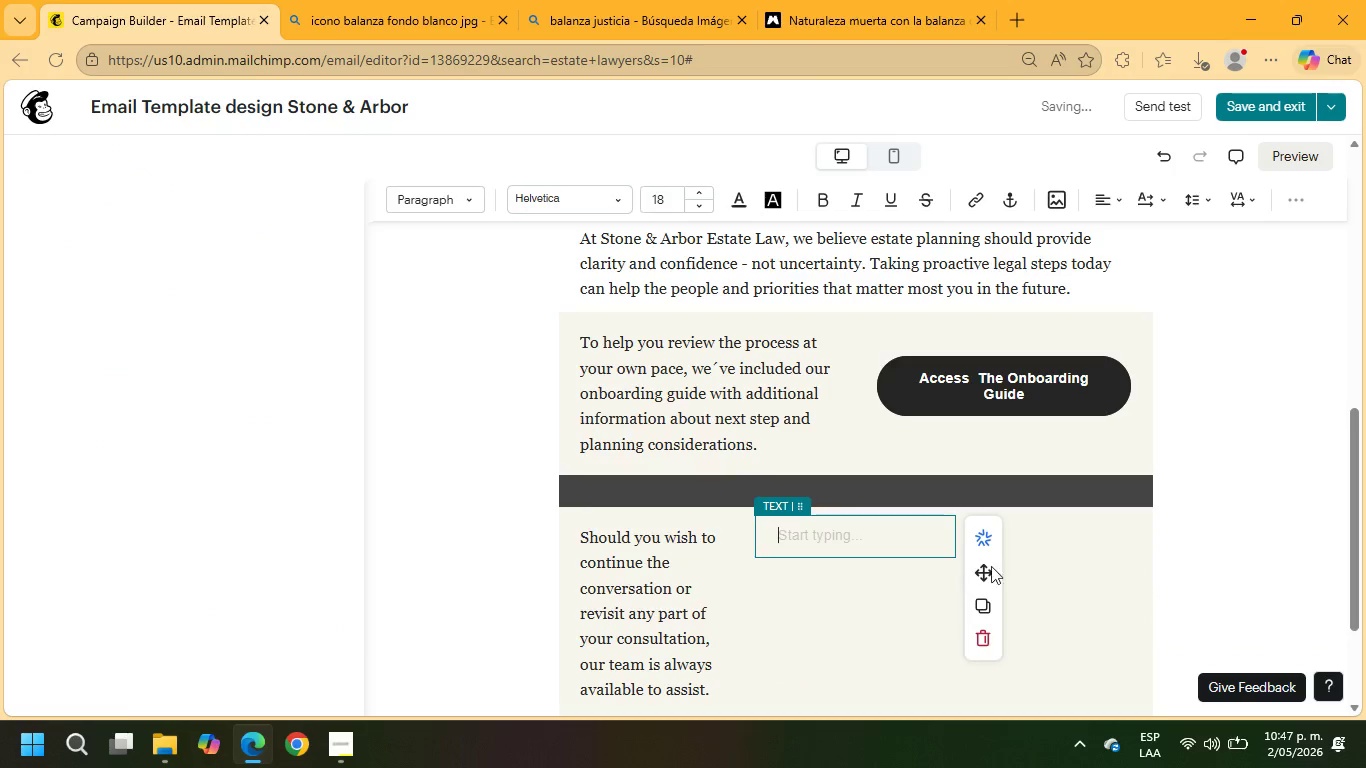 
left_click([1080, 539])
 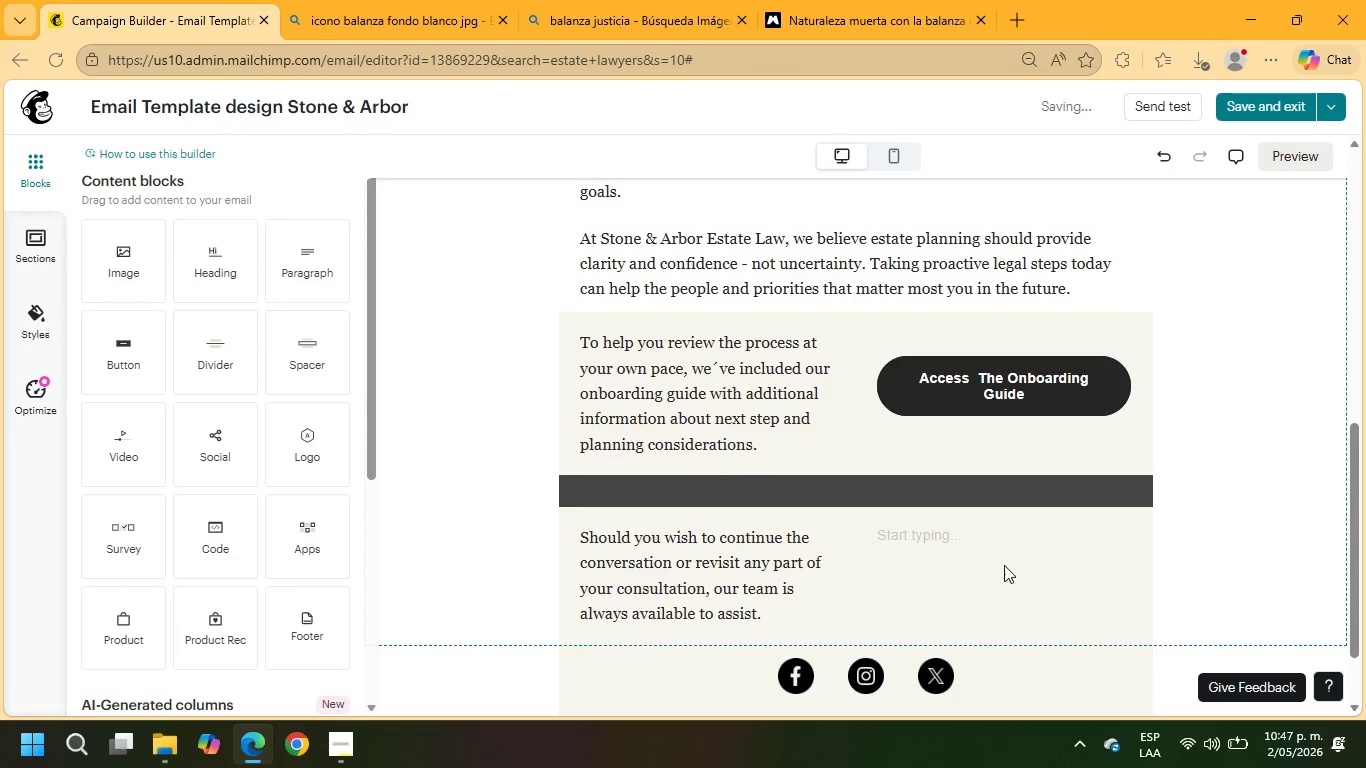 
wait(5.03)
 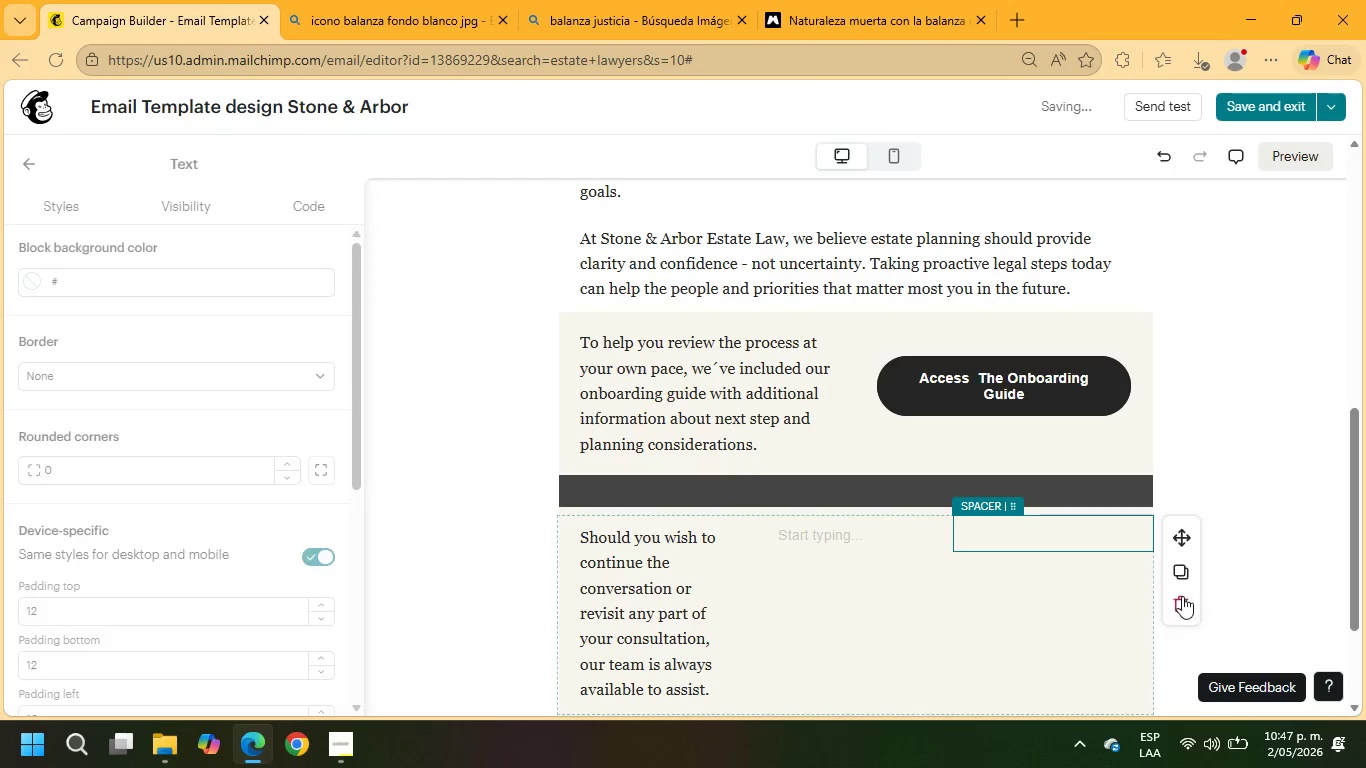 
left_click([976, 539])
 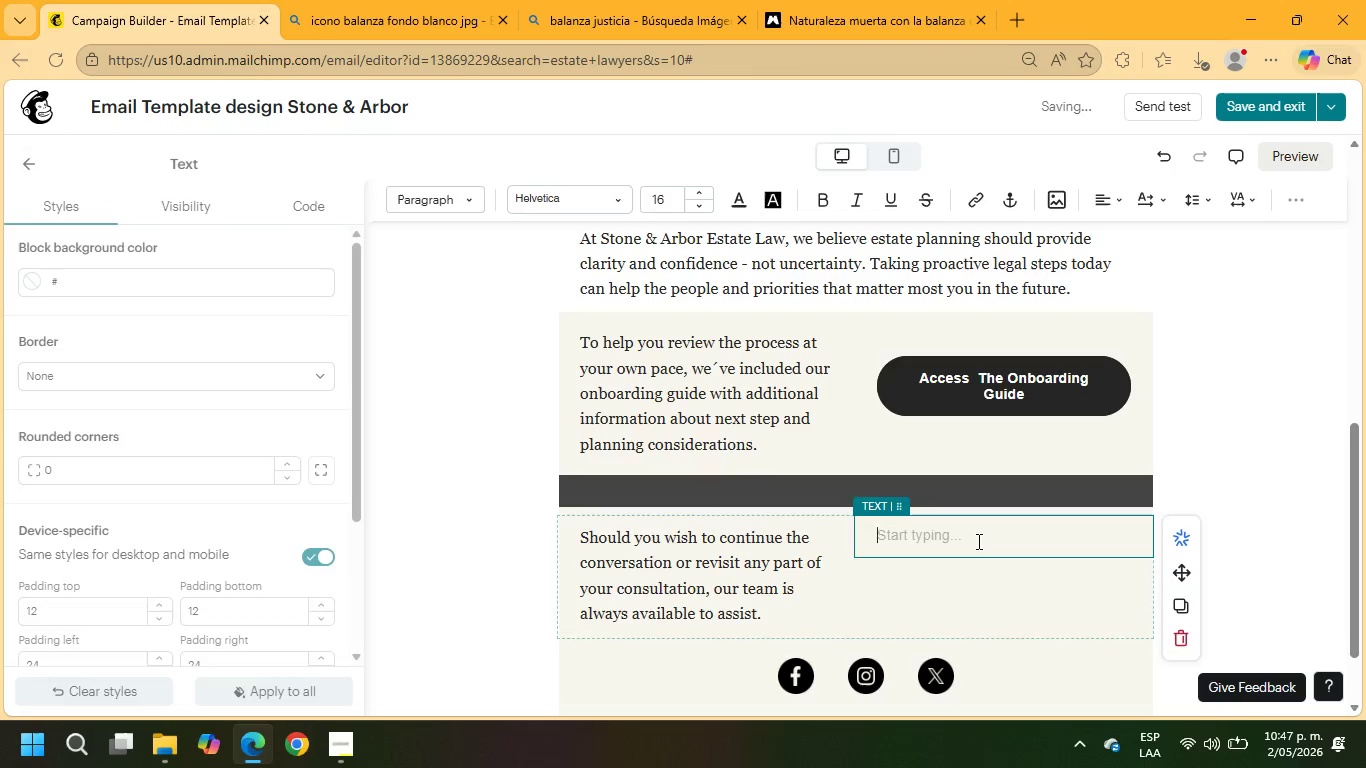 
type(Best regards,)
 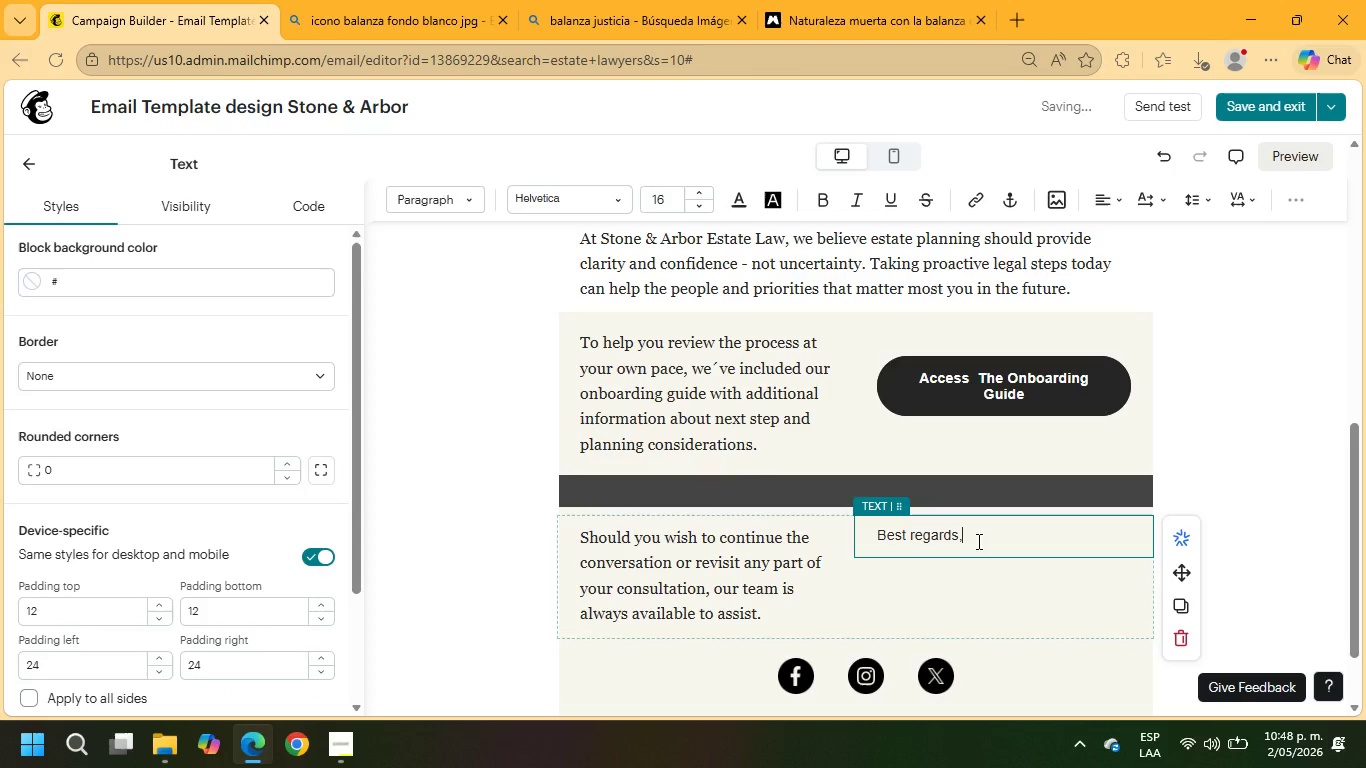 
key(Enter)
 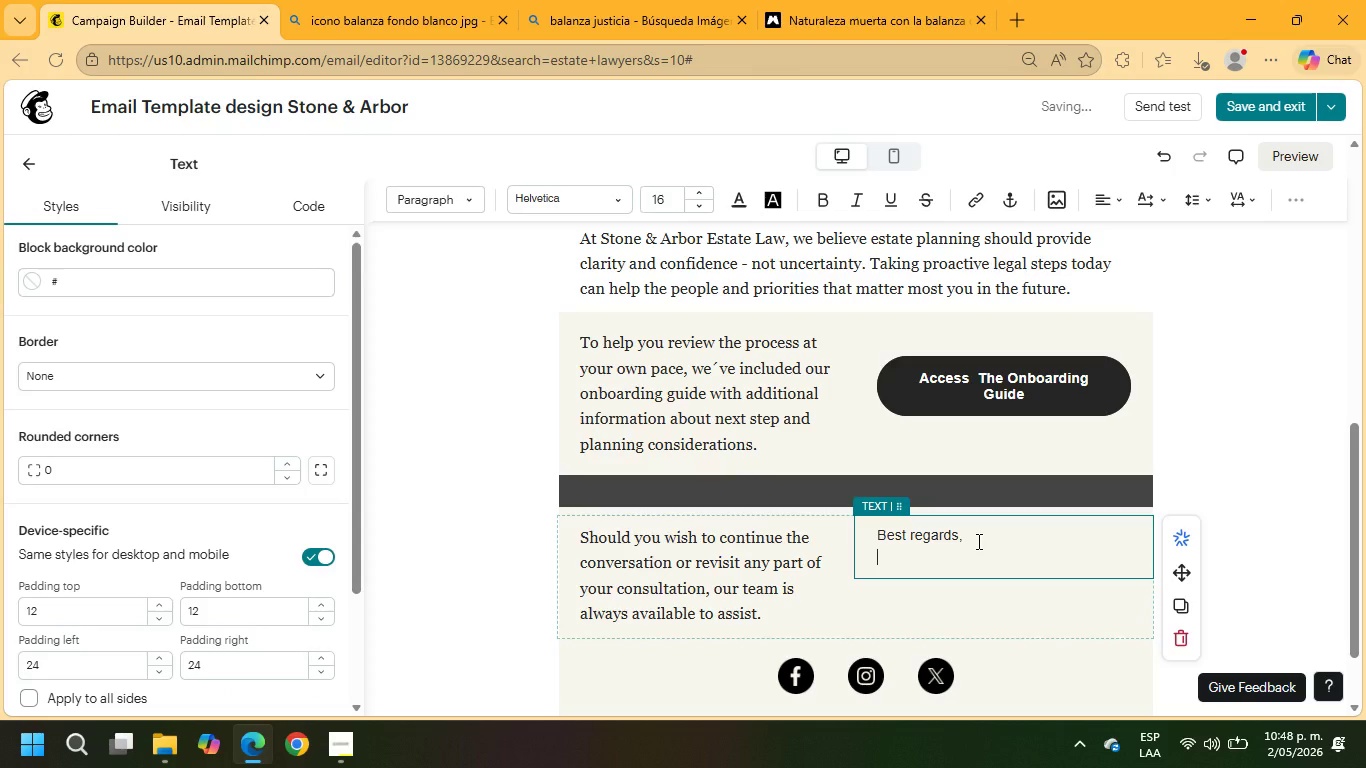 
key(Enter)
 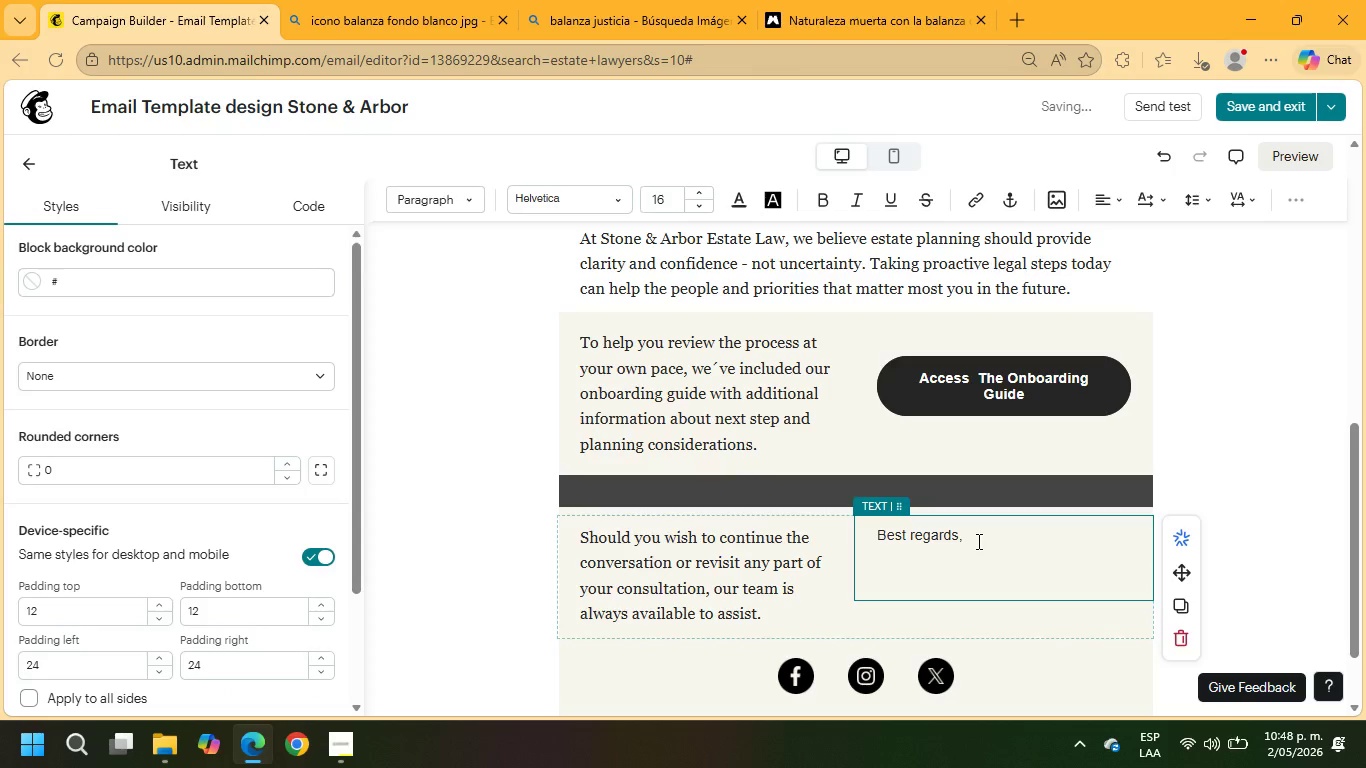 
type(-Stone ^ Arbor Estate Law)
 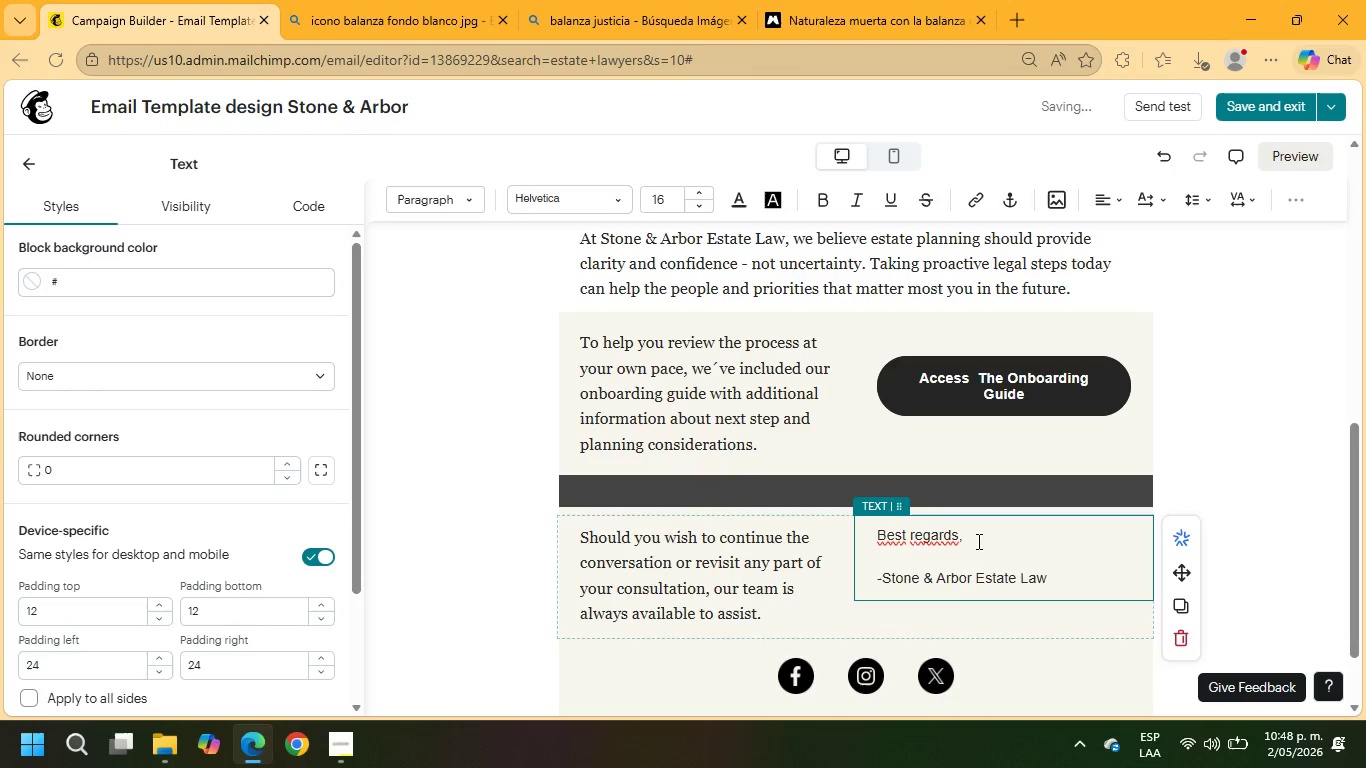 
left_click_drag(start_coordinate=[1061, 584], to_coordinate=[864, 546])
 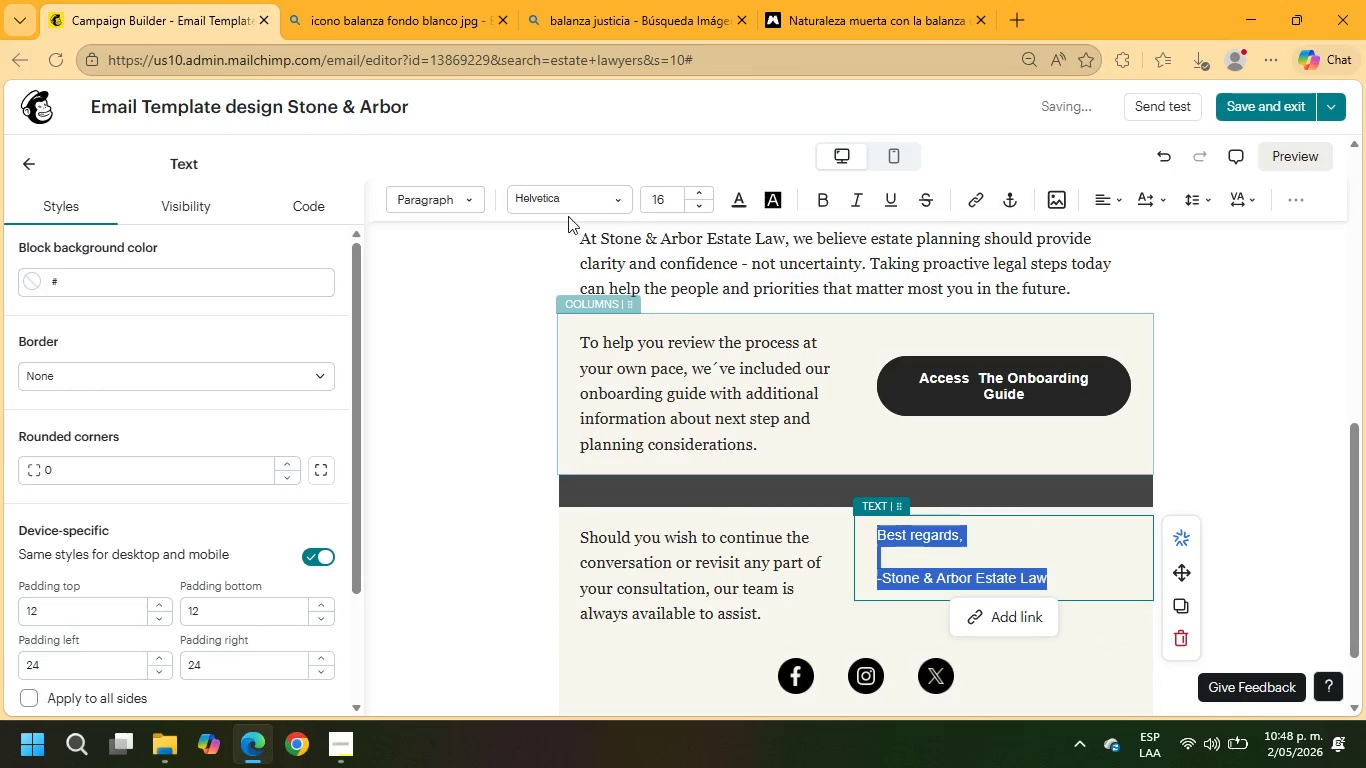 
left_click([567, 206])
 